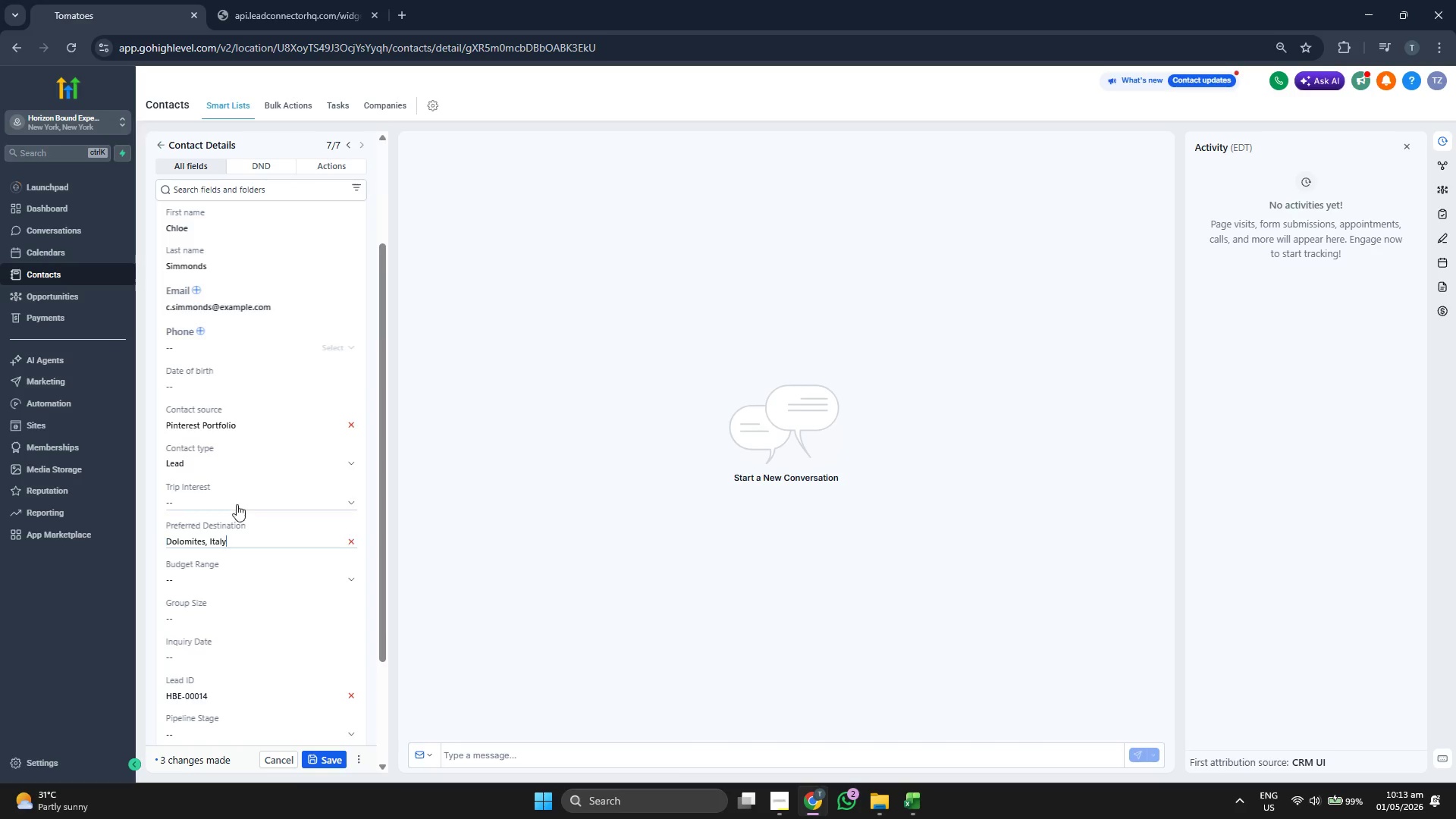 
key(Control+V)
 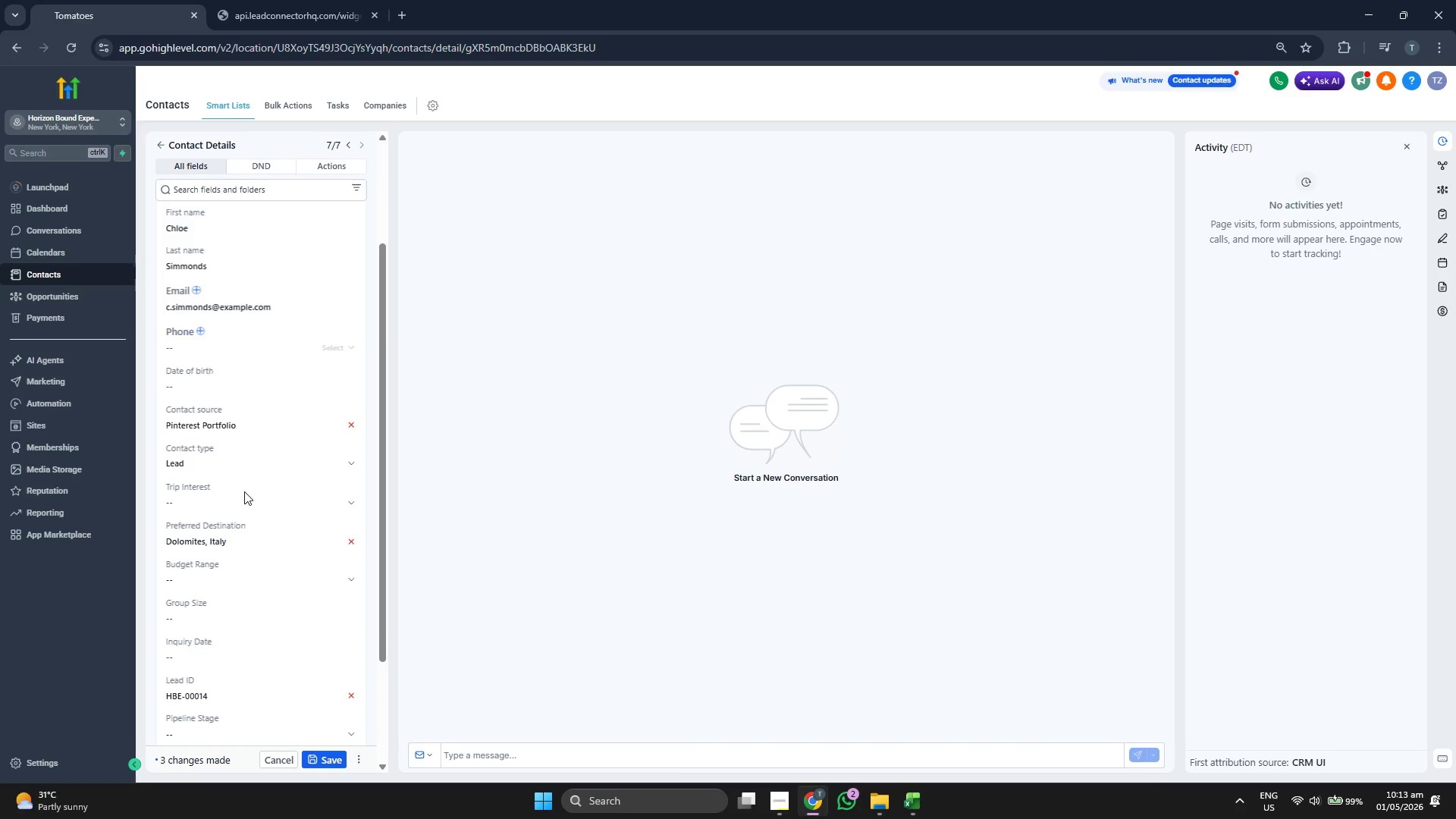 
left_click([244, 491])
 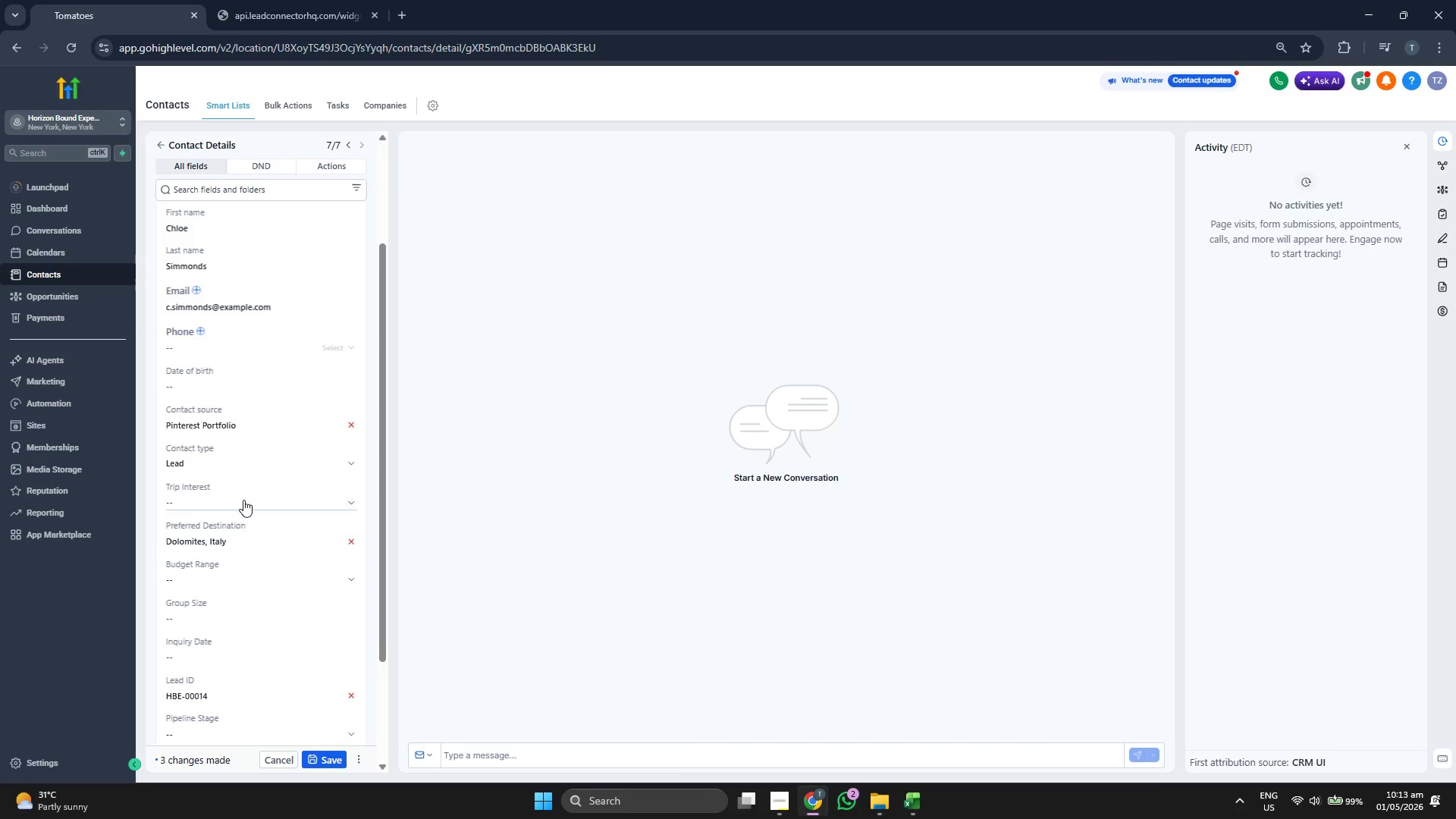 
triple_click([243, 500])
 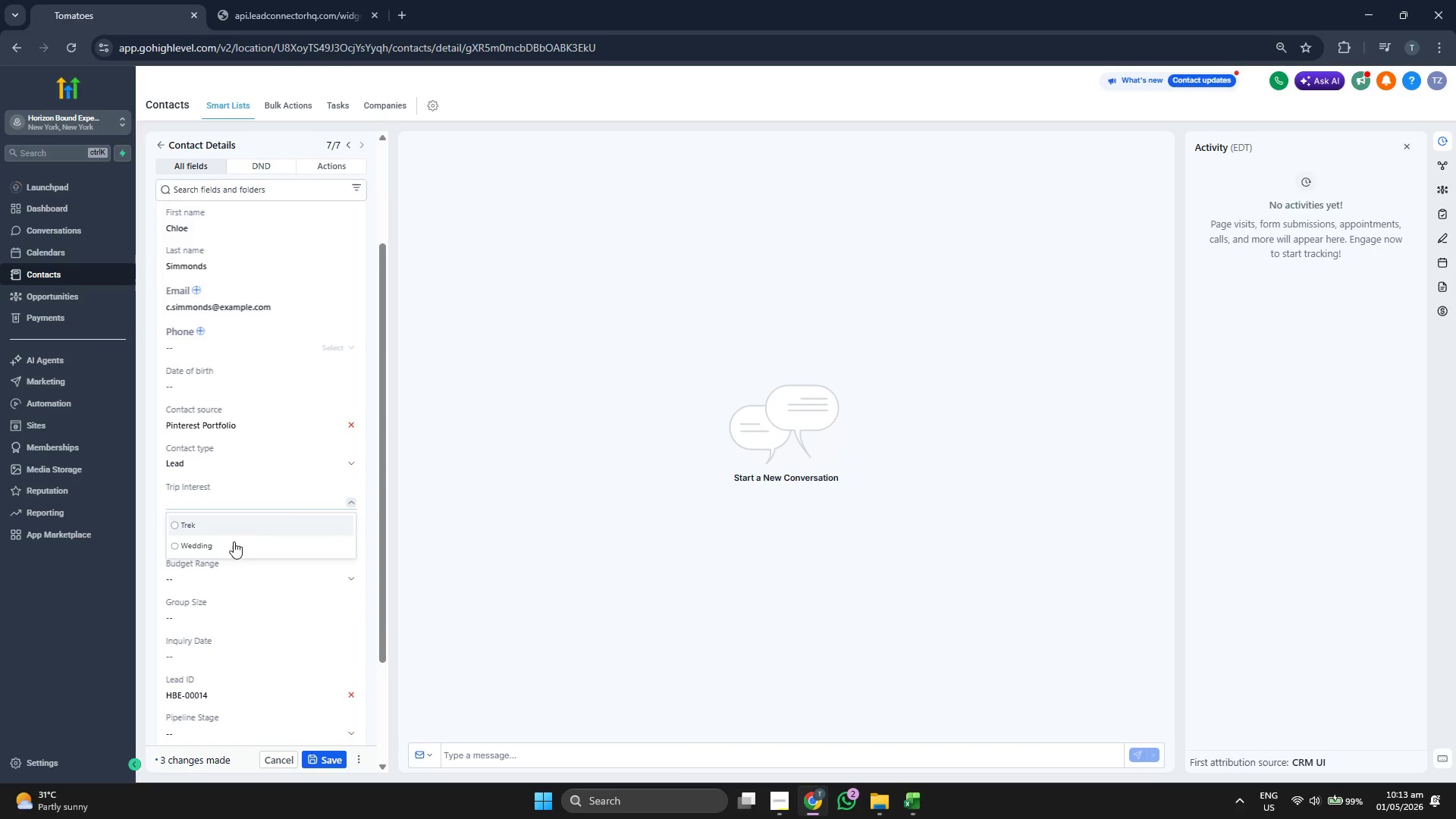 
left_click([233, 544])
 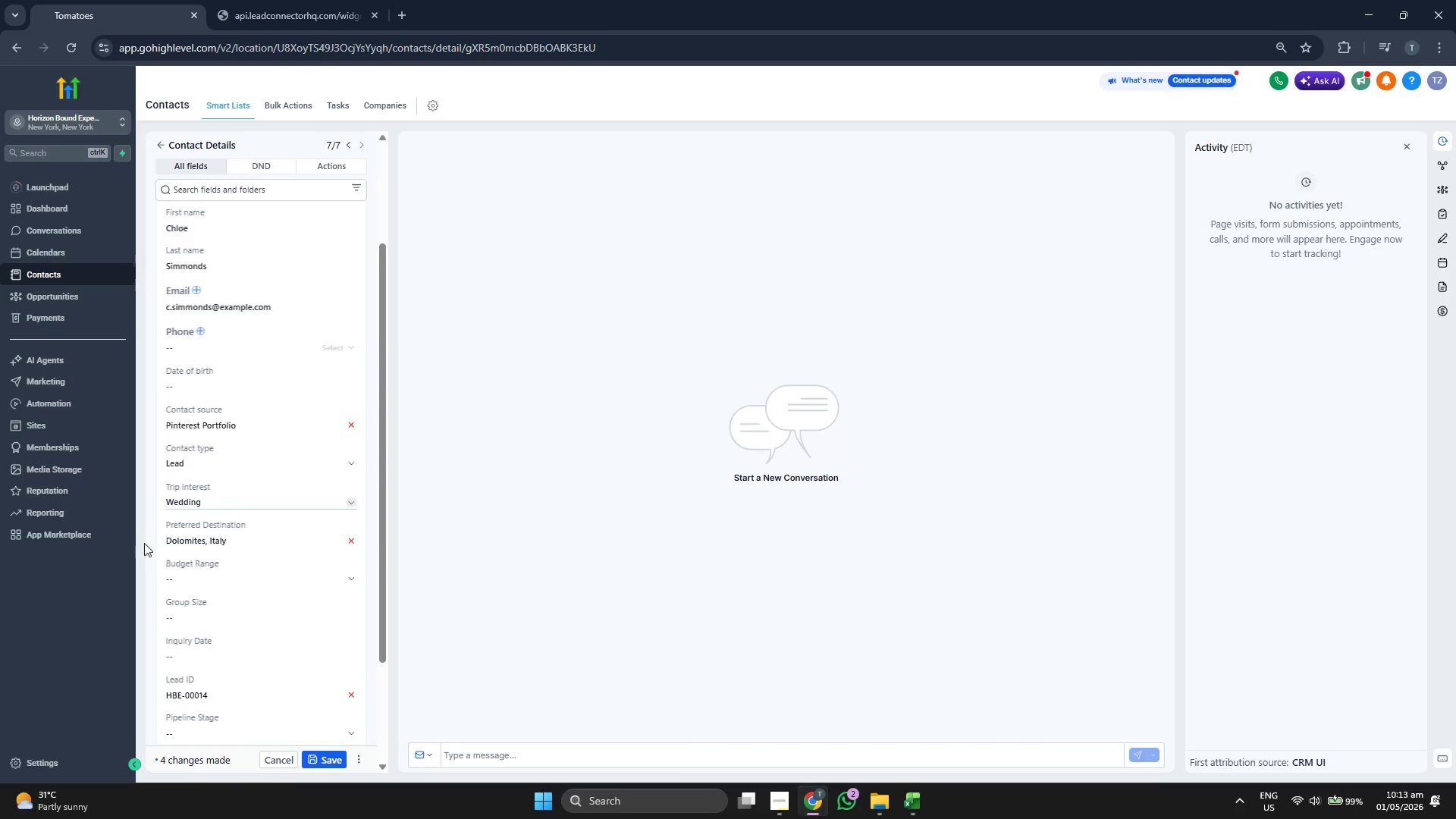 
left_click([144, 543])
 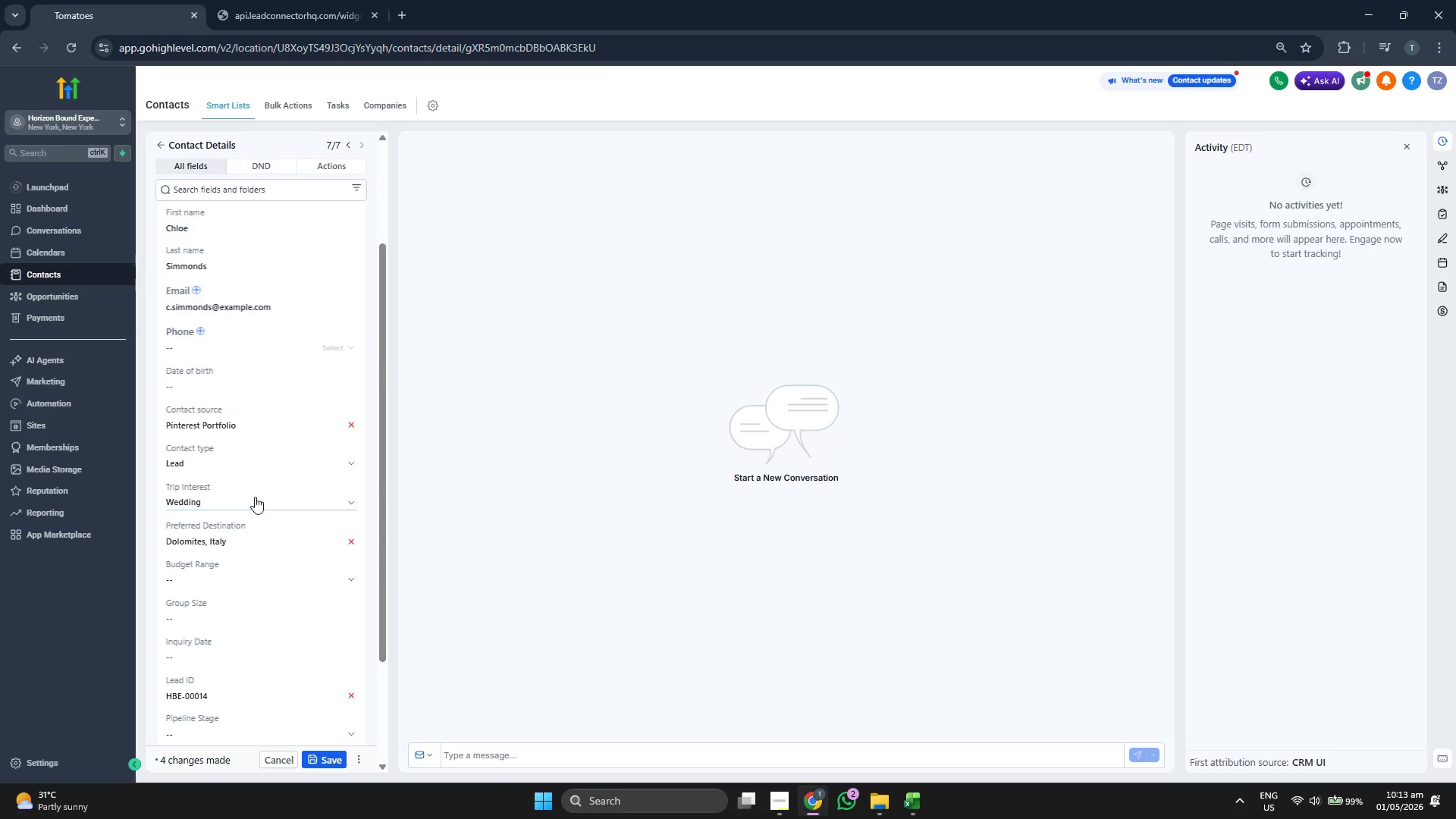 
scroll: coordinate [255, 497], scroll_direction: down, amount: 1.0
 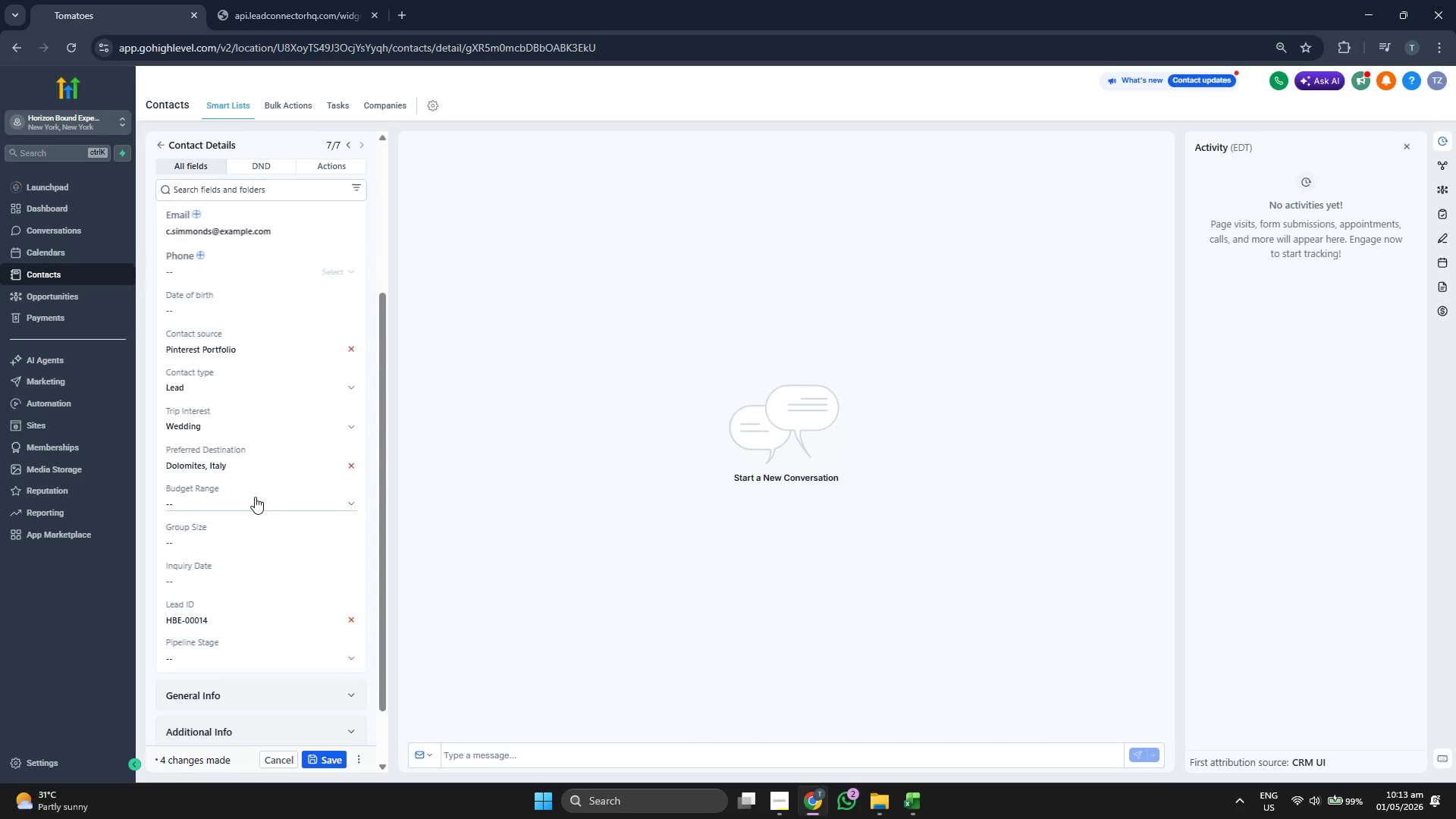 
scroll: coordinate [255, 497], scroll_direction: up, amount: 1.0
 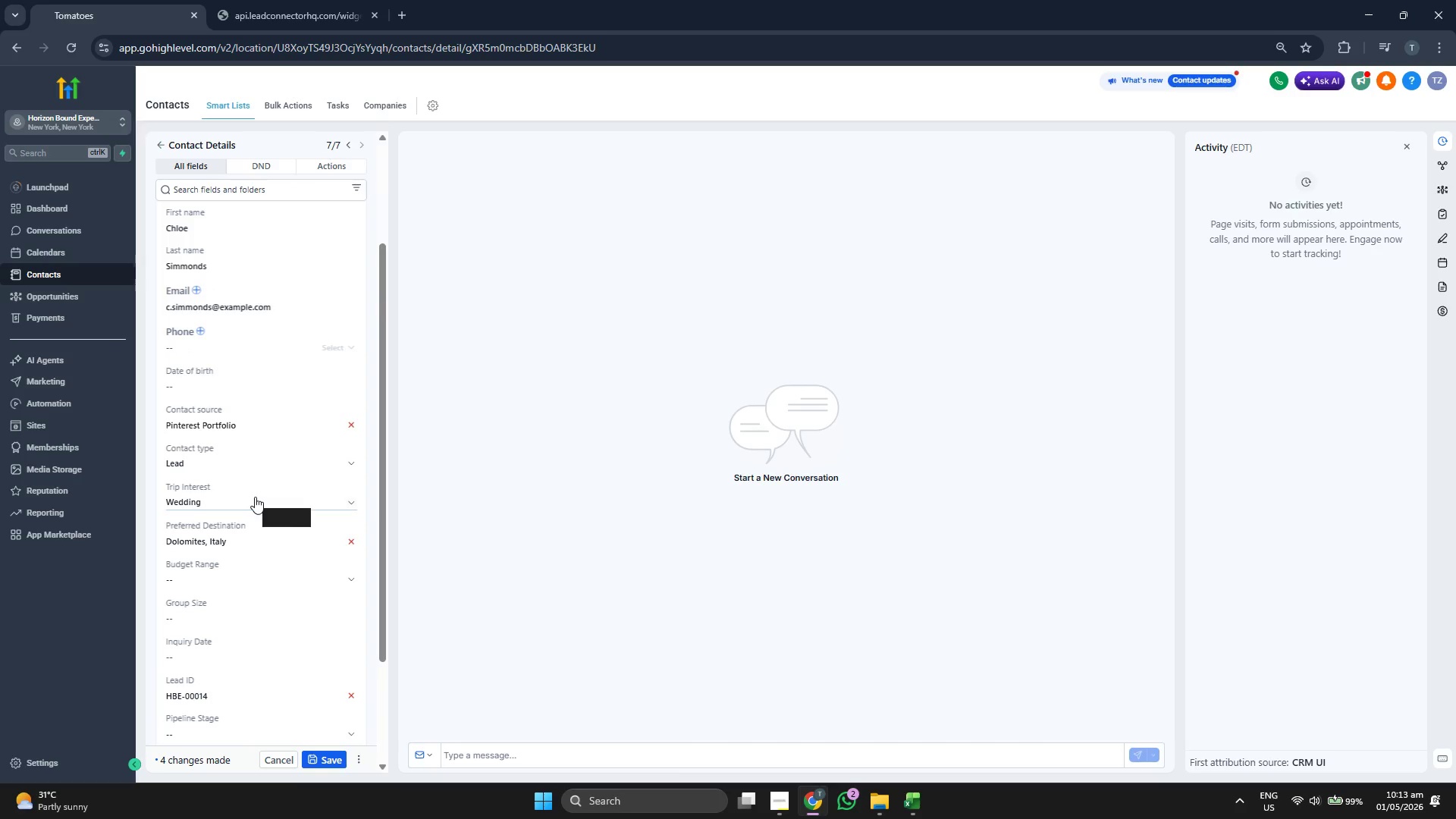 
scroll: coordinate [255, 497], scroll_direction: down, amount: 1.0
 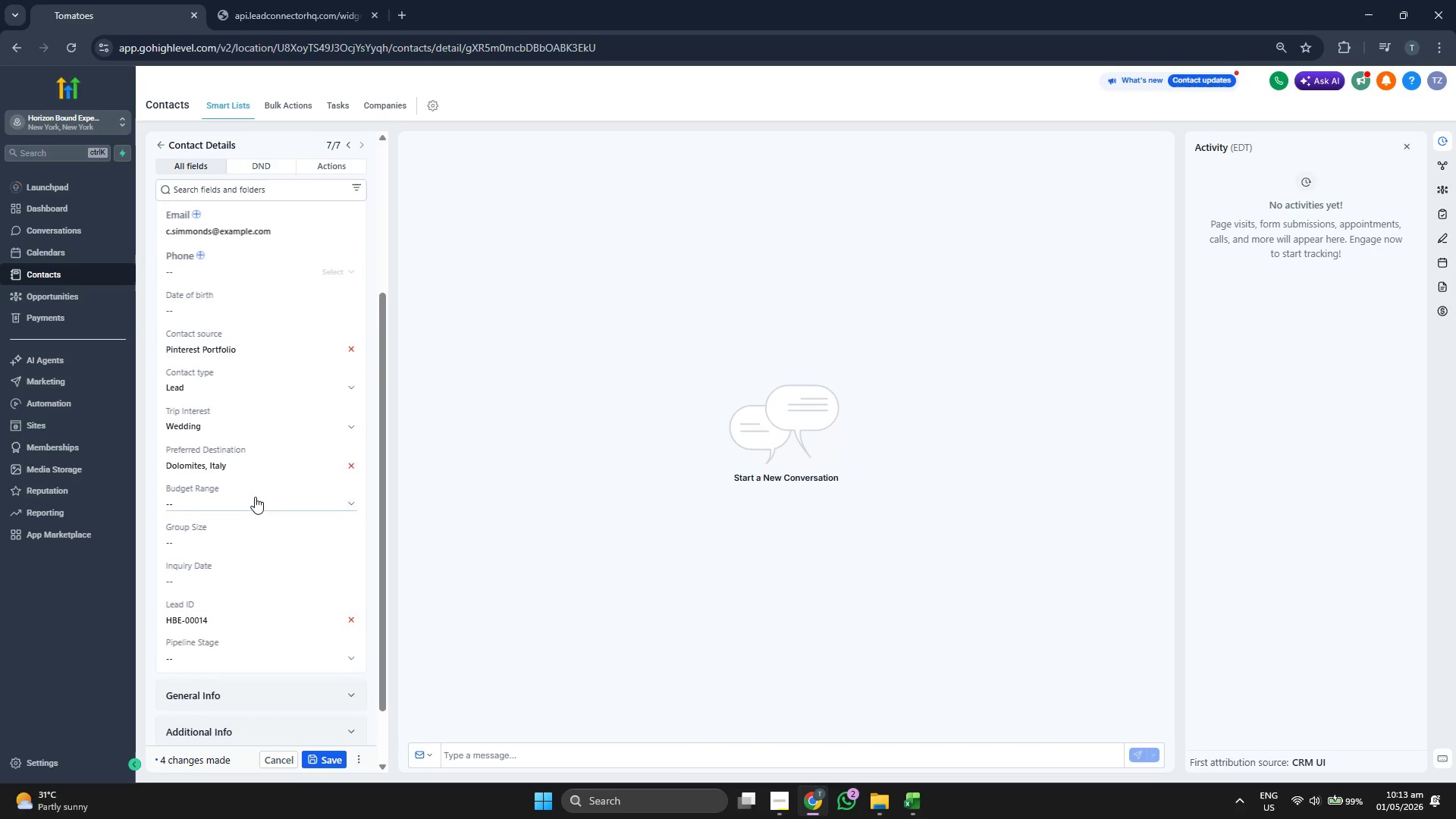 
scroll: coordinate [255, 497], scroll_direction: up, amount: 1.0
 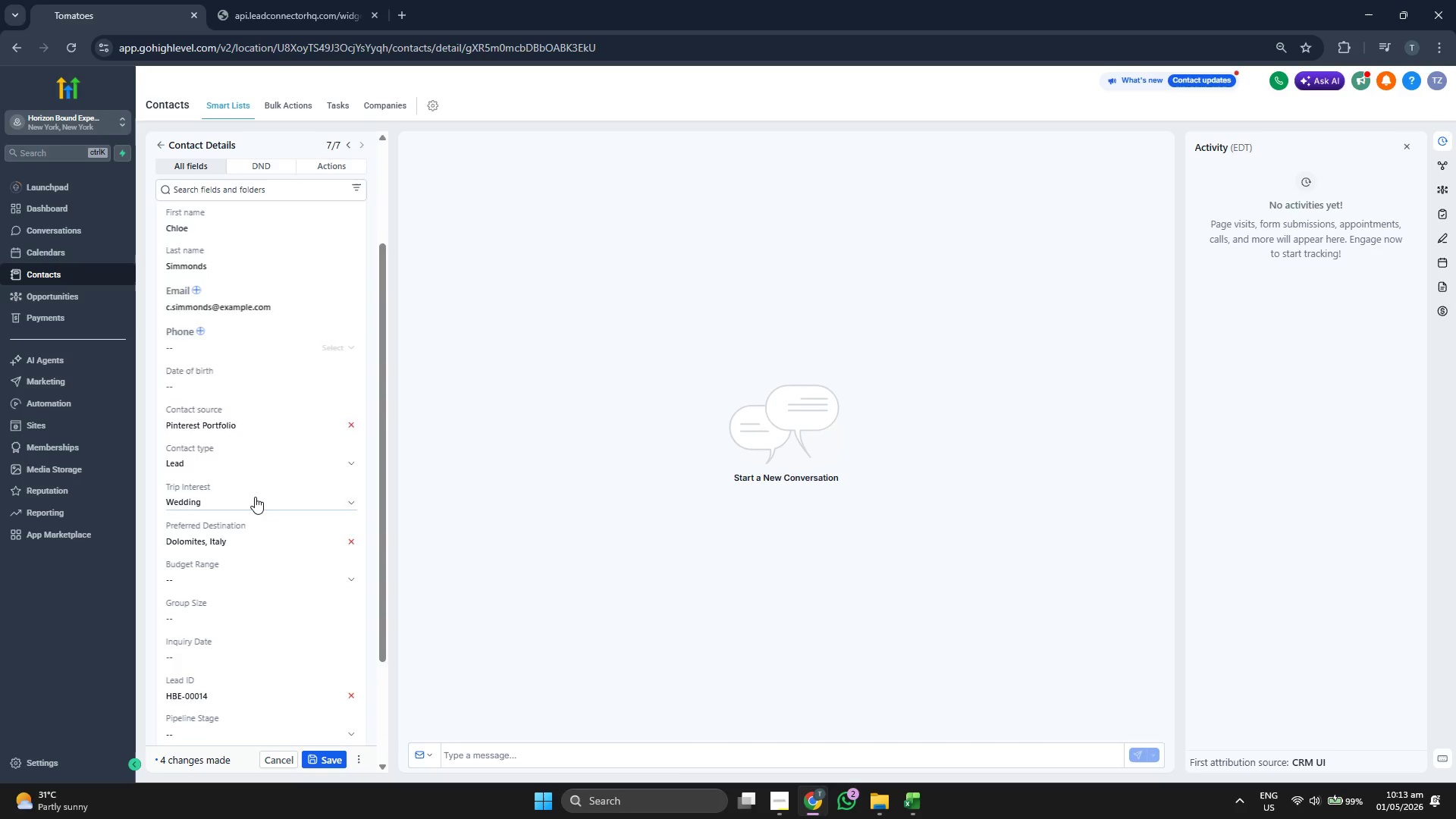 
scroll: coordinate [255, 497], scroll_direction: down, amount: 1.0
 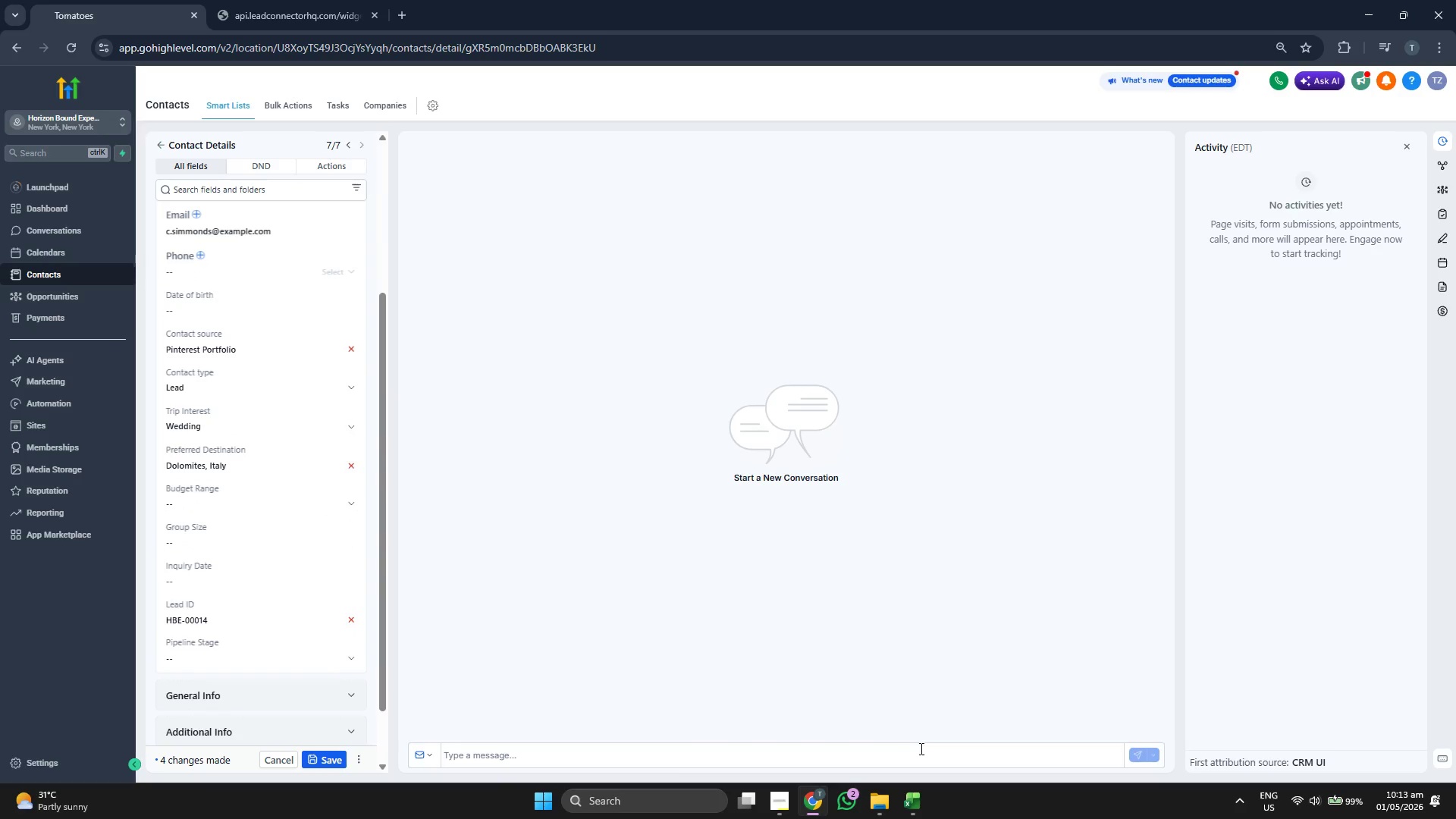 
left_click([924, 789])
 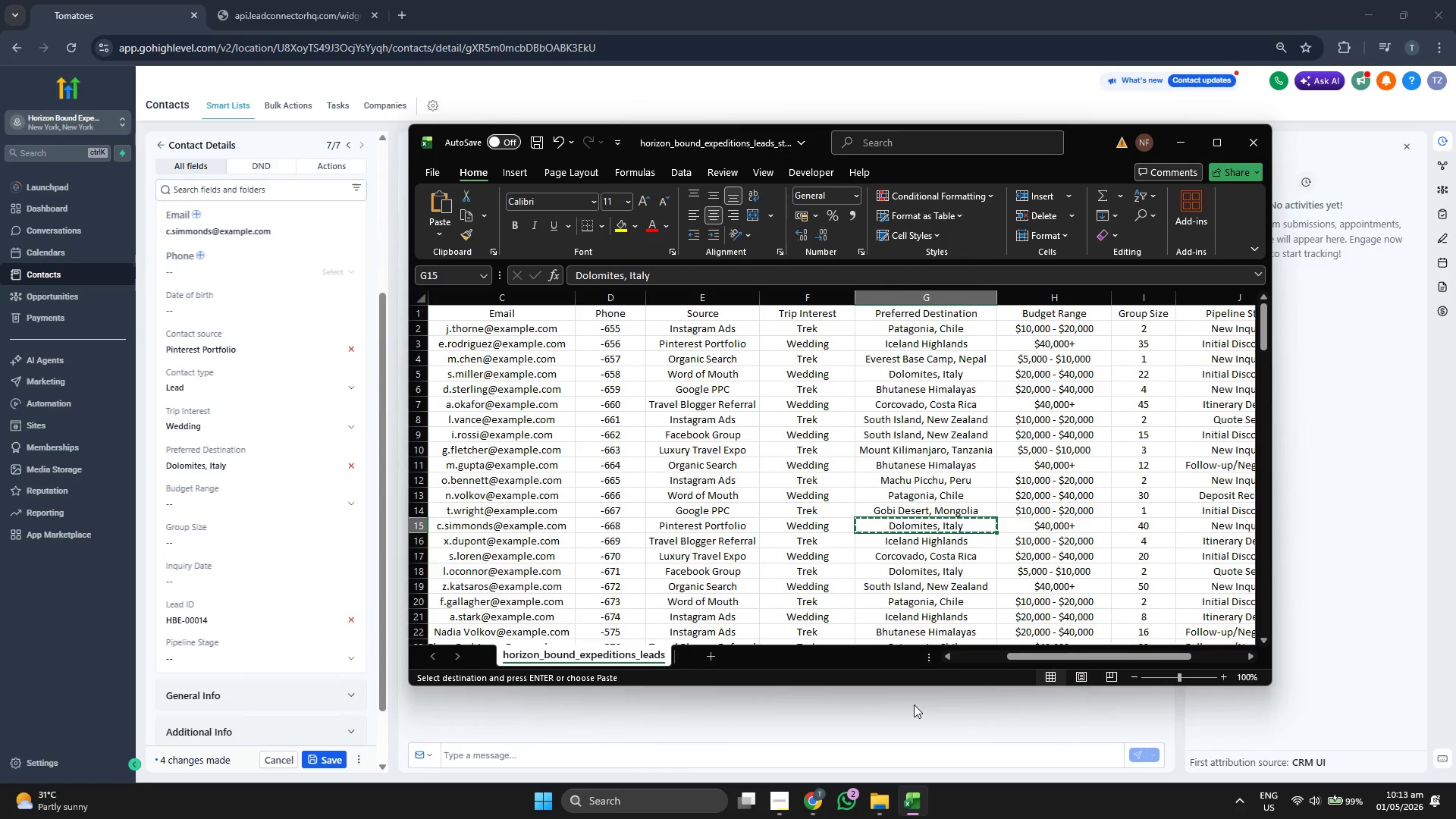 
key(ArrowRight)
 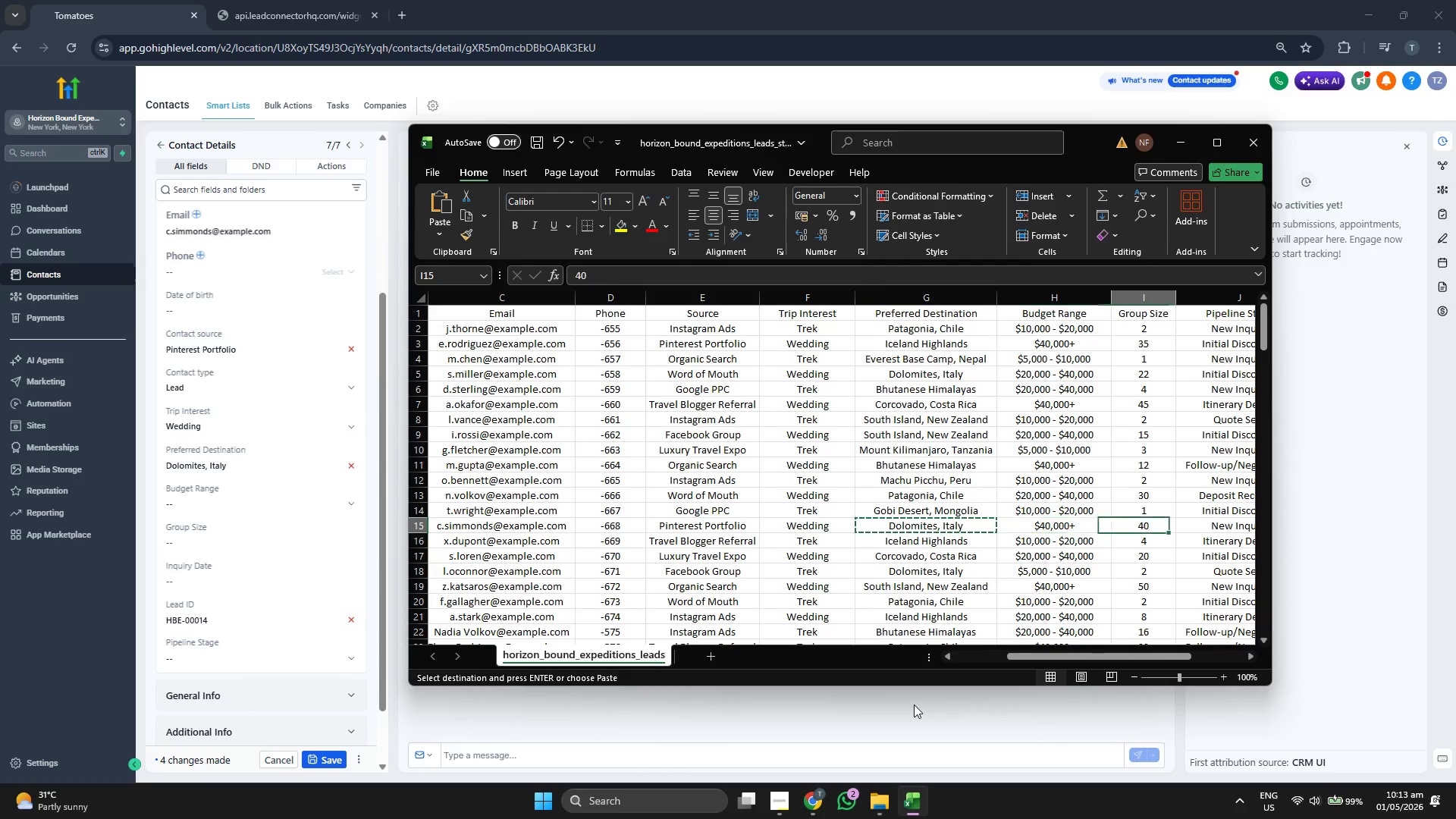 
key(ArrowRight)
 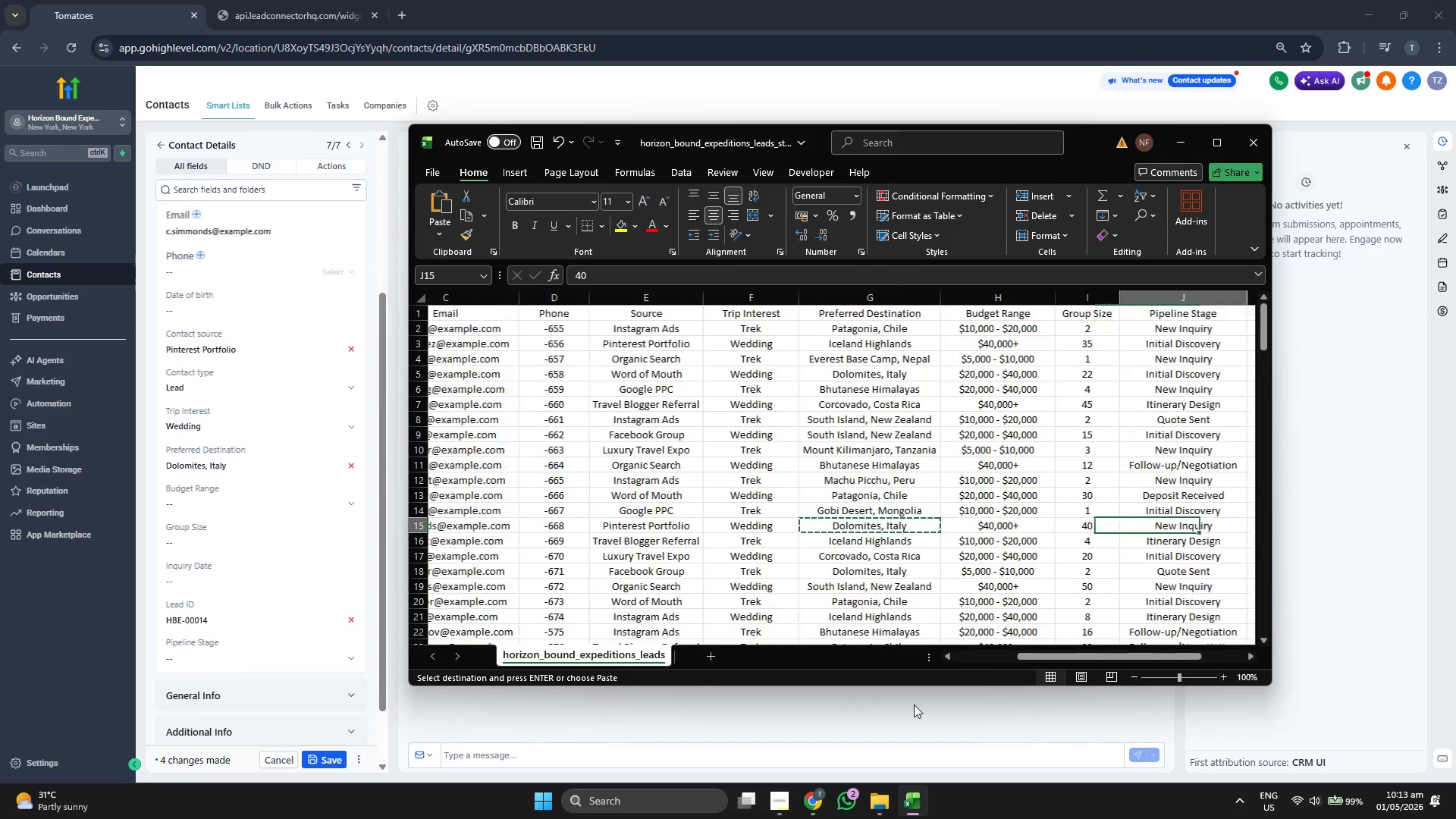 
key(ArrowRight)
 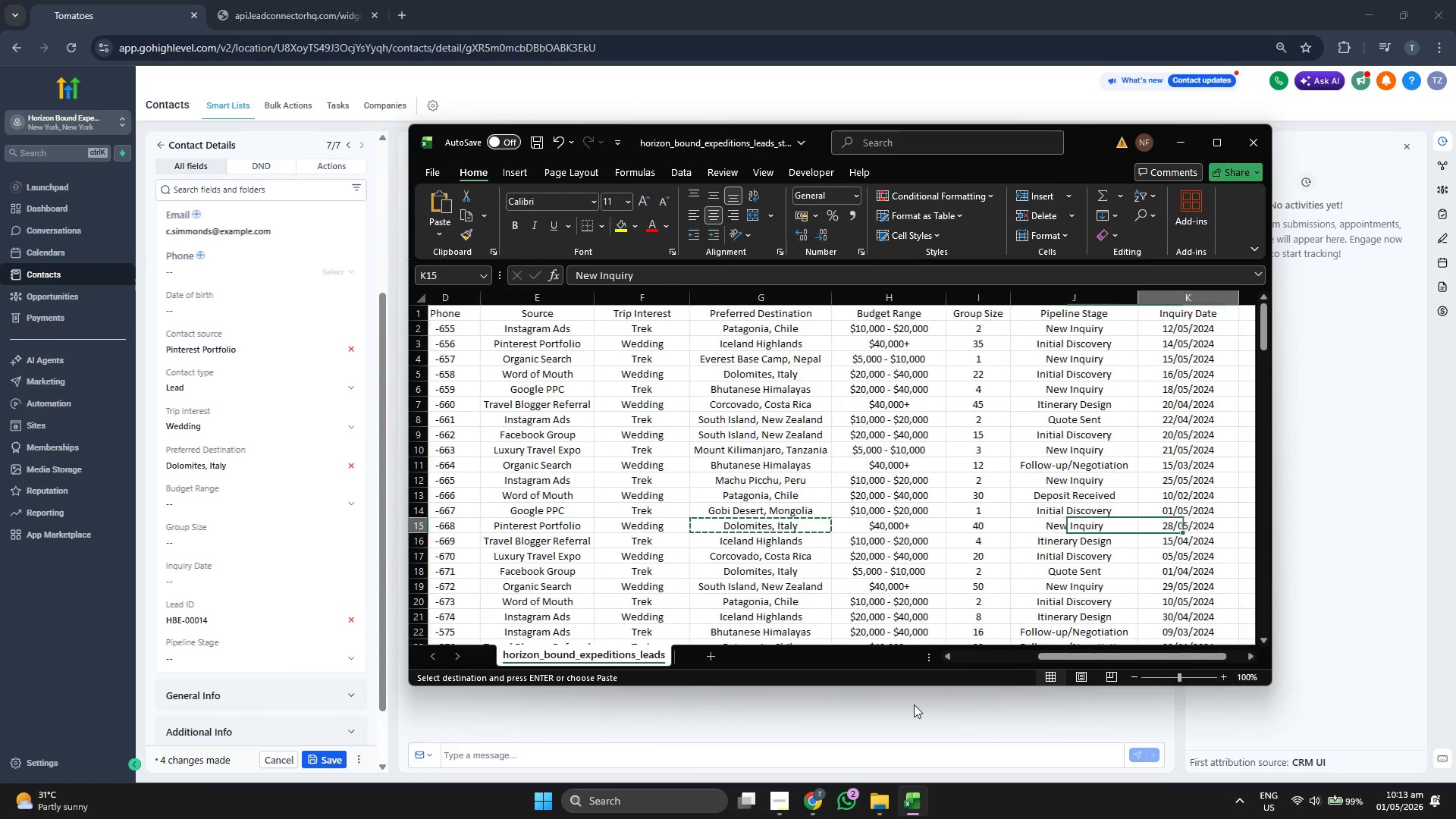 
key(ArrowRight)
 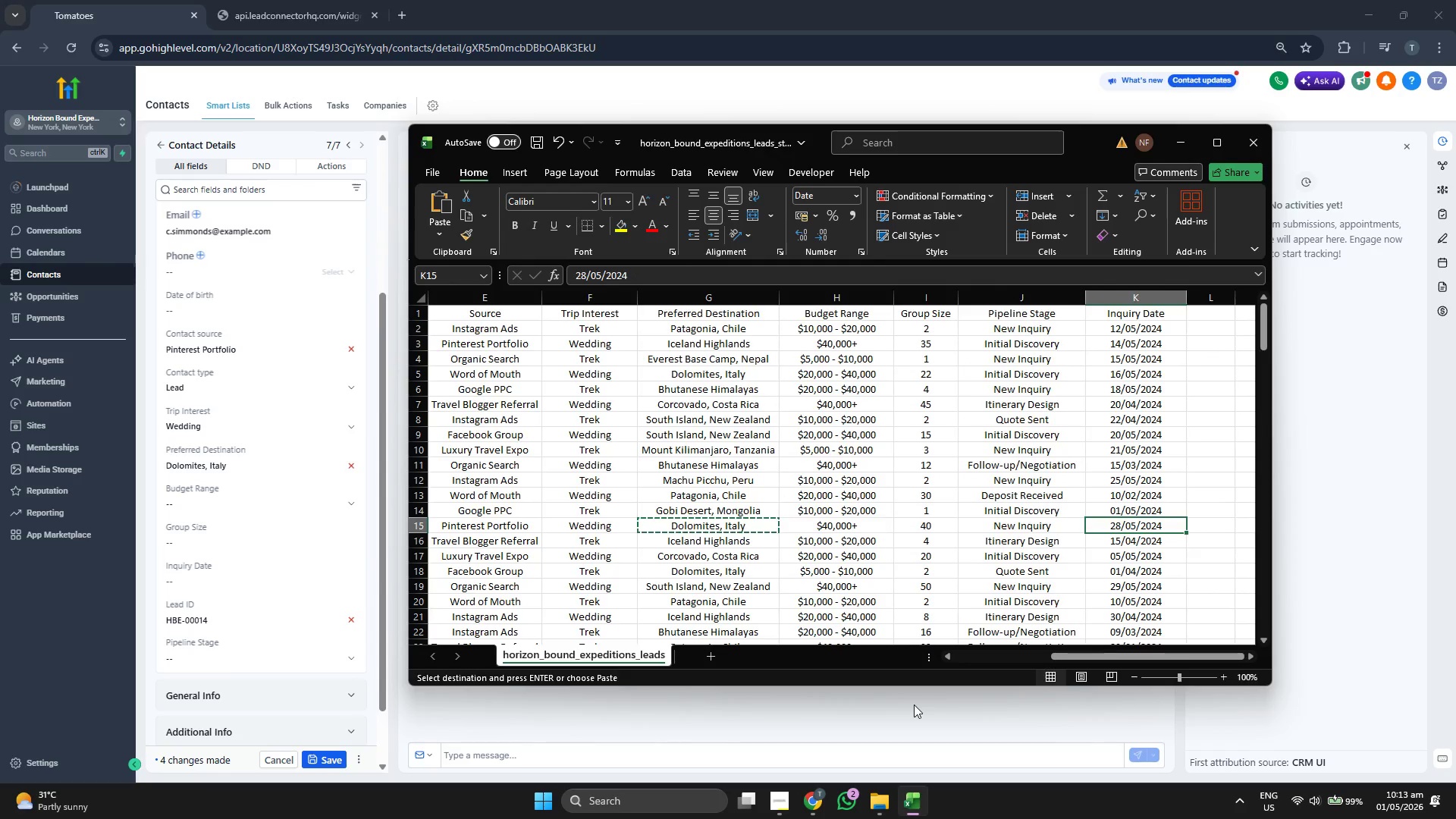 
key(ArrowLeft)
 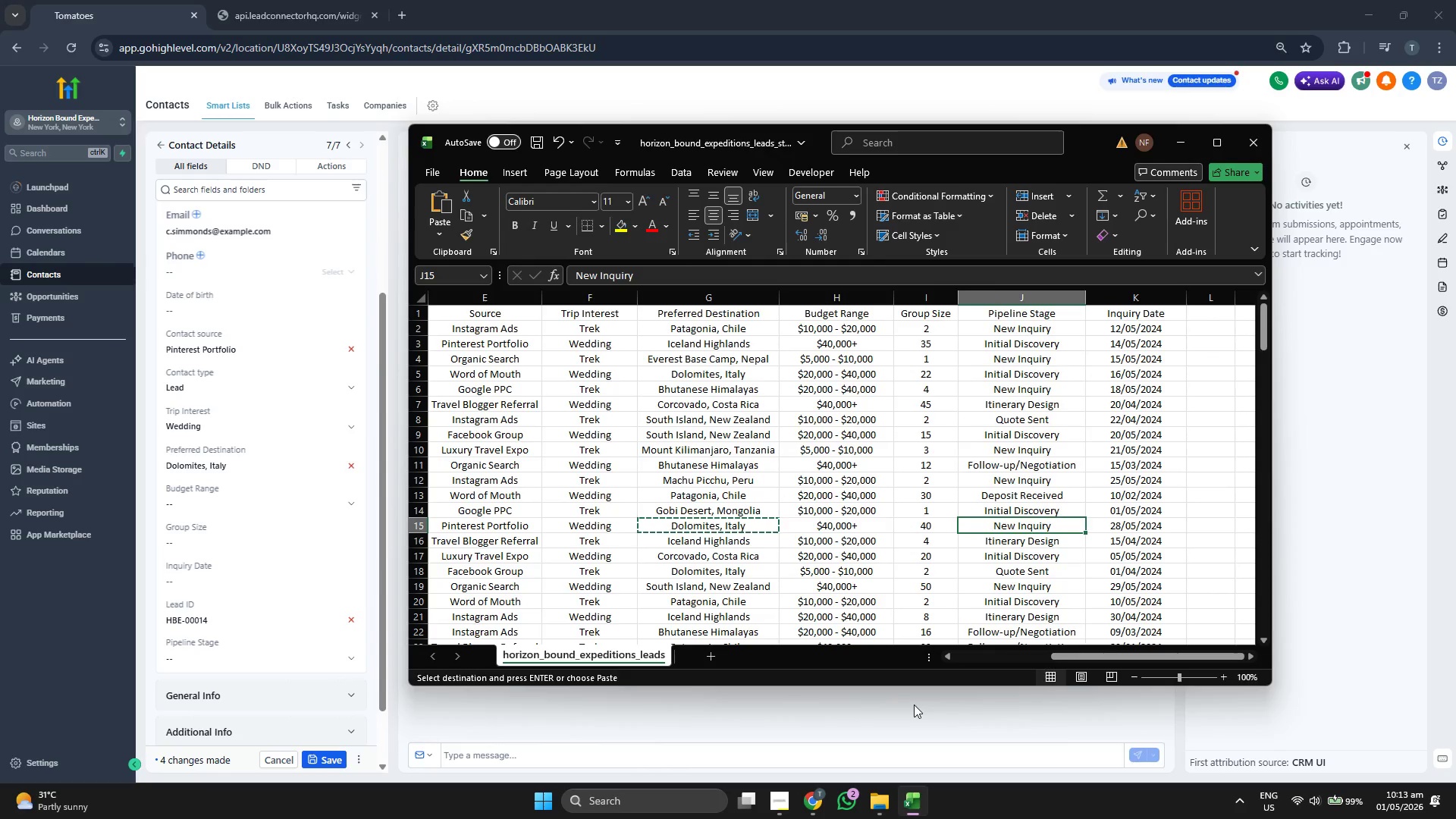 
key(ArrowLeft)
 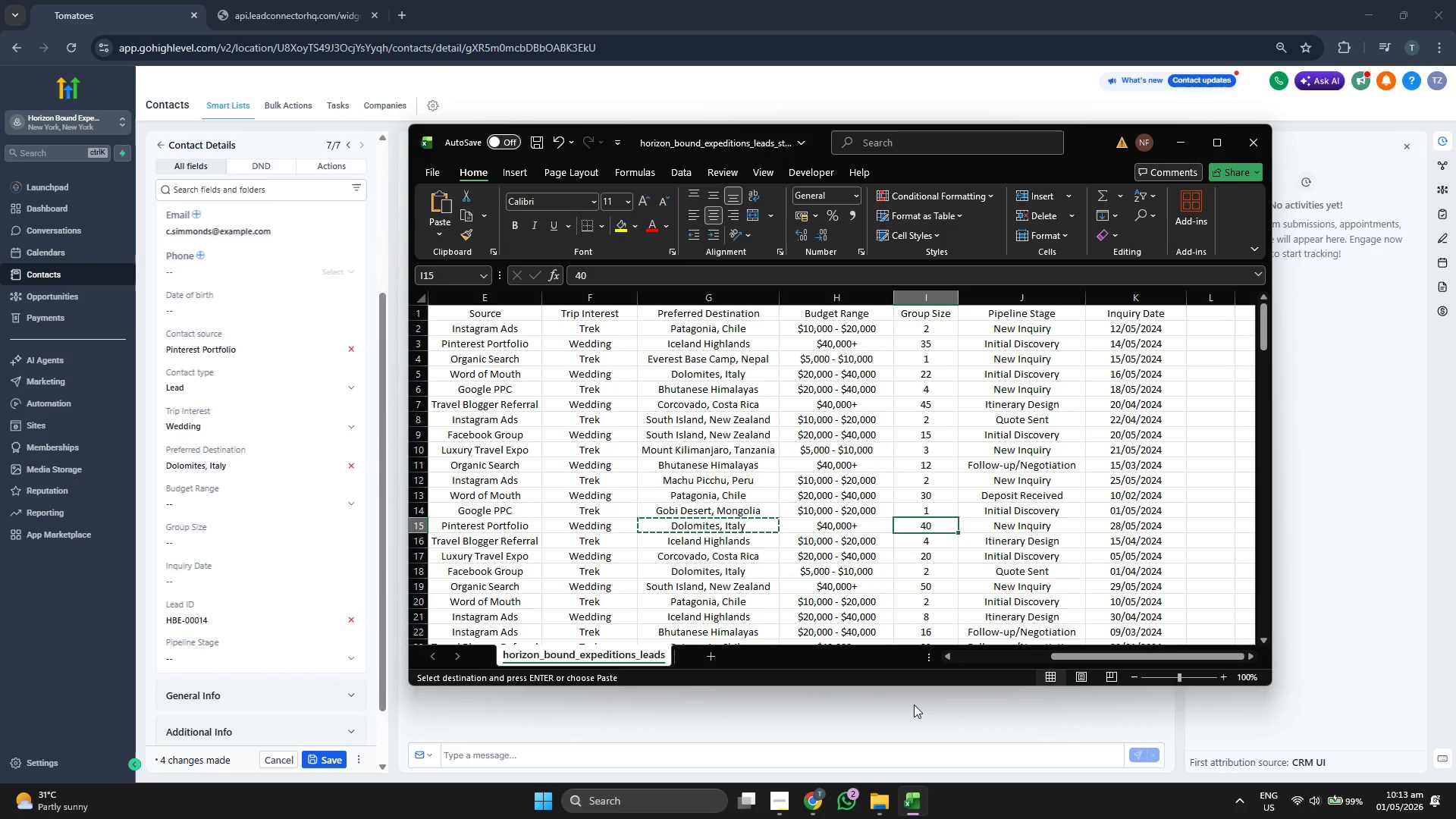 
key(ArrowLeft)
 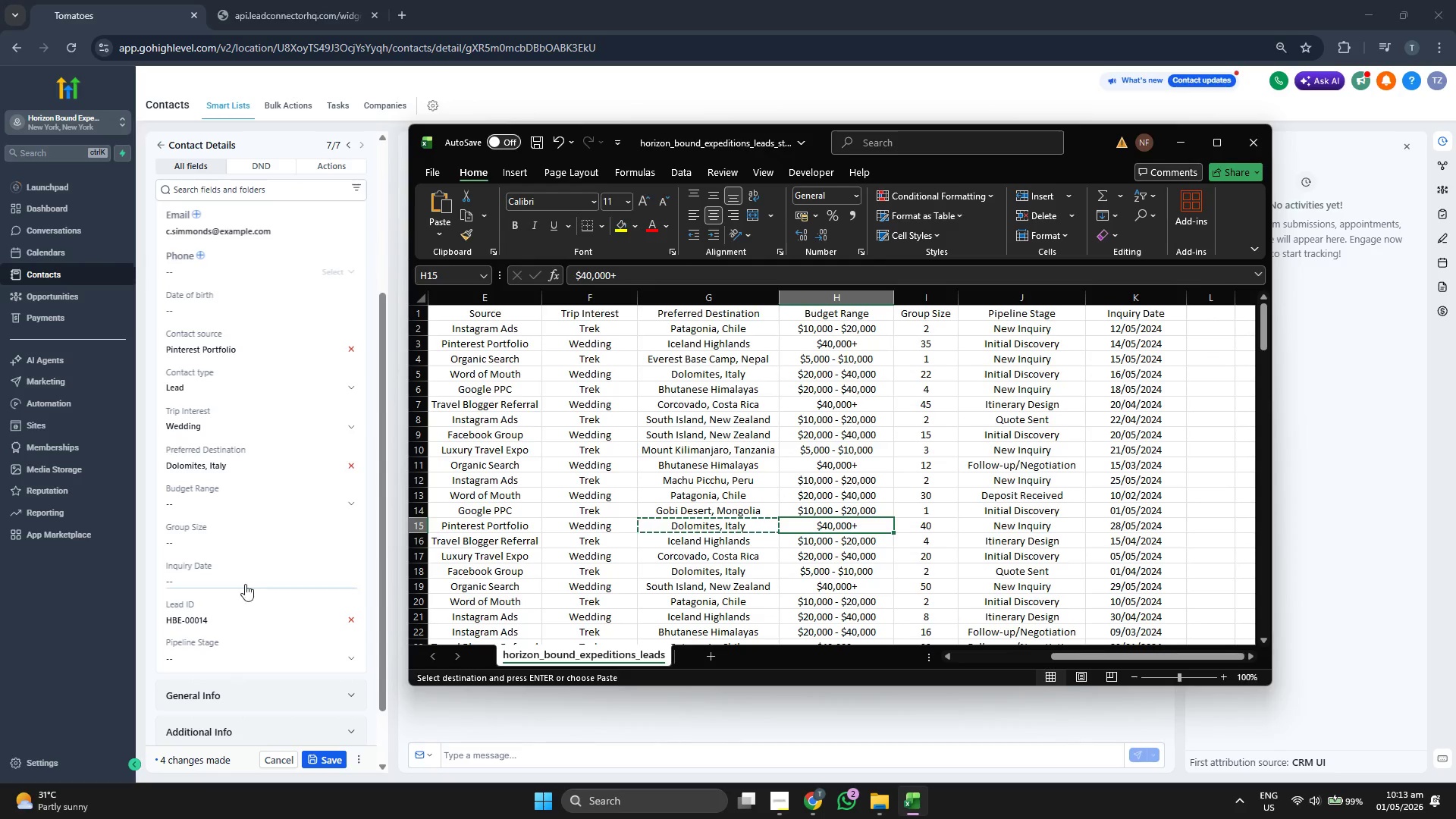 
left_click([227, 538])
 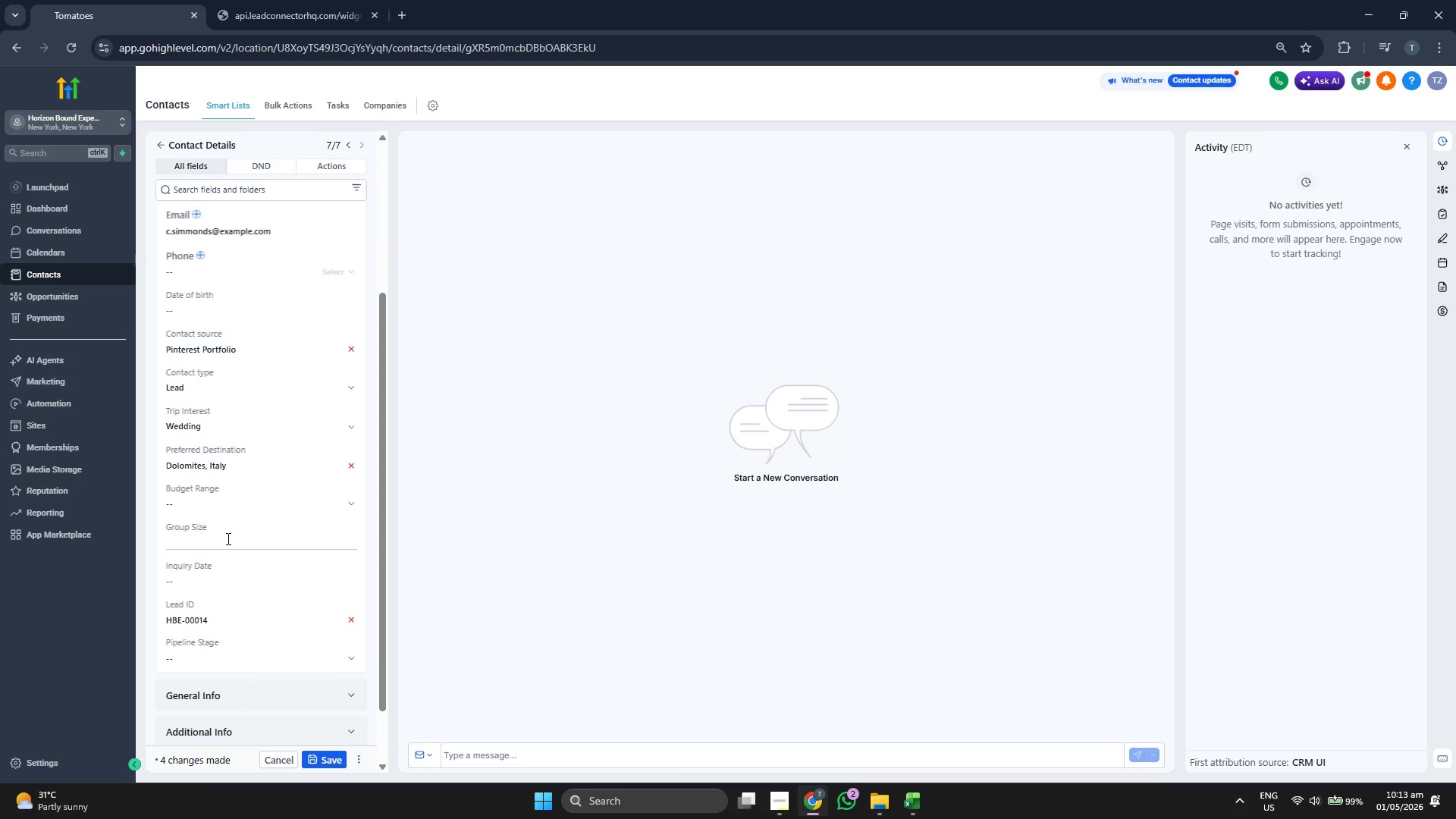 
type(40)
 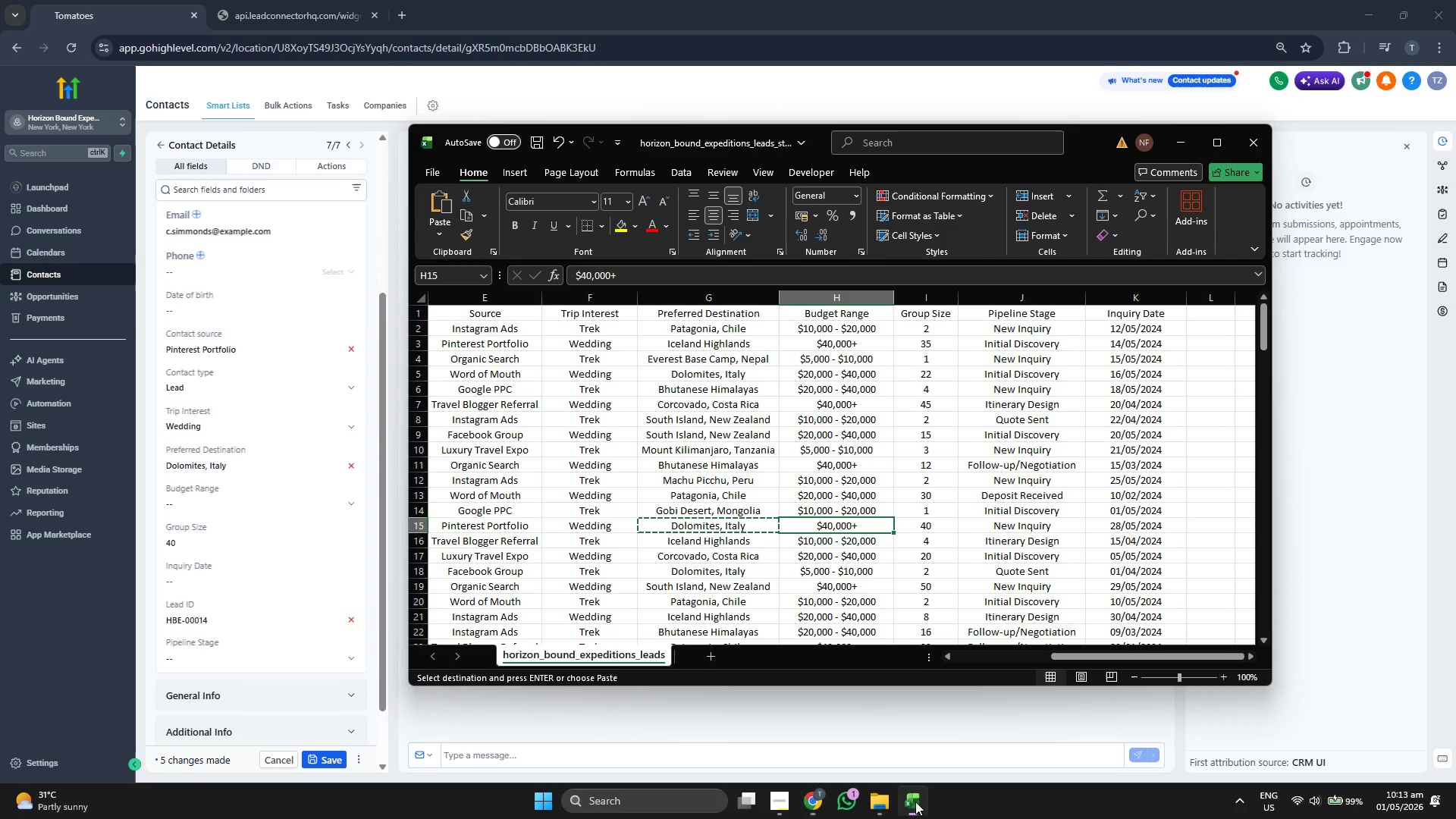 
key(ArrowRight)
 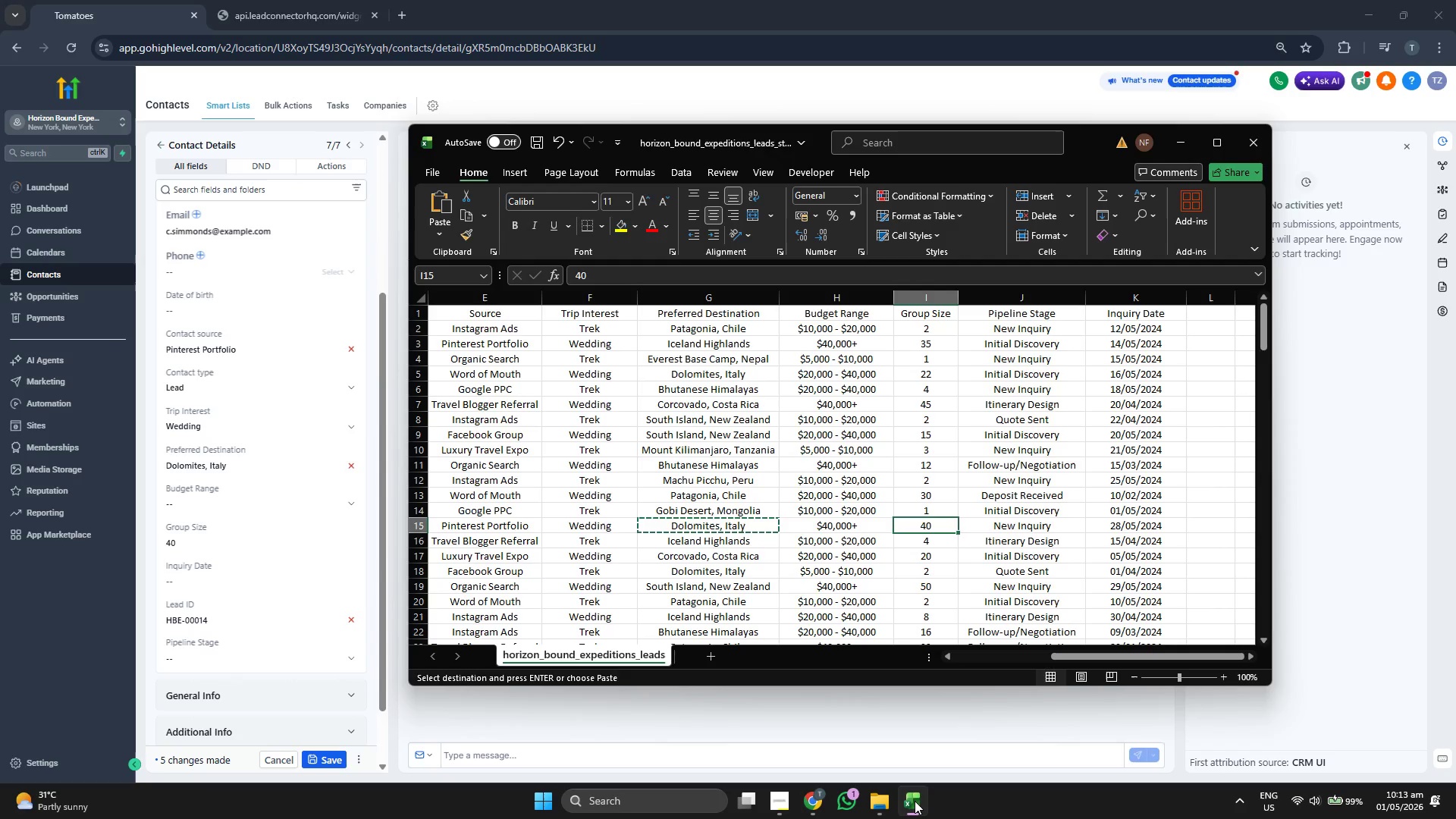 
key(ArrowRight)
 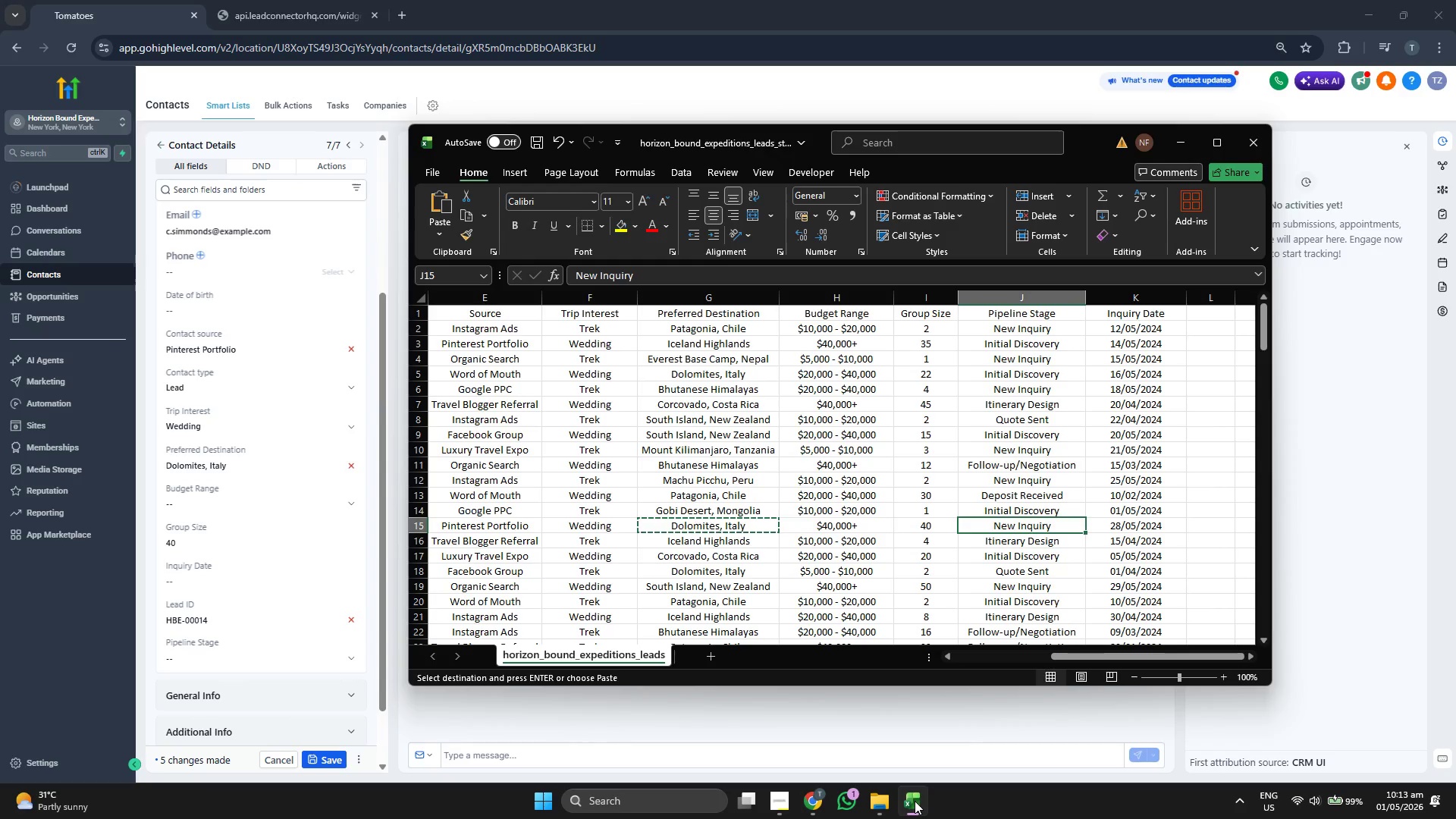 
key(ArrowLeft)
 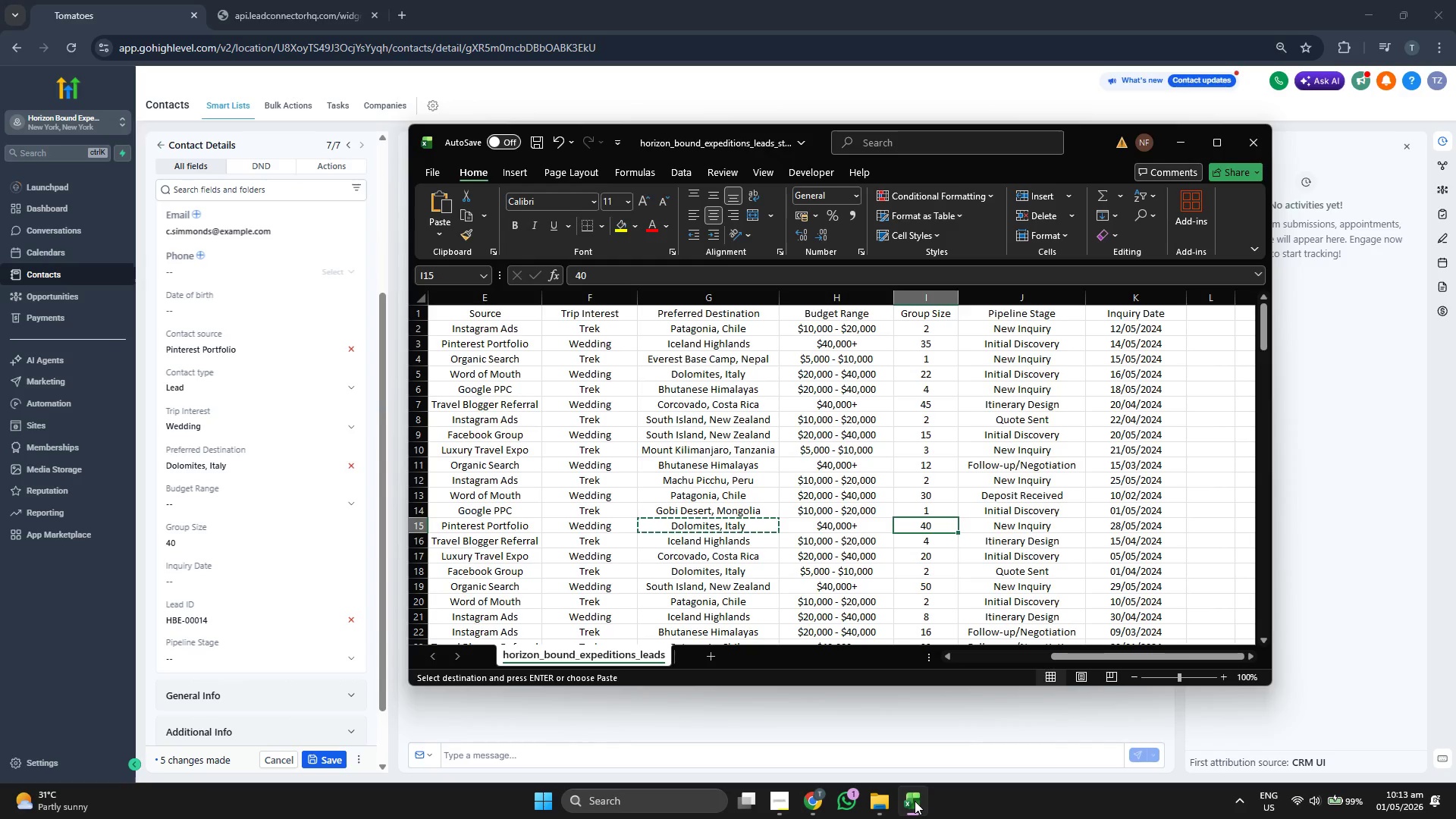 
key(ArrowLeft)
 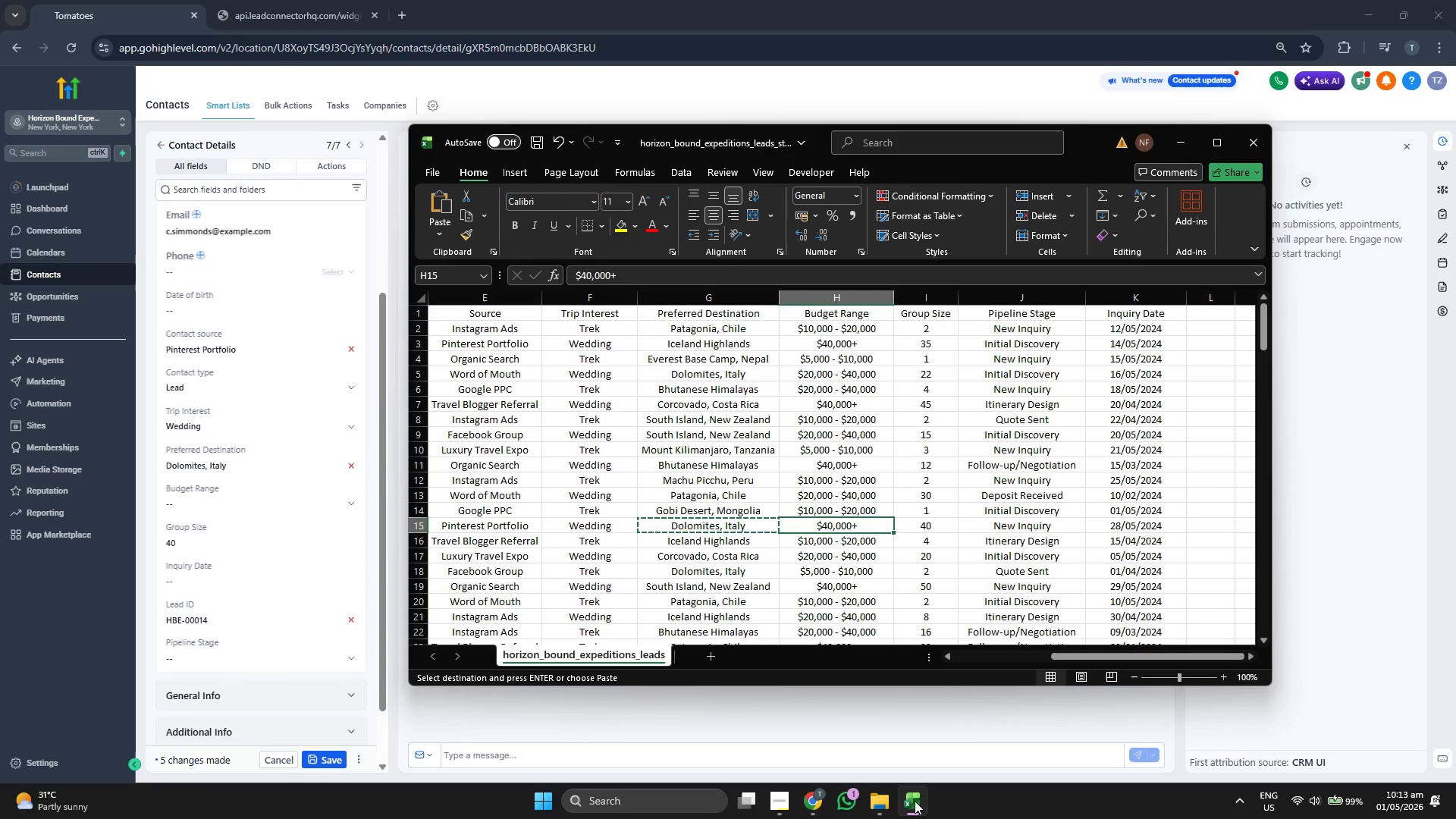 
key(ArrowRight)
 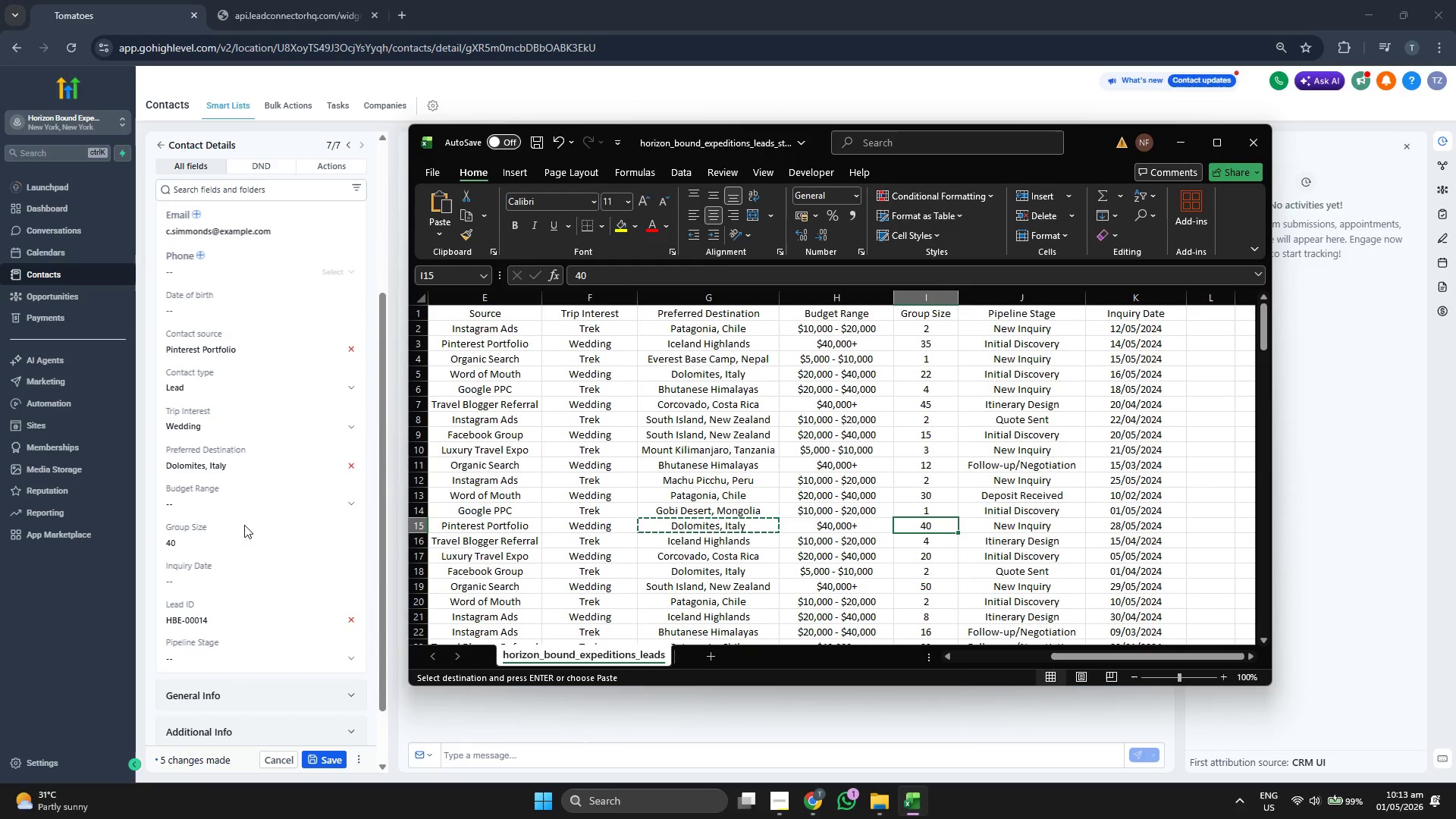 
left_click([222, 503])
 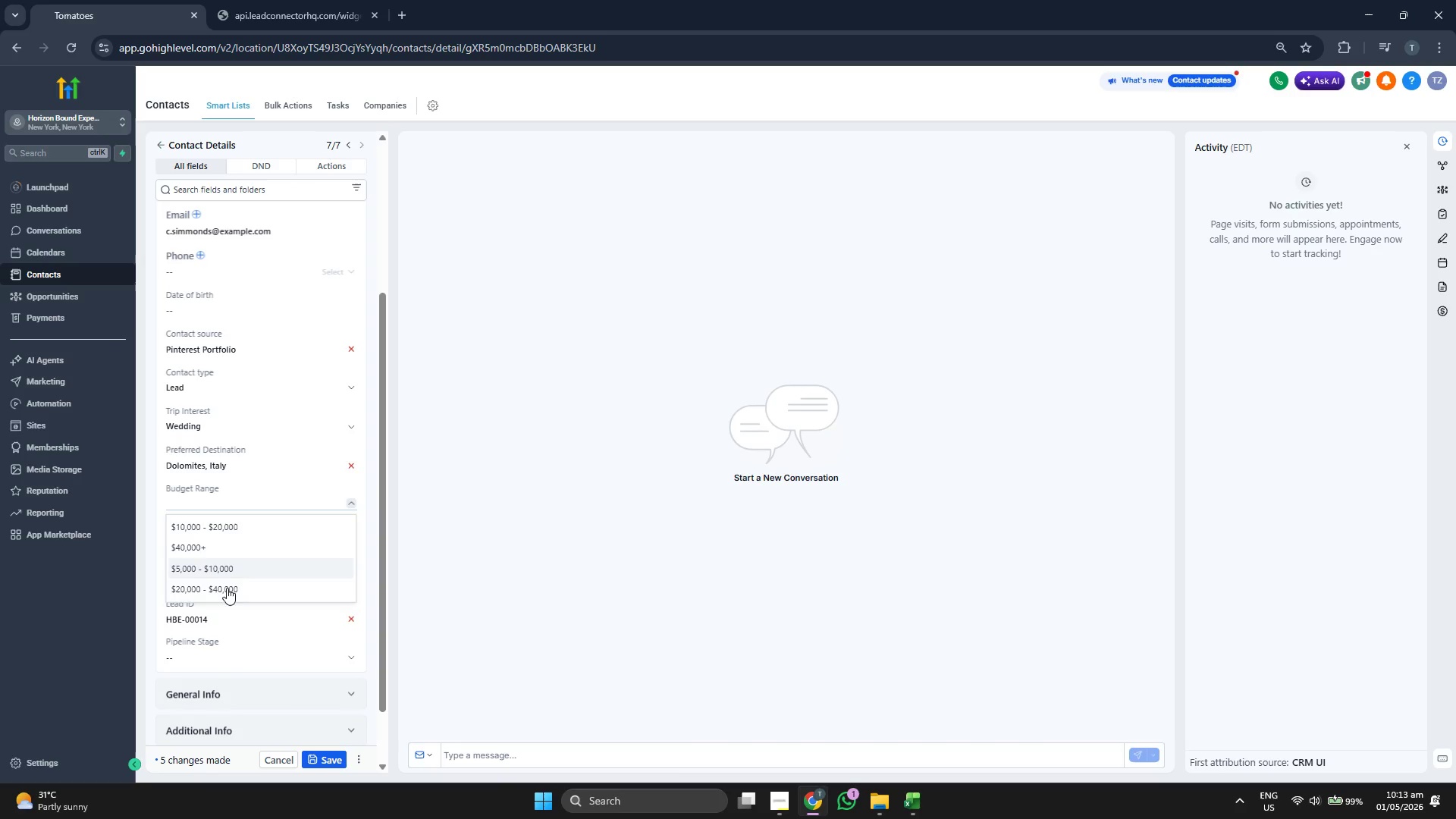 
left_click([229, 551])
 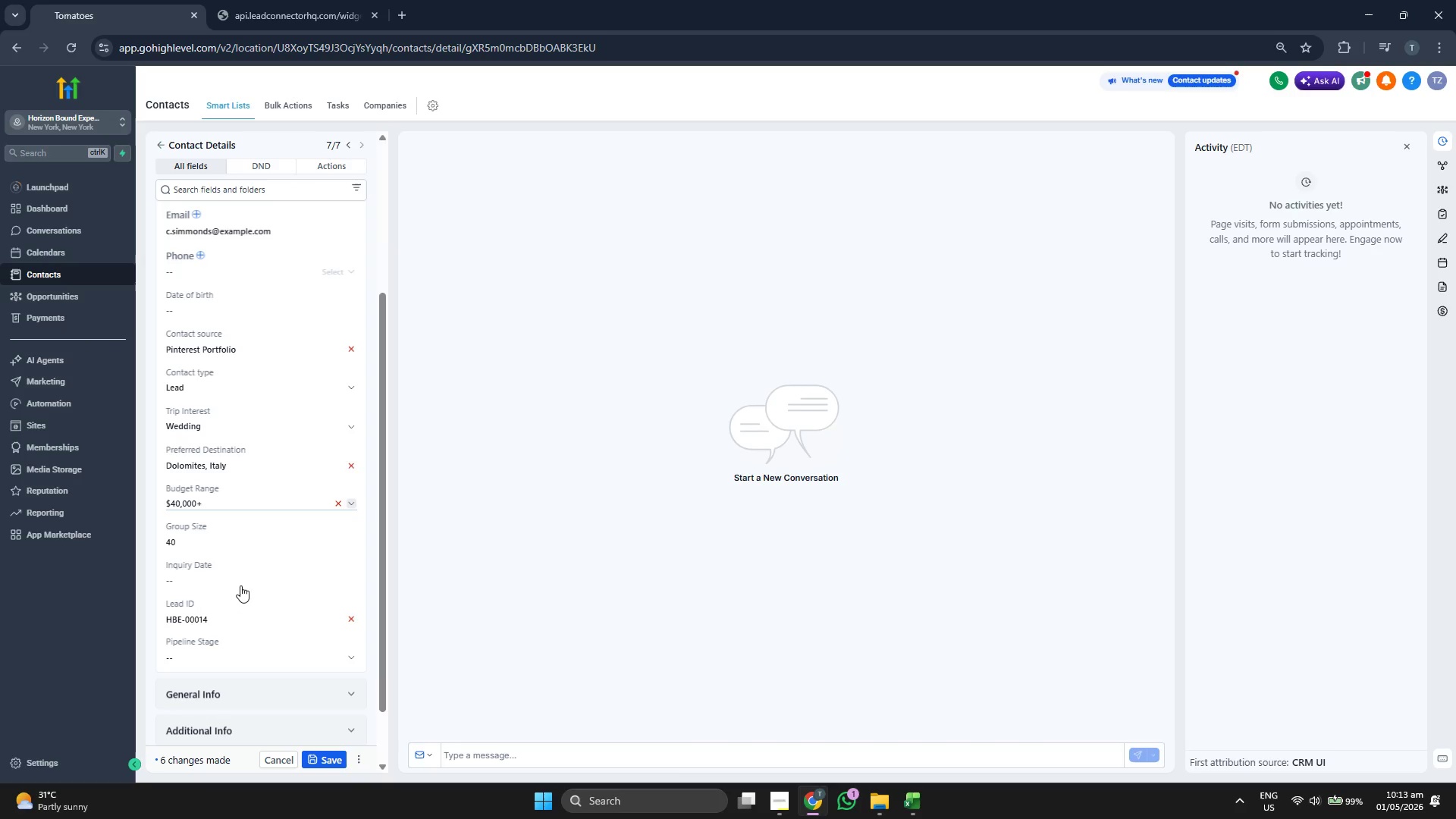 
left_click([243, 582])
 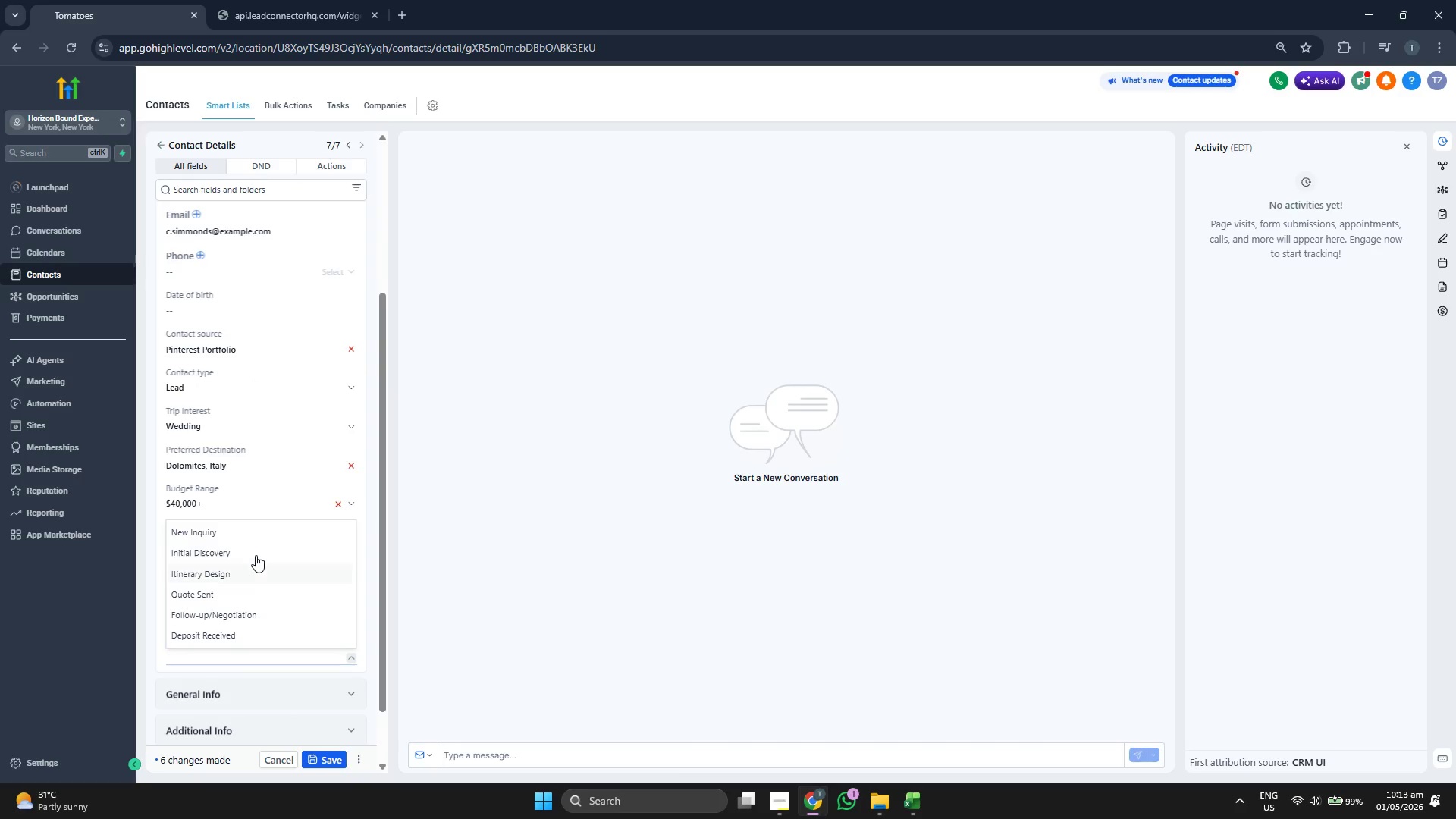 
left_click([256, 530])
 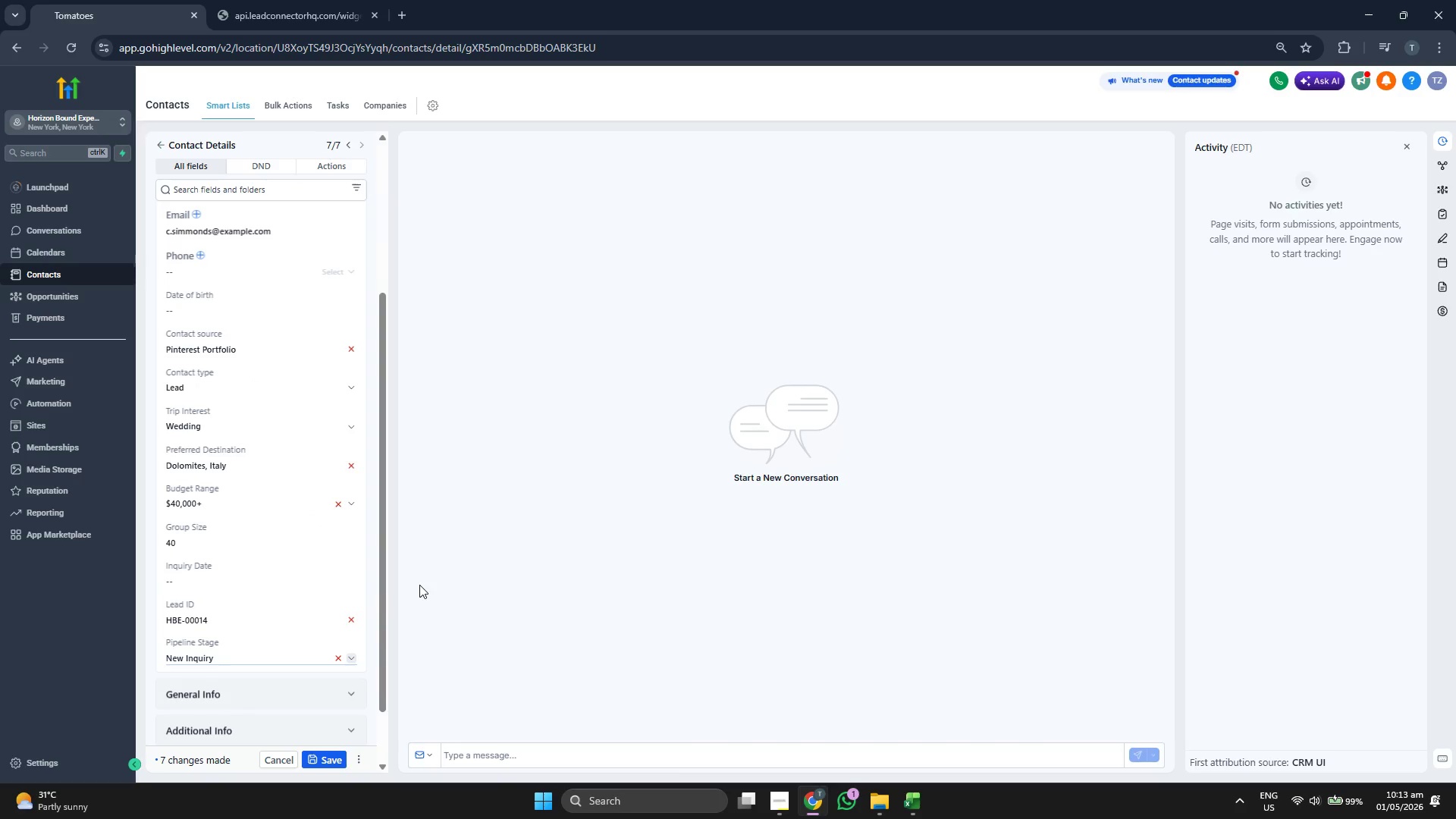 
wait(5.59)
 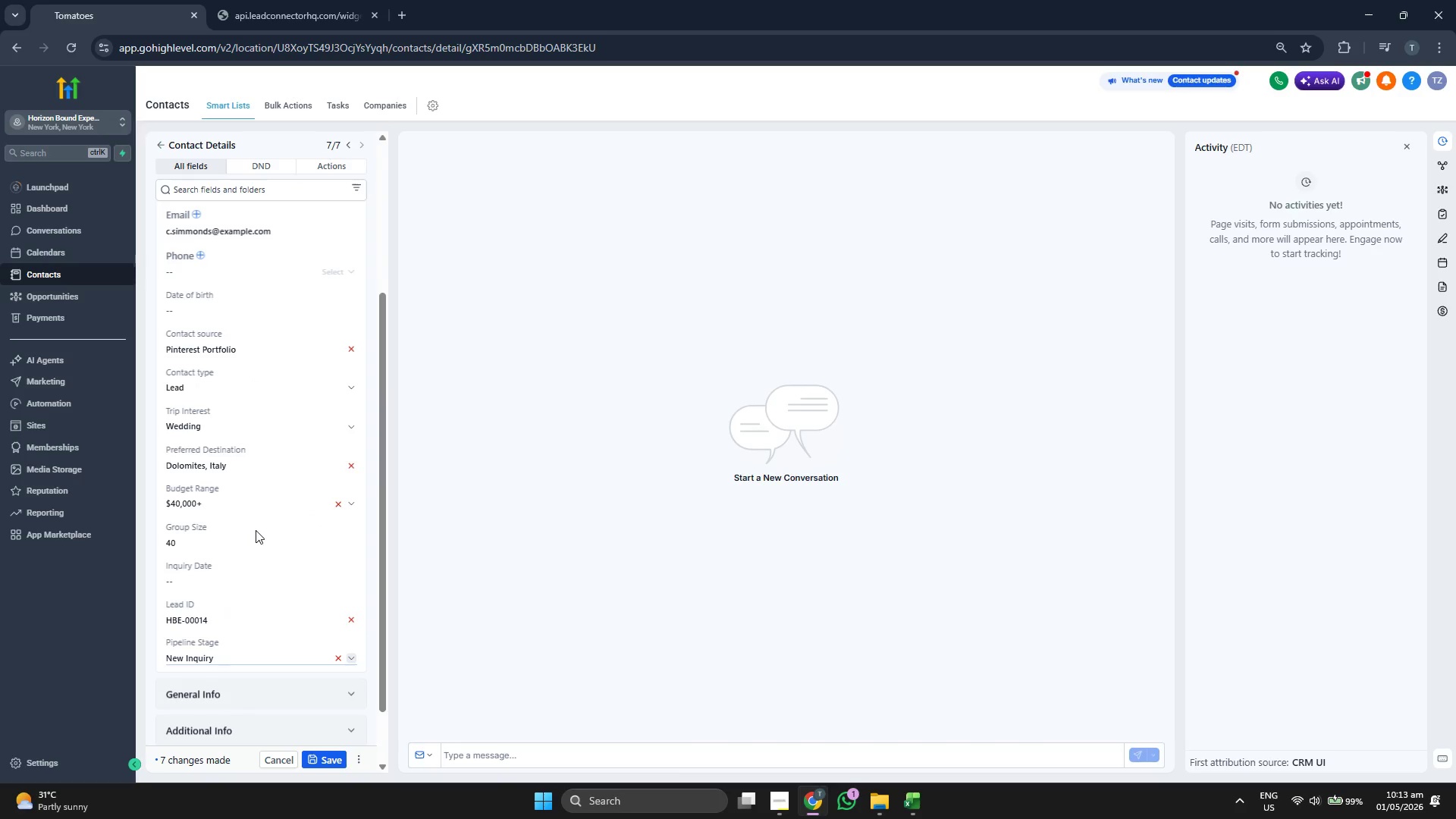 
left_click([913, 805])
 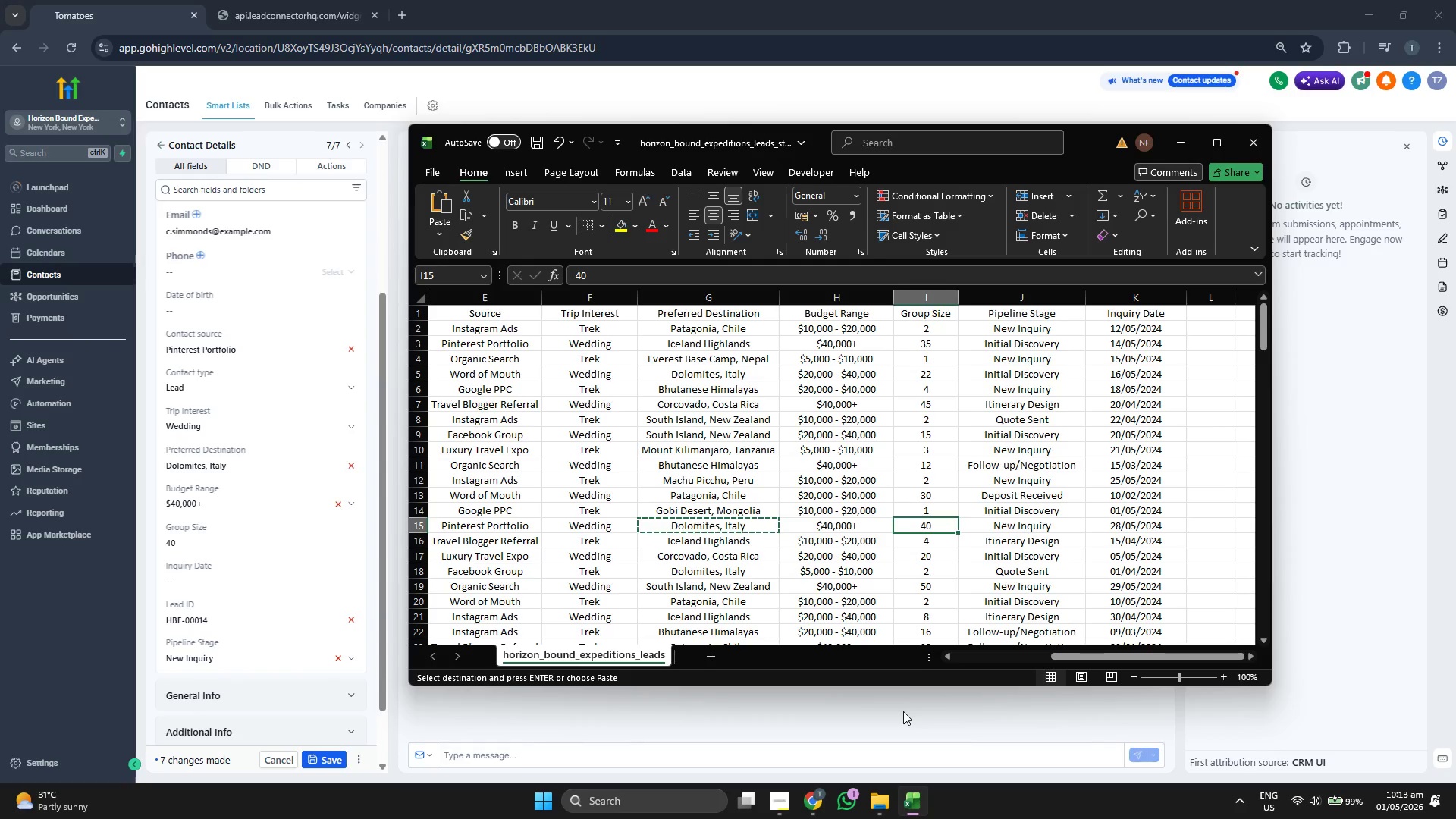 
key(ArrowRight)
 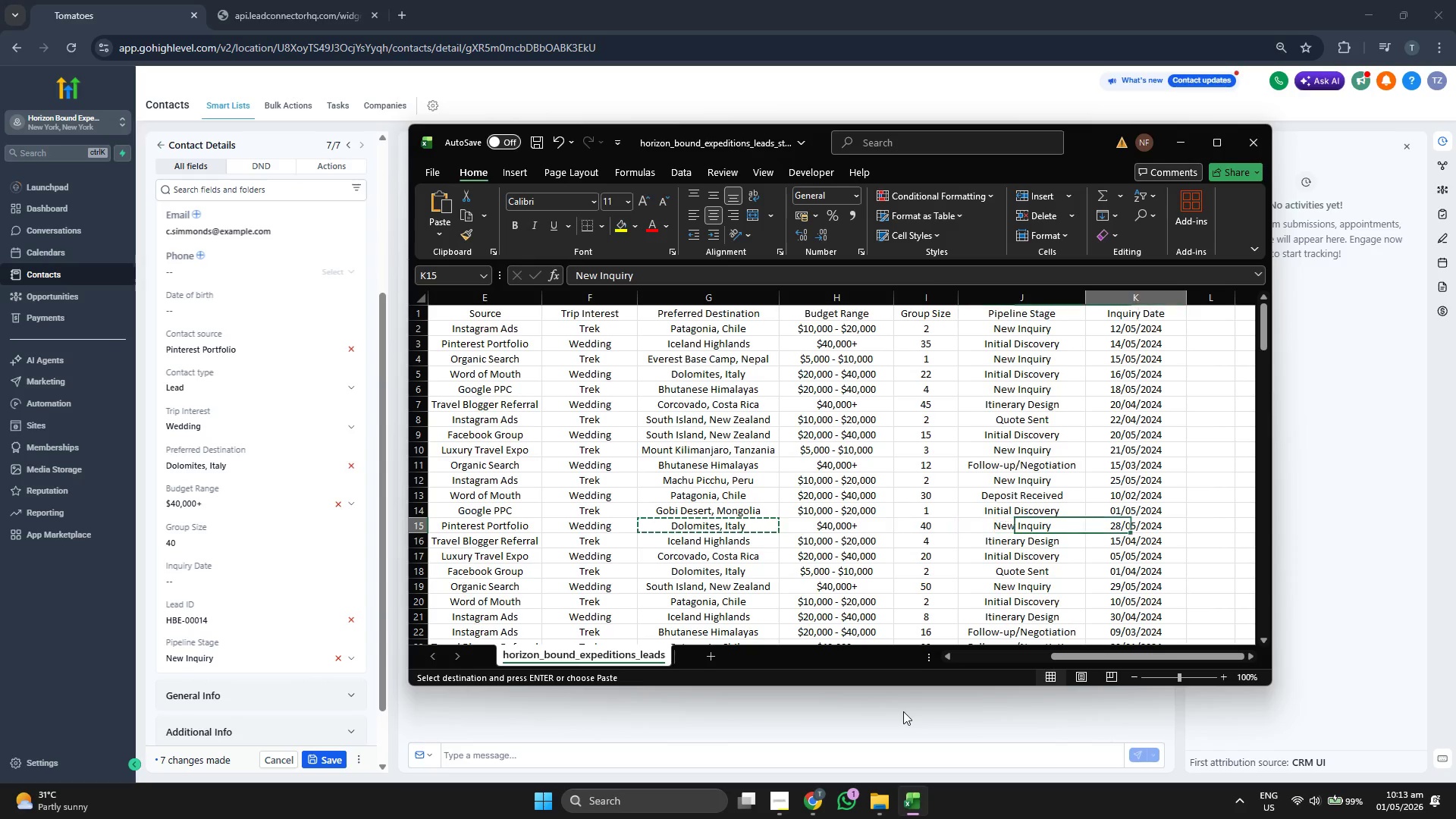 
key(ArrowRight)
 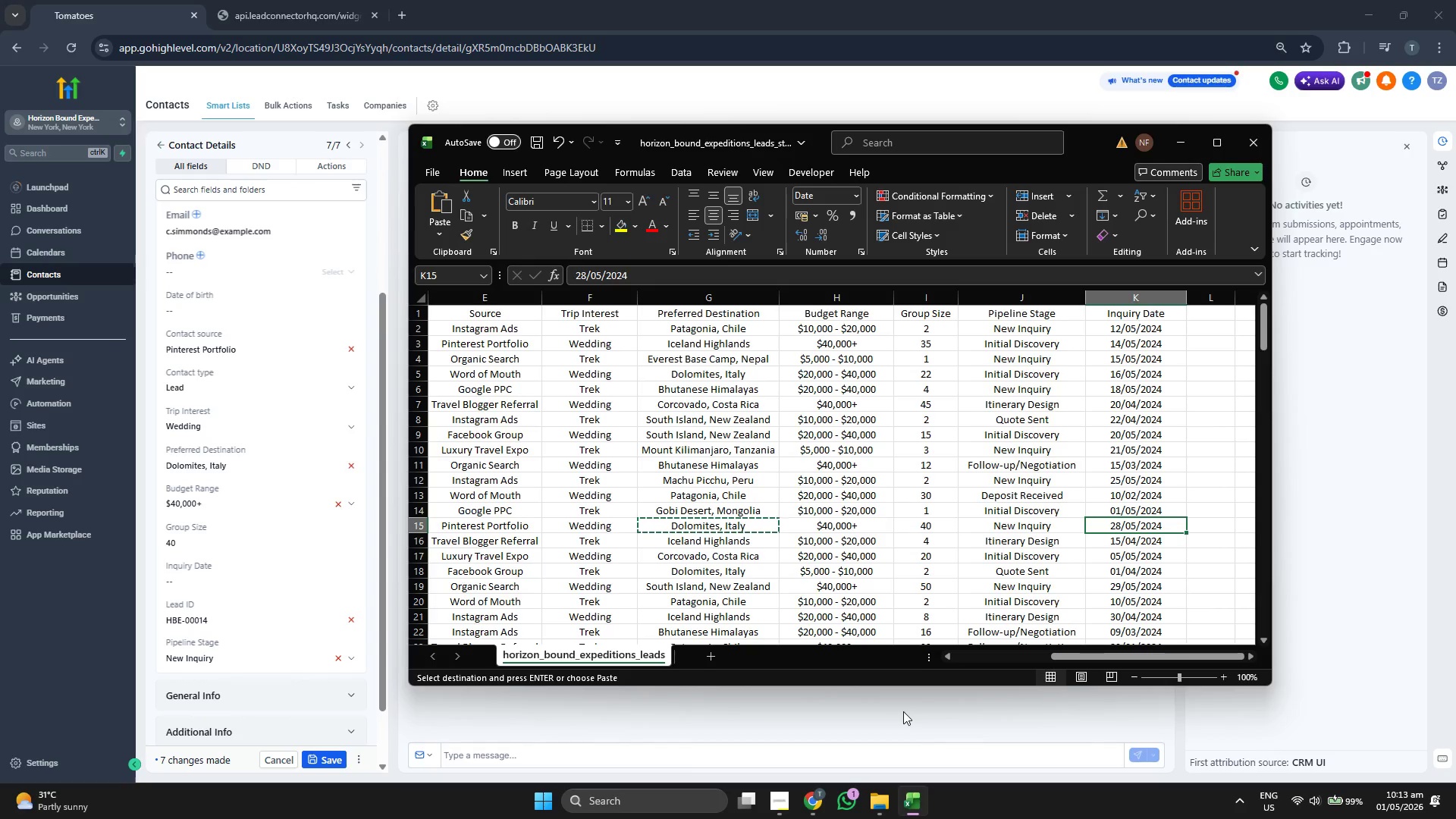 
key(ArrowLeft)
 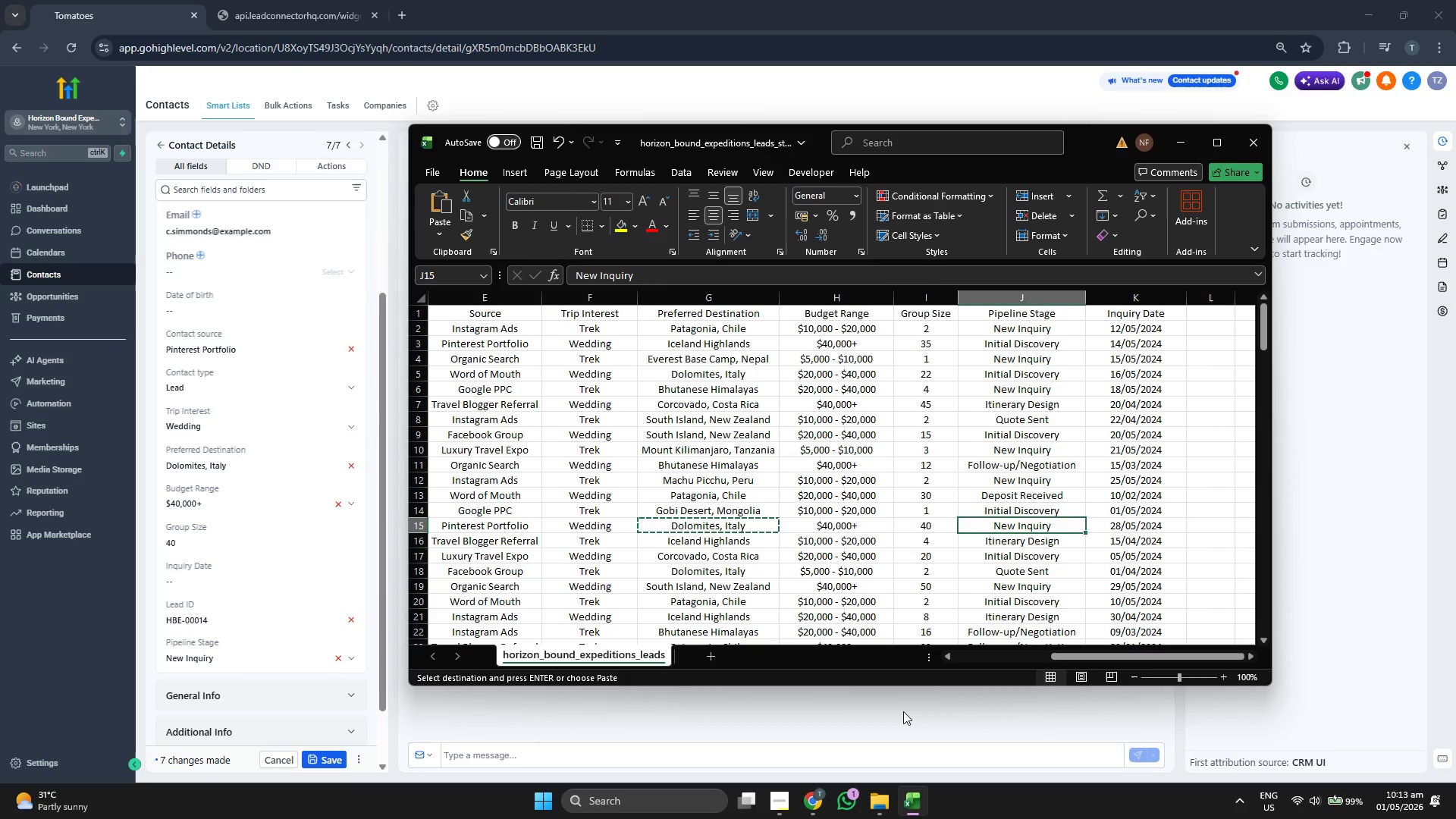 
key(ArrowLeft)
 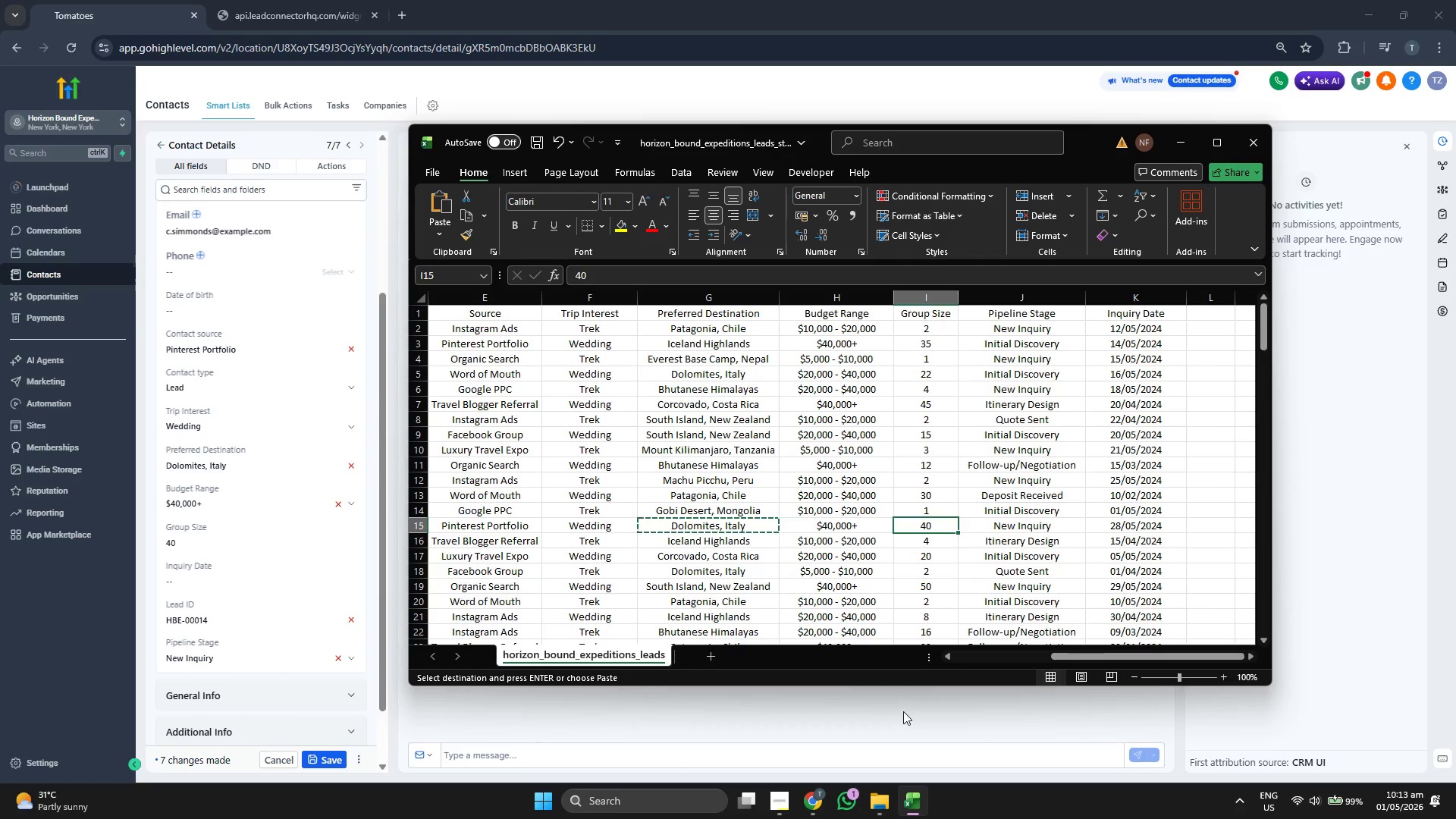 
key(ArrowLeft)
 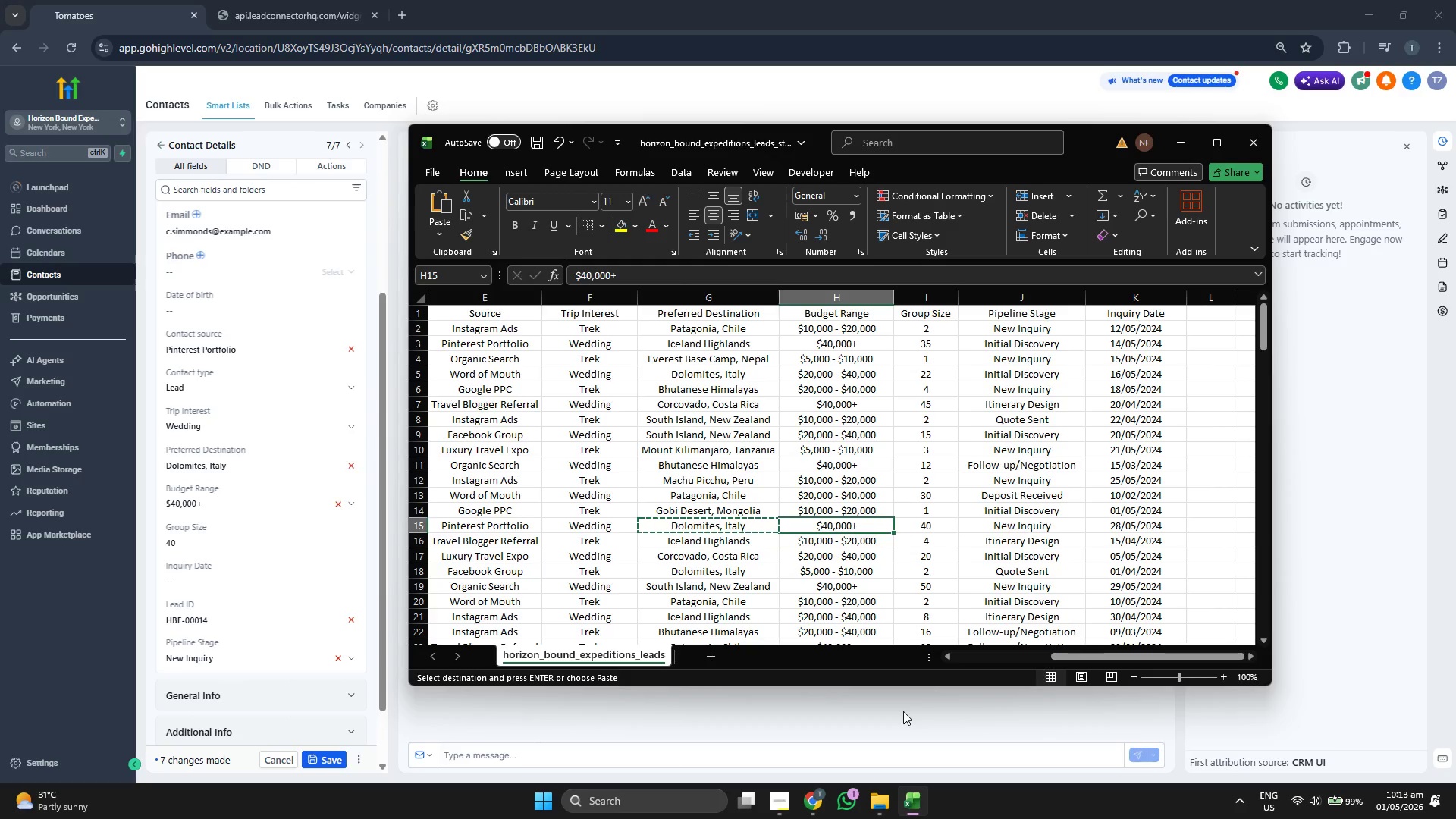 
key(ArrowRight)
 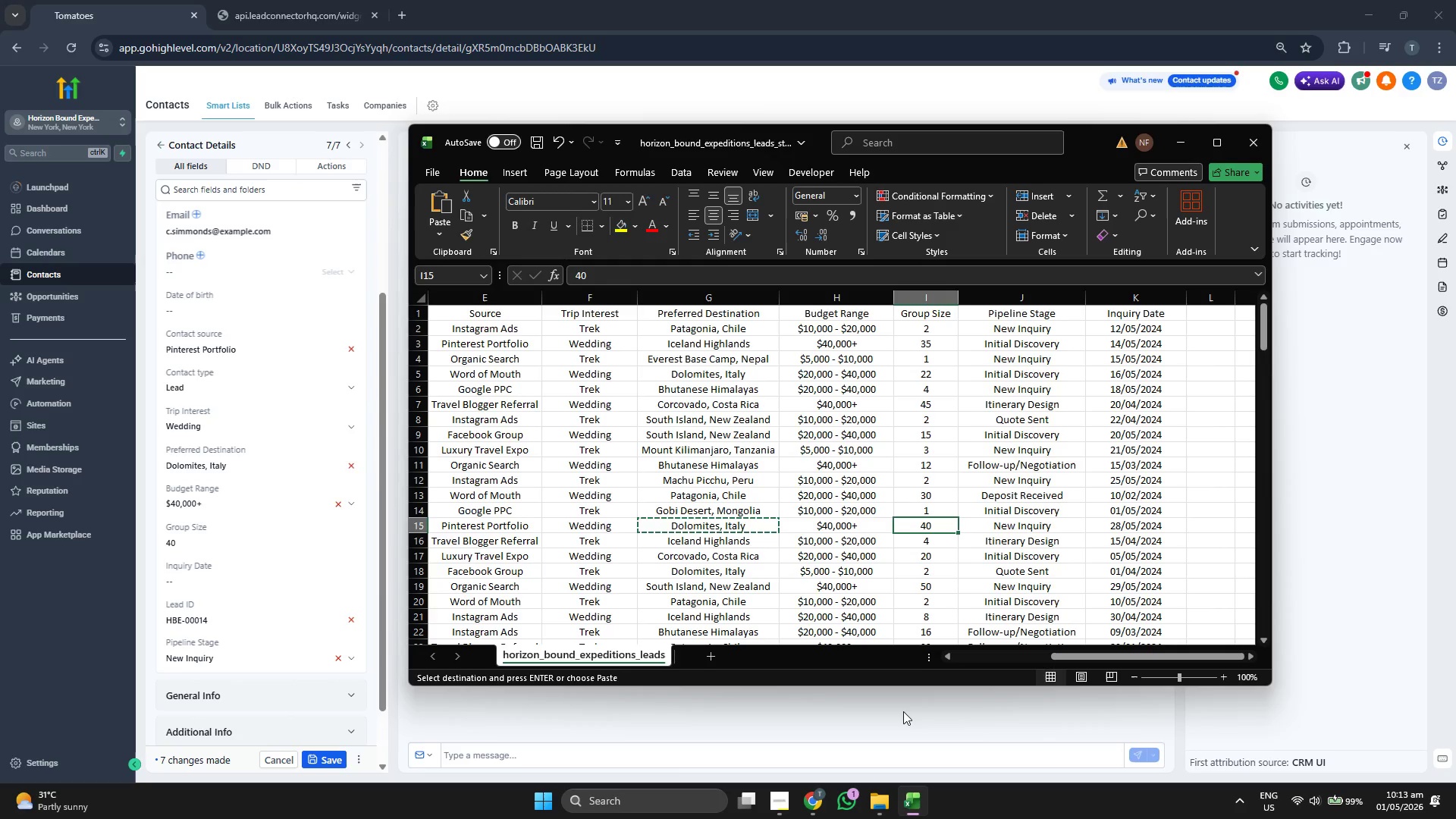 
key(ArrowRight)
 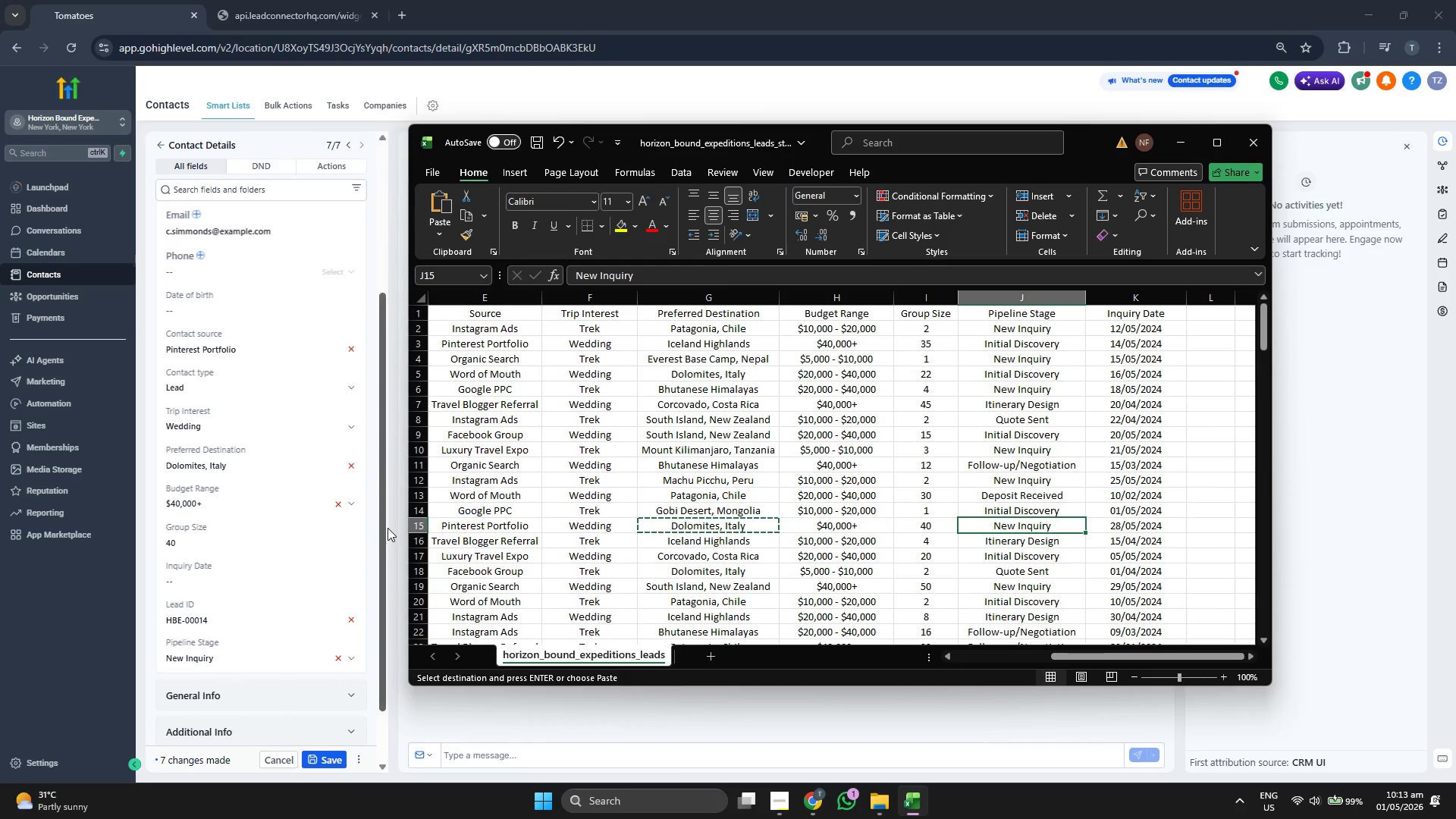 
left_click([215, 582])
 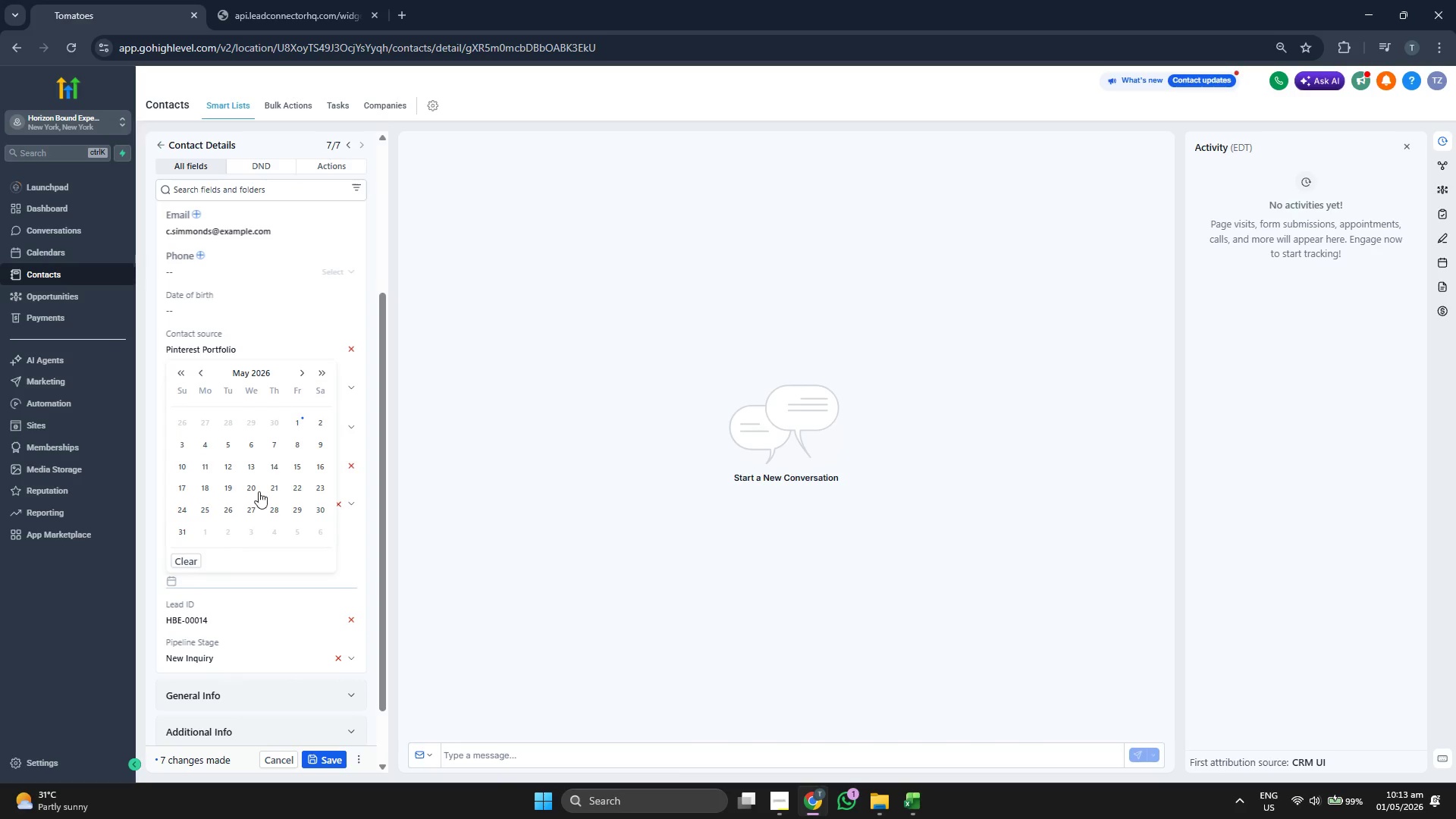 
left_click([253, 372])
 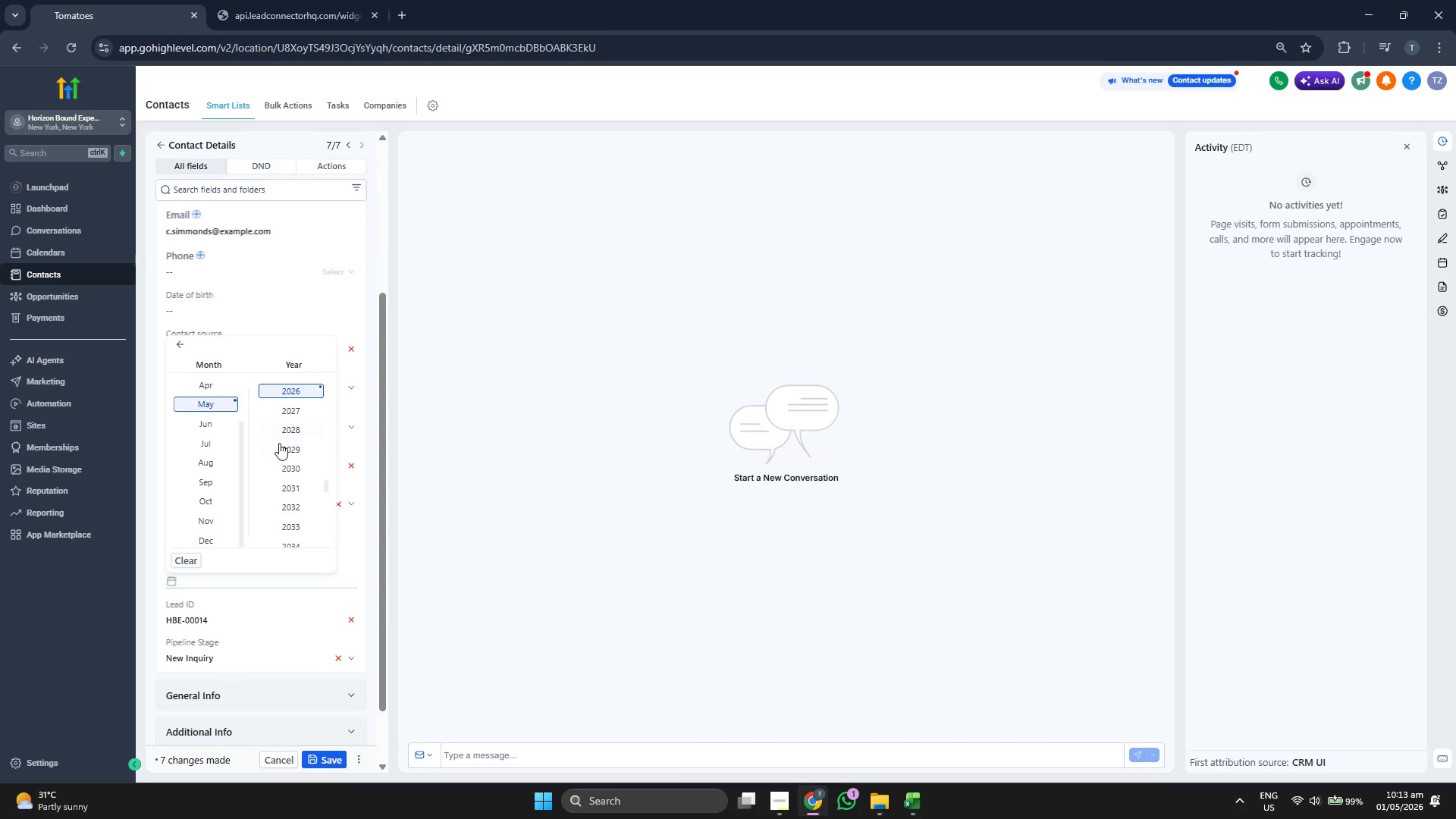 
scroll: coordinate [279, 443], scroll_direction: up, amount: 1.0
 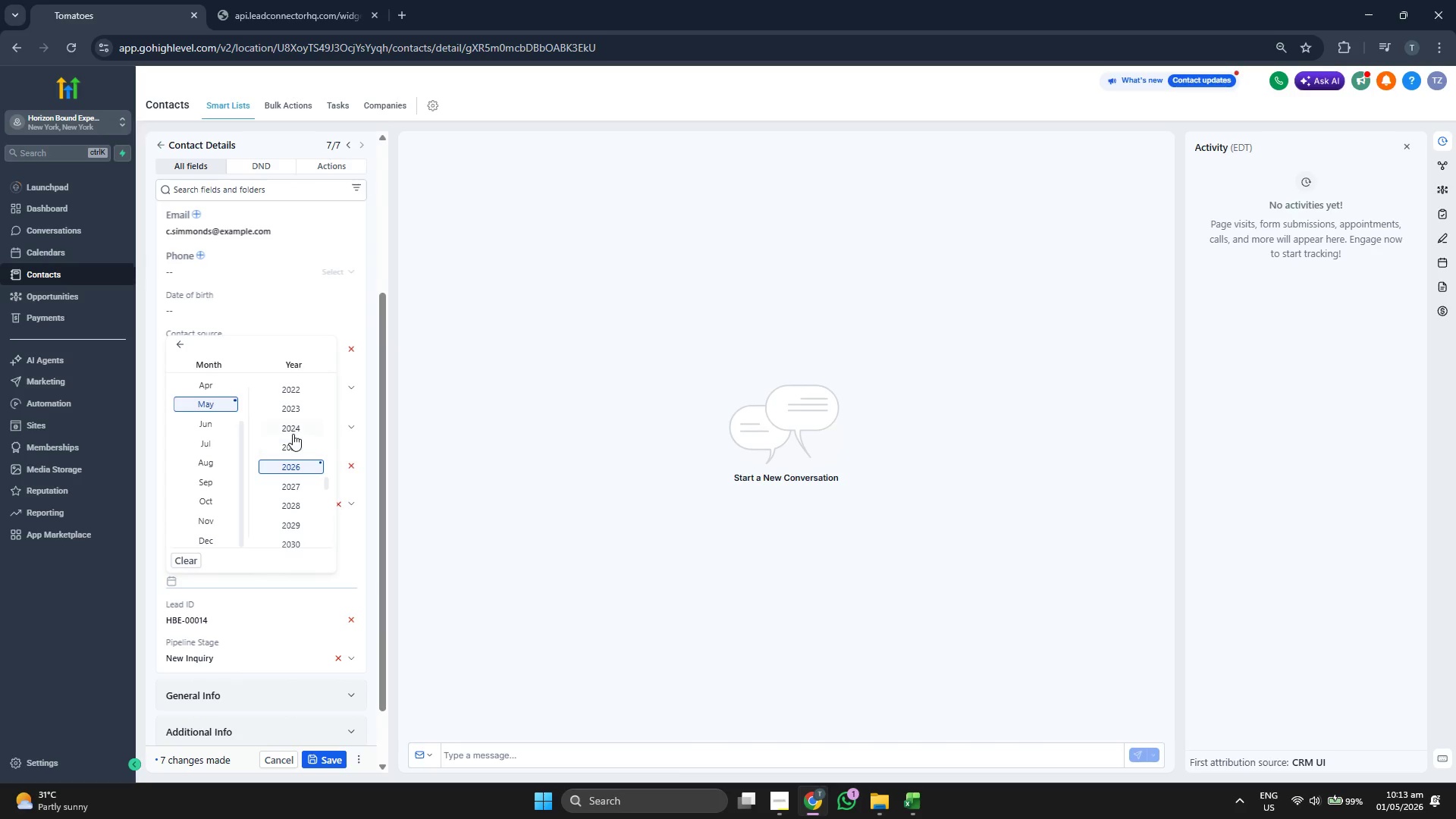 
left_click([293, 434])
 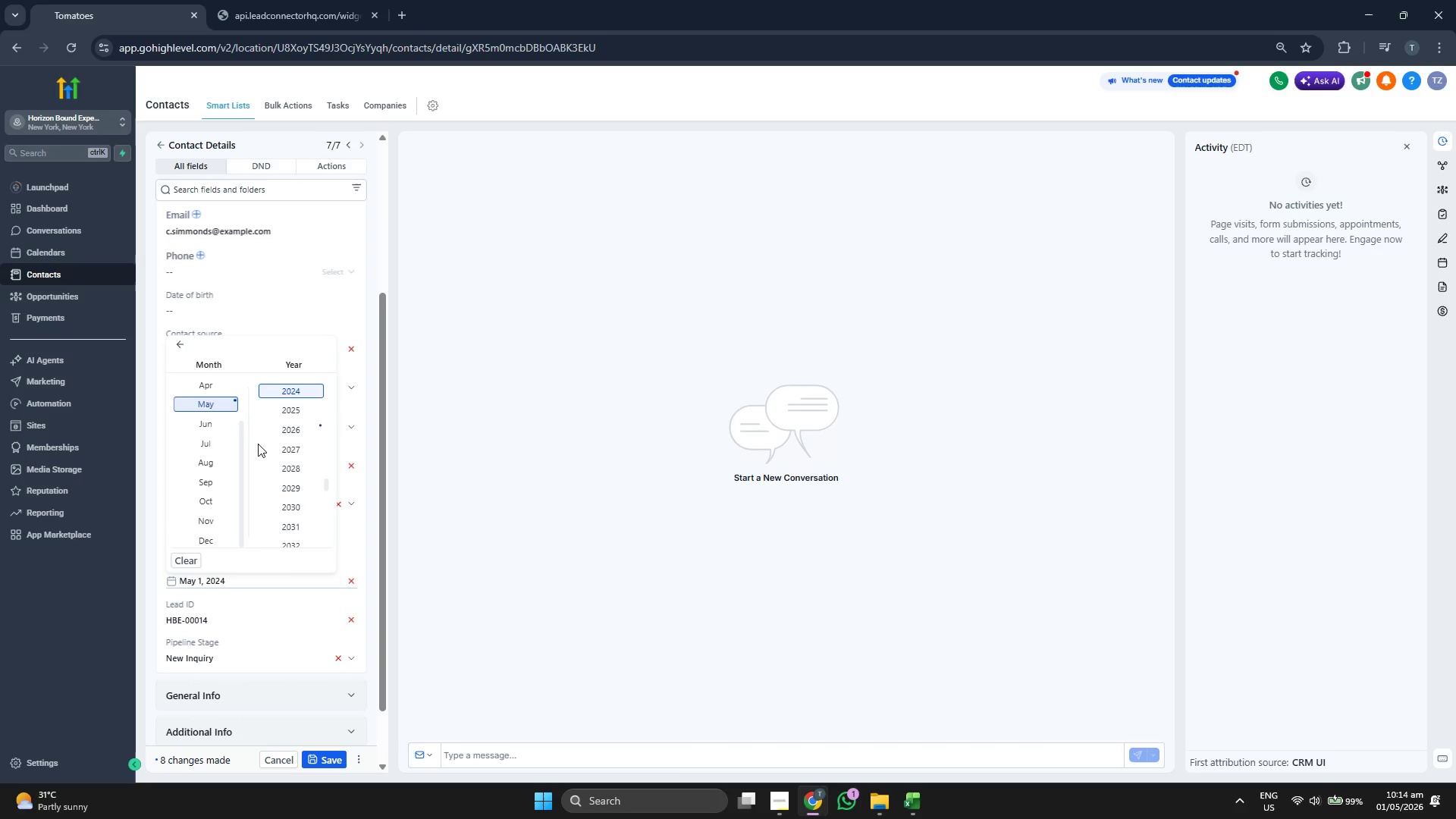 
wait(5.23)
 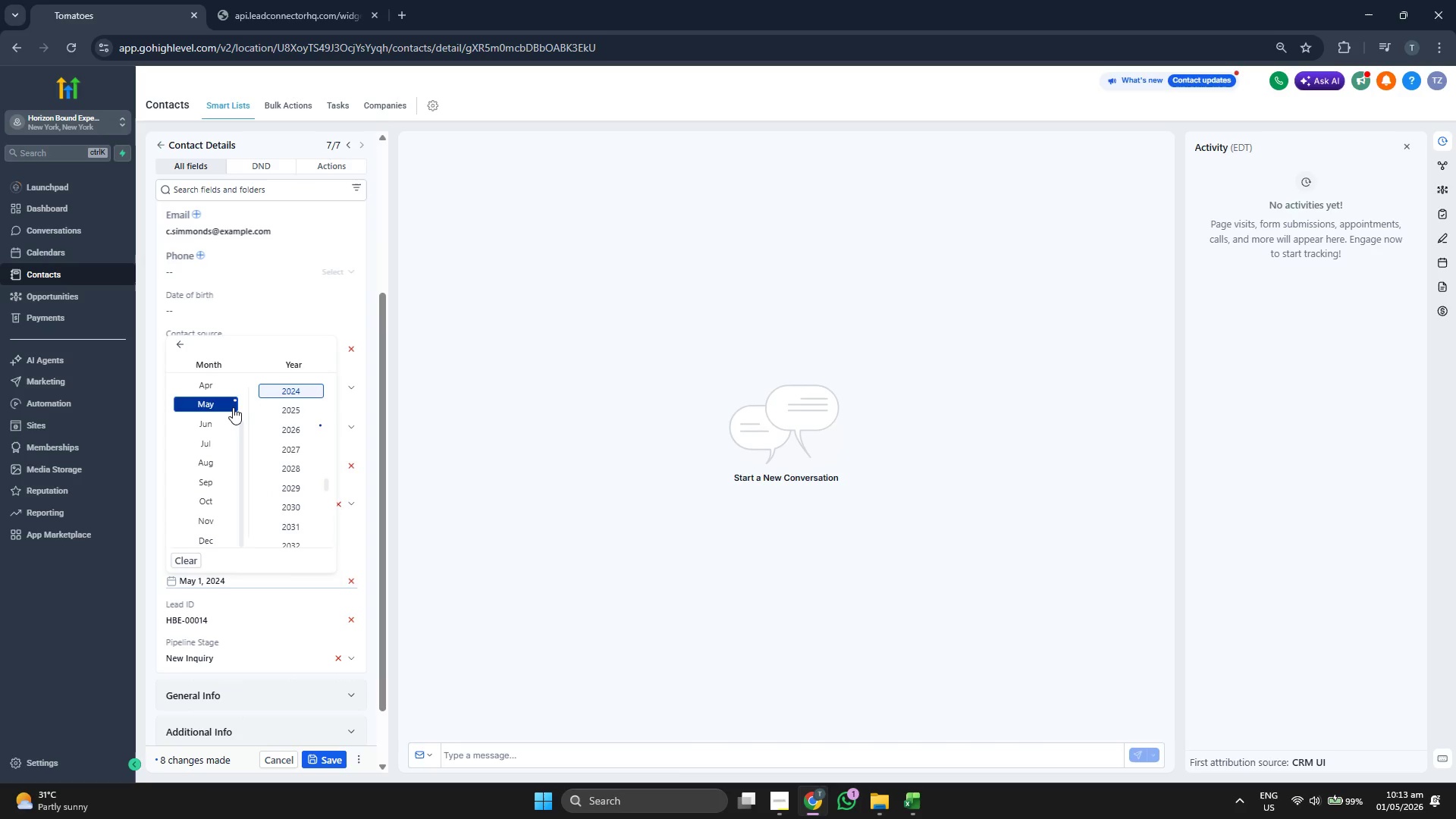 
left_click([916, 798])
 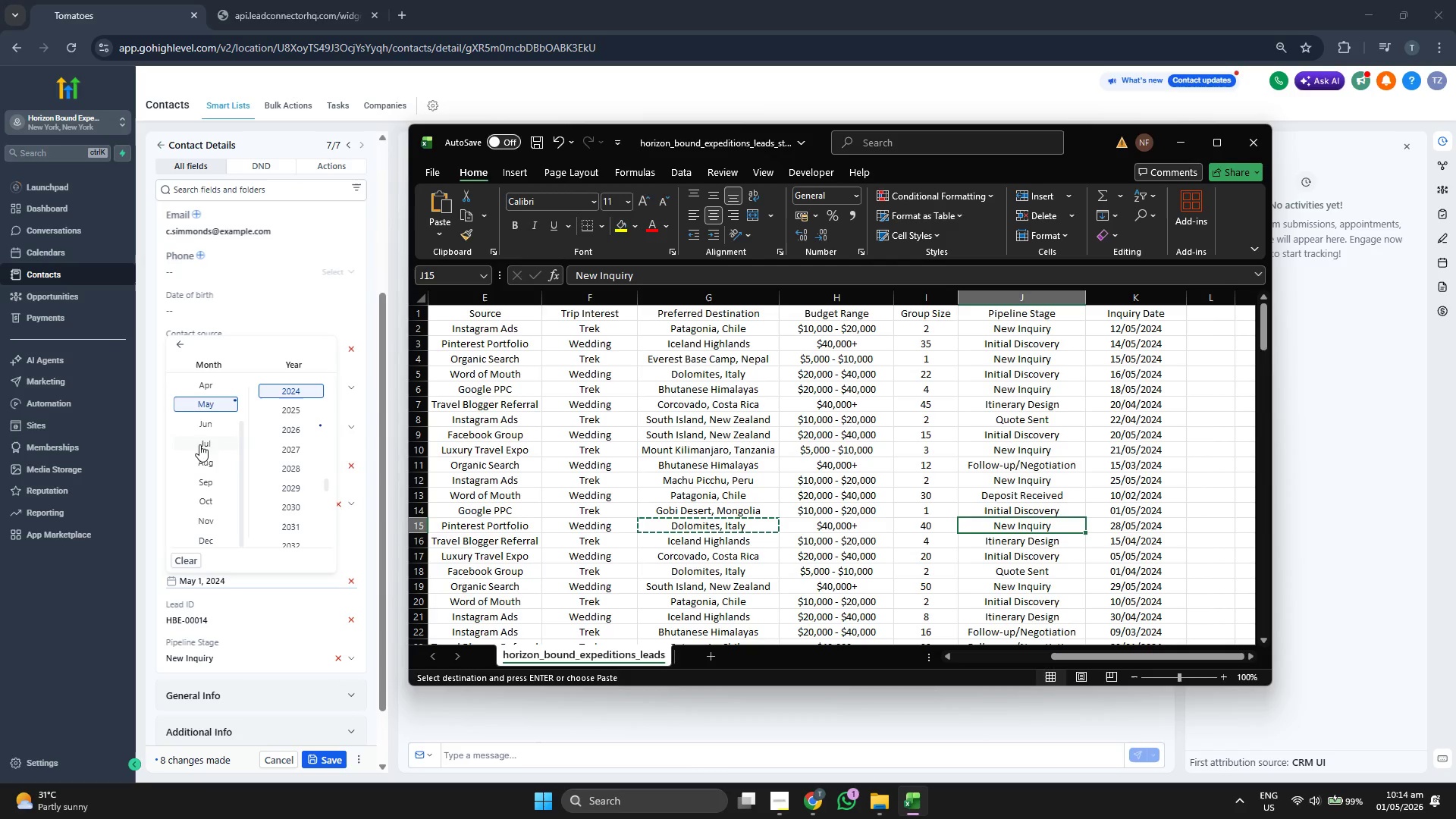 
wait(5.94)
 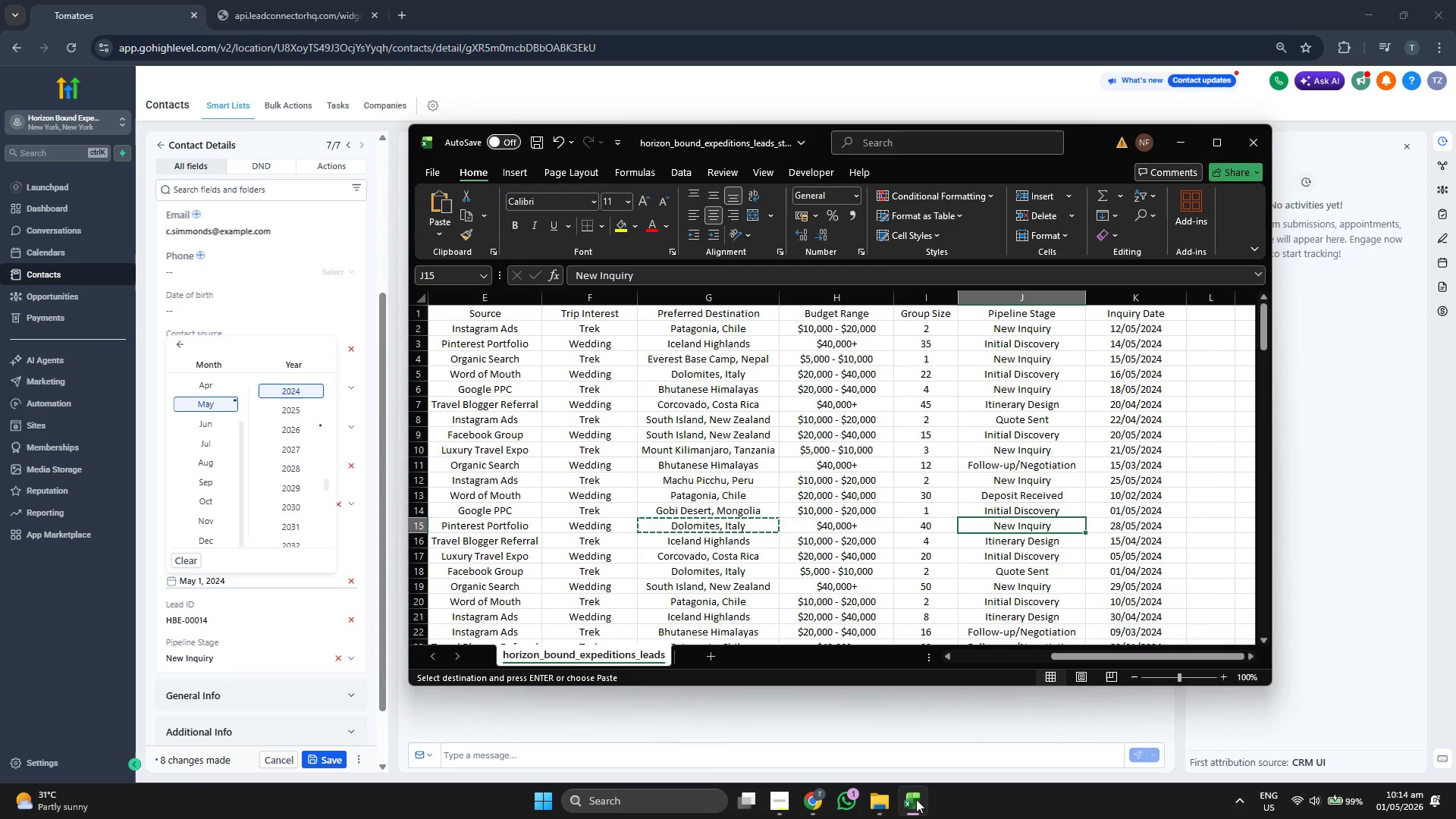 
left_click([179, 346])
 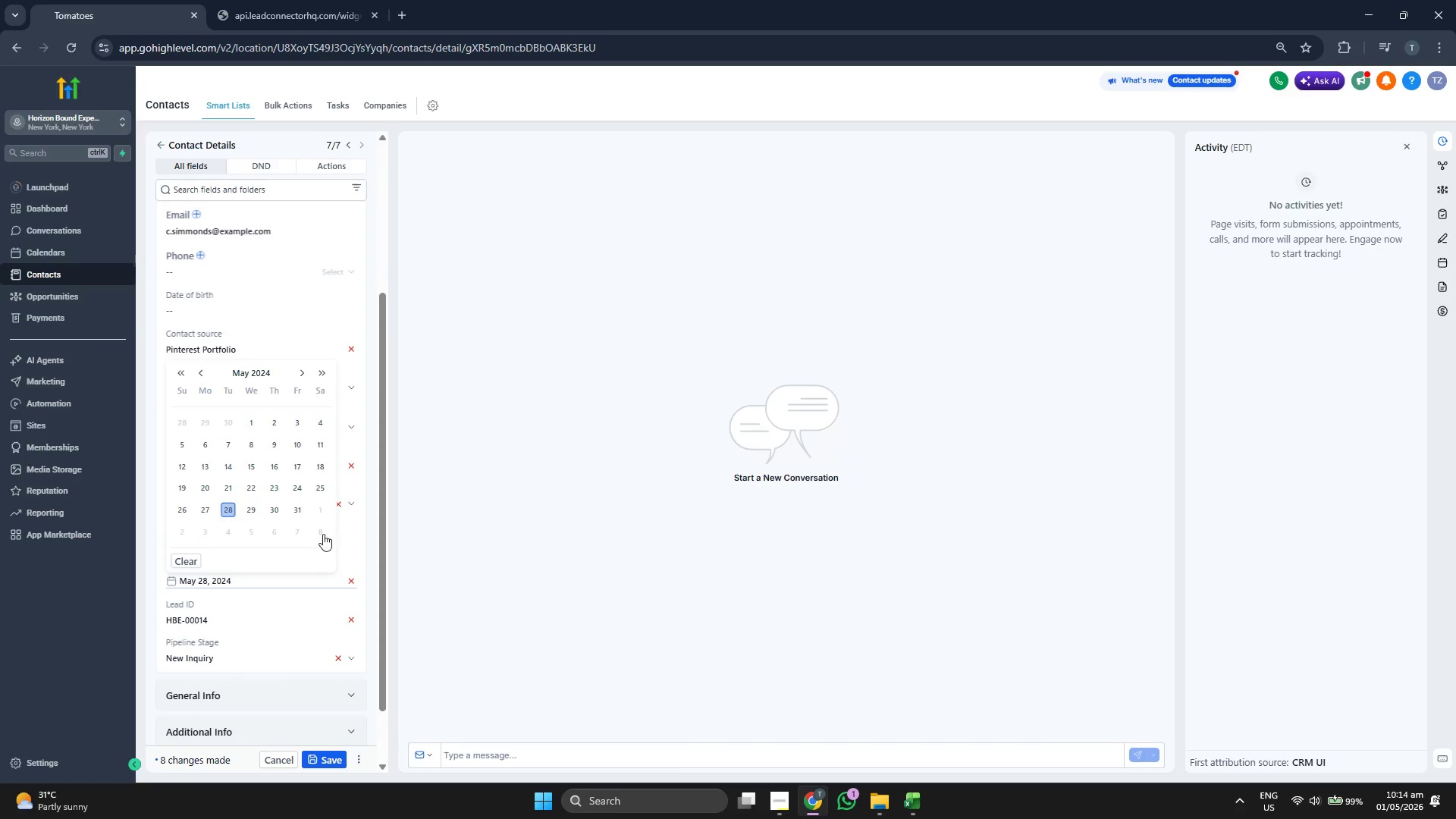 
left_click([371, 519])
 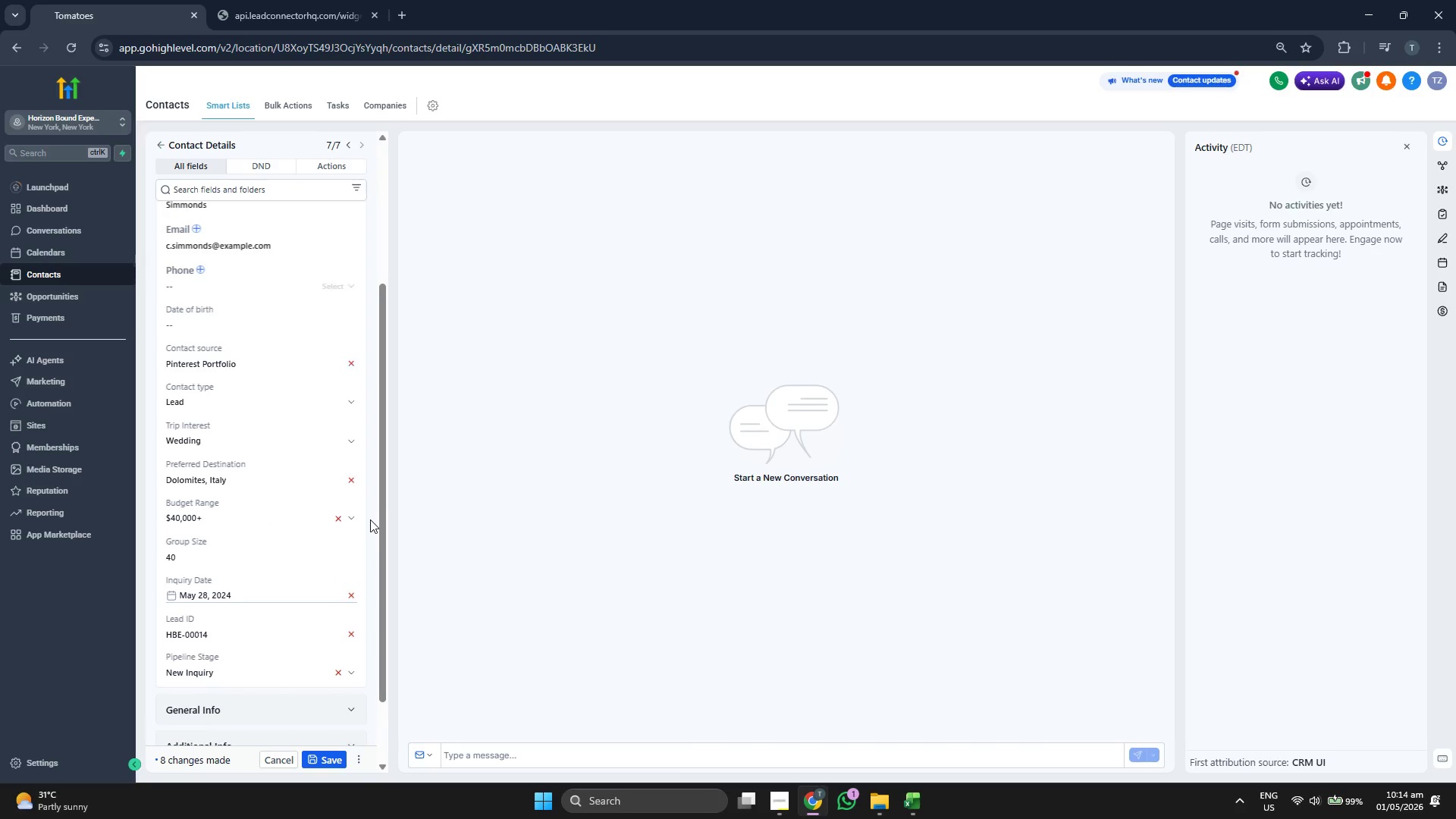 
scroll: coordinate [370, 519], scroll_direction: up, amount: 1.0
 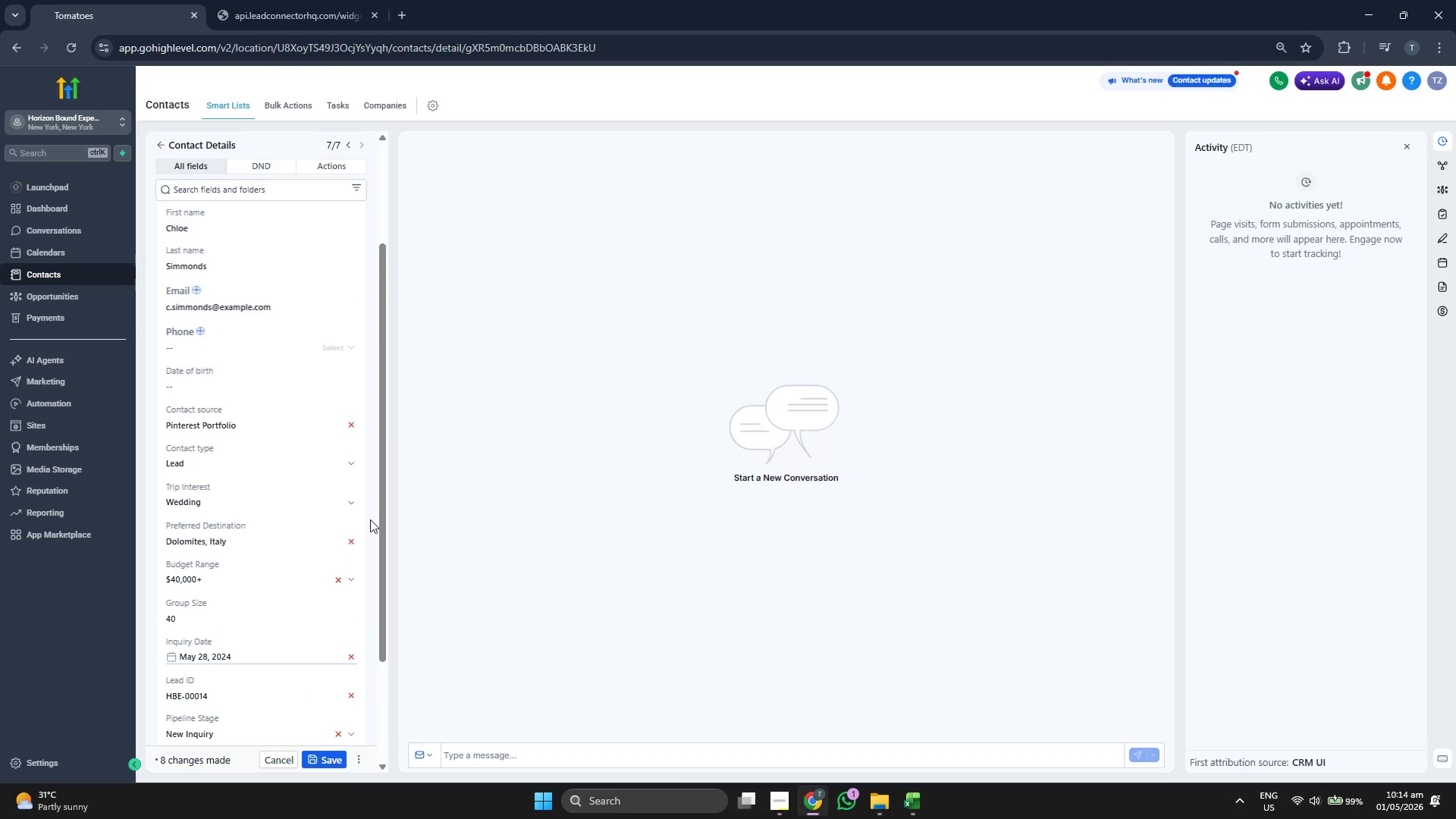 
scroll: coordinate [370, 519], scroll_direction: down, amount: 1.0
 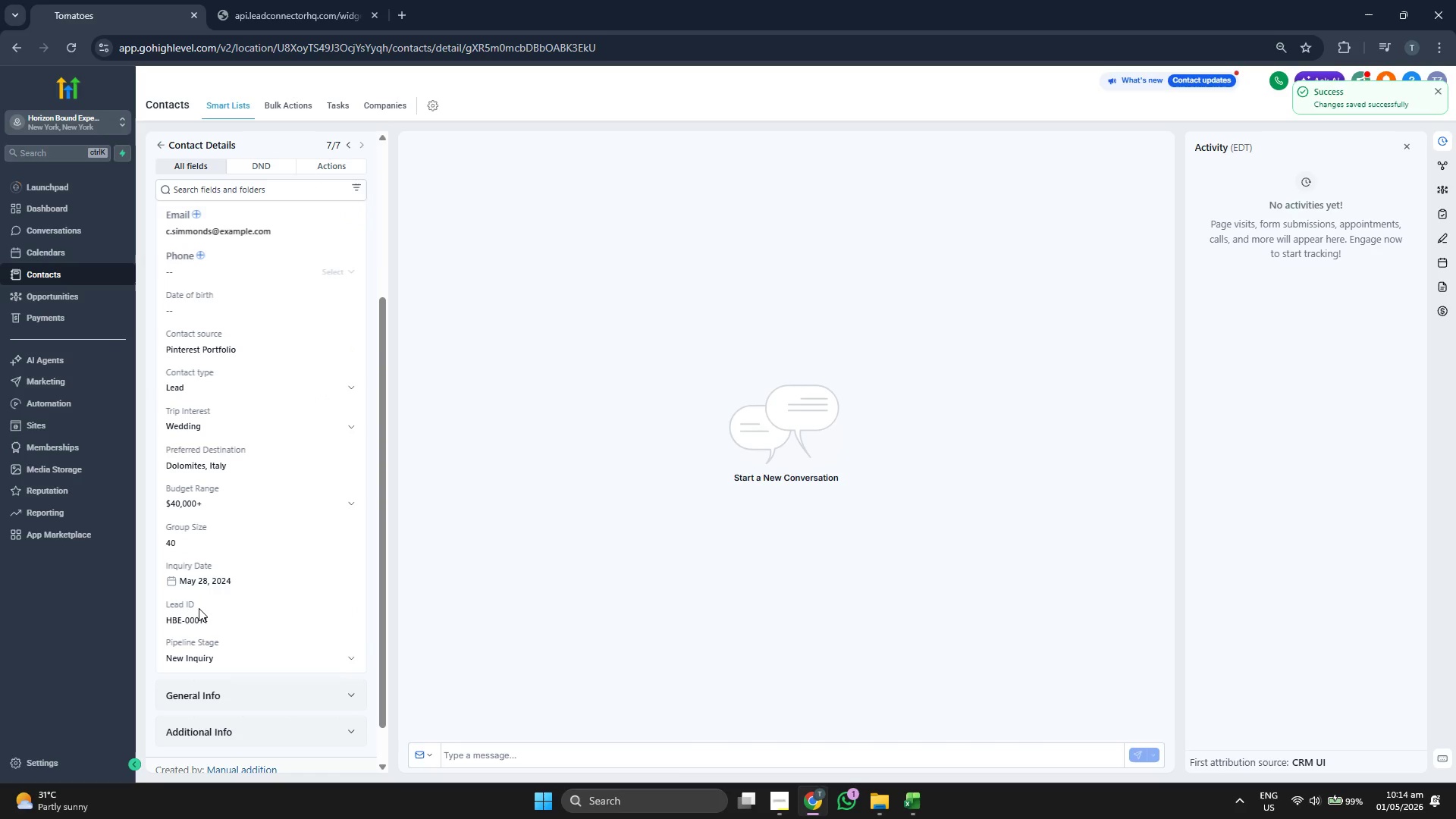 
wait(5.13)
 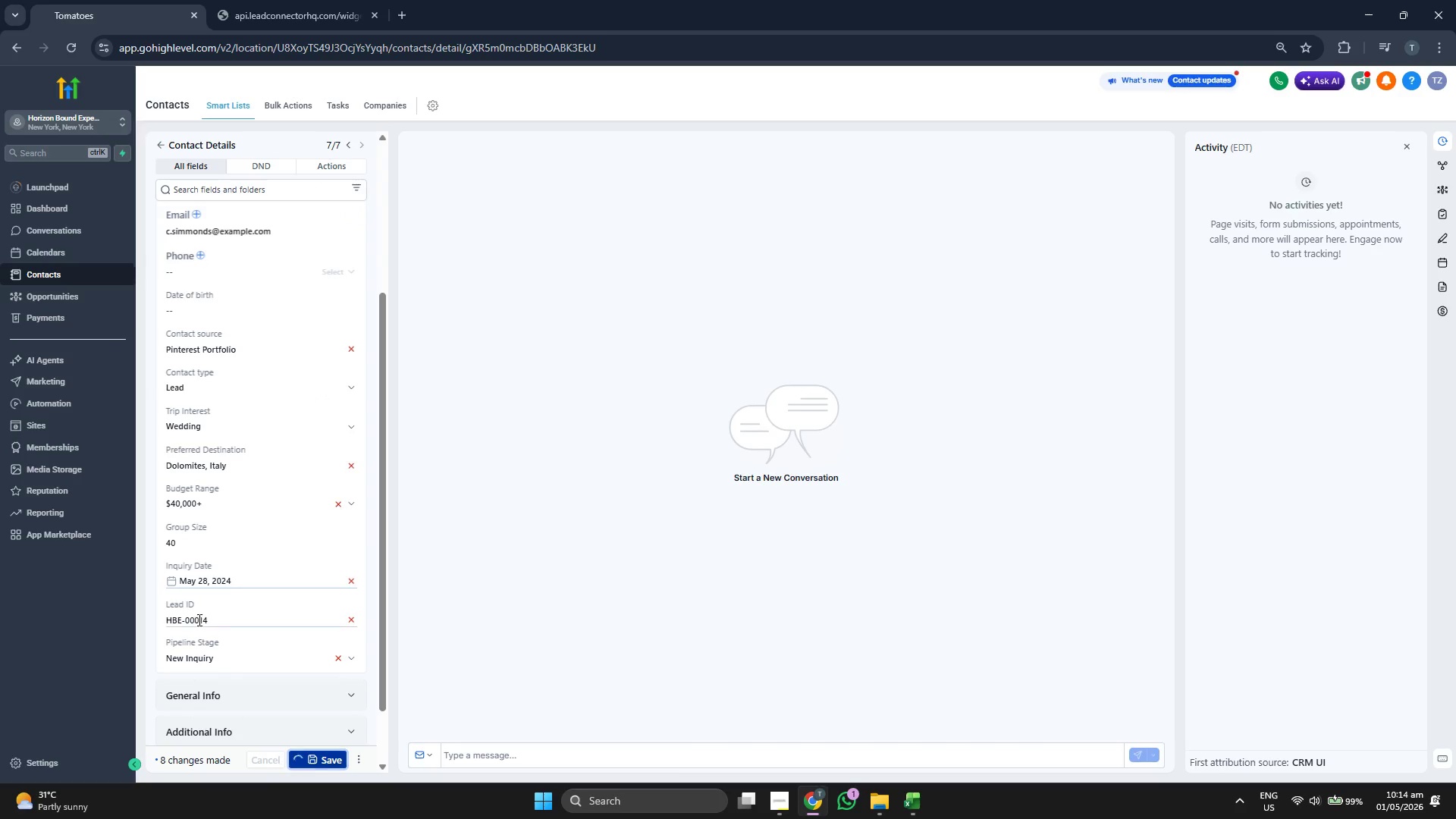 
scroll: coordinate [243, 458], scroll_direction: down, amount: 3.0
 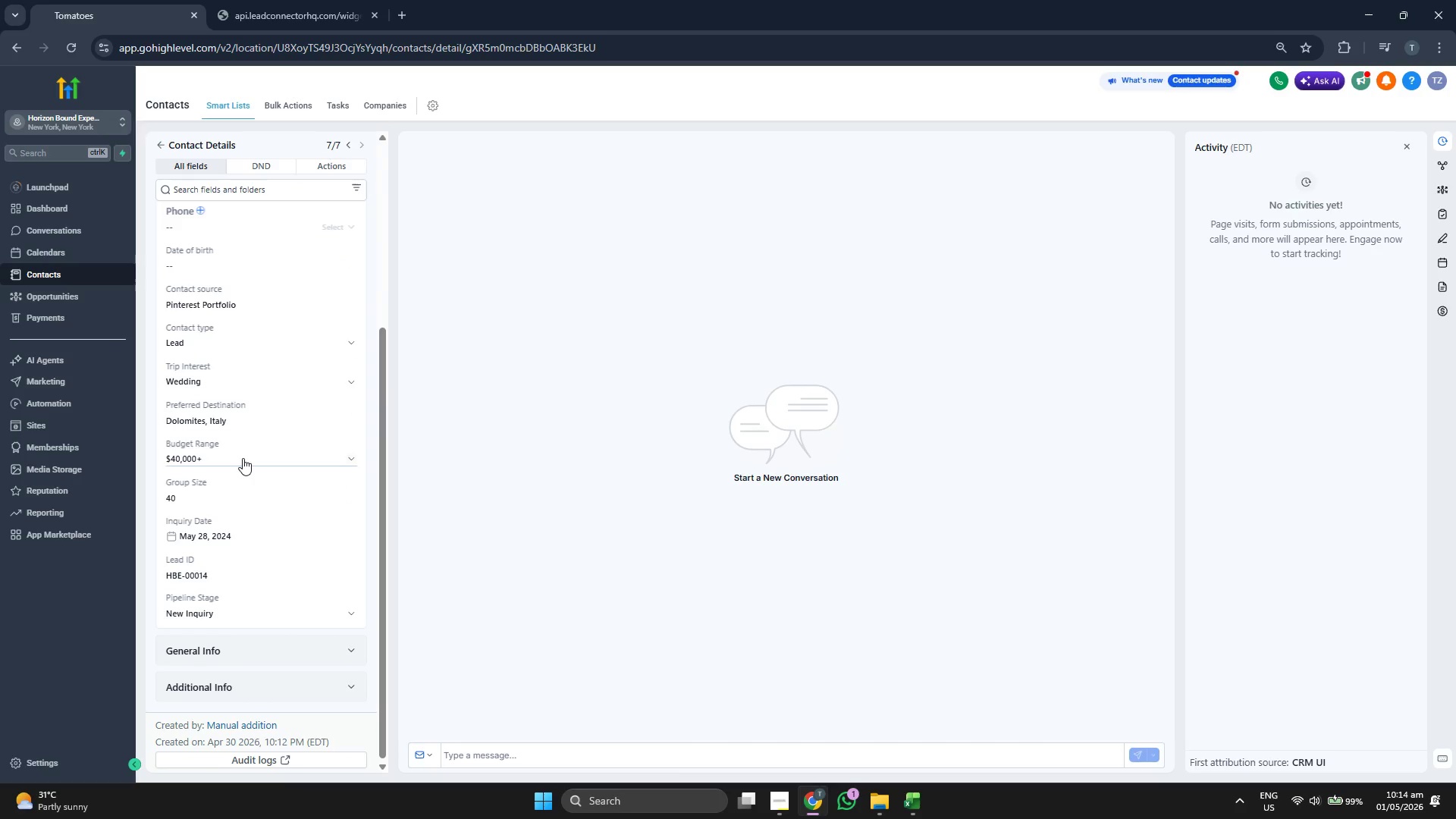 
scroll: coordinate [252, 456], scroll_direction: up, amount: 3.0
 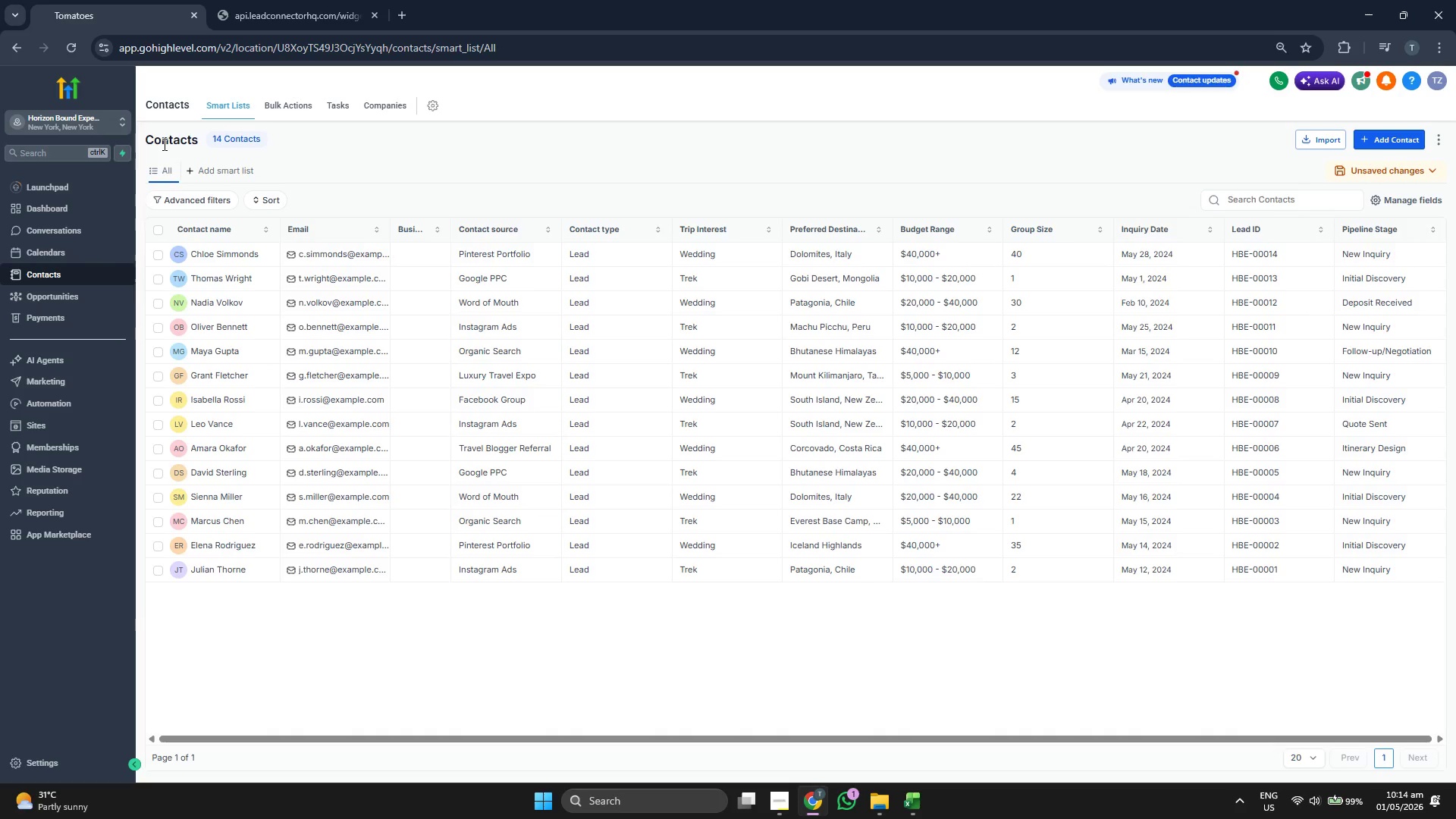 
wait(15.51)
 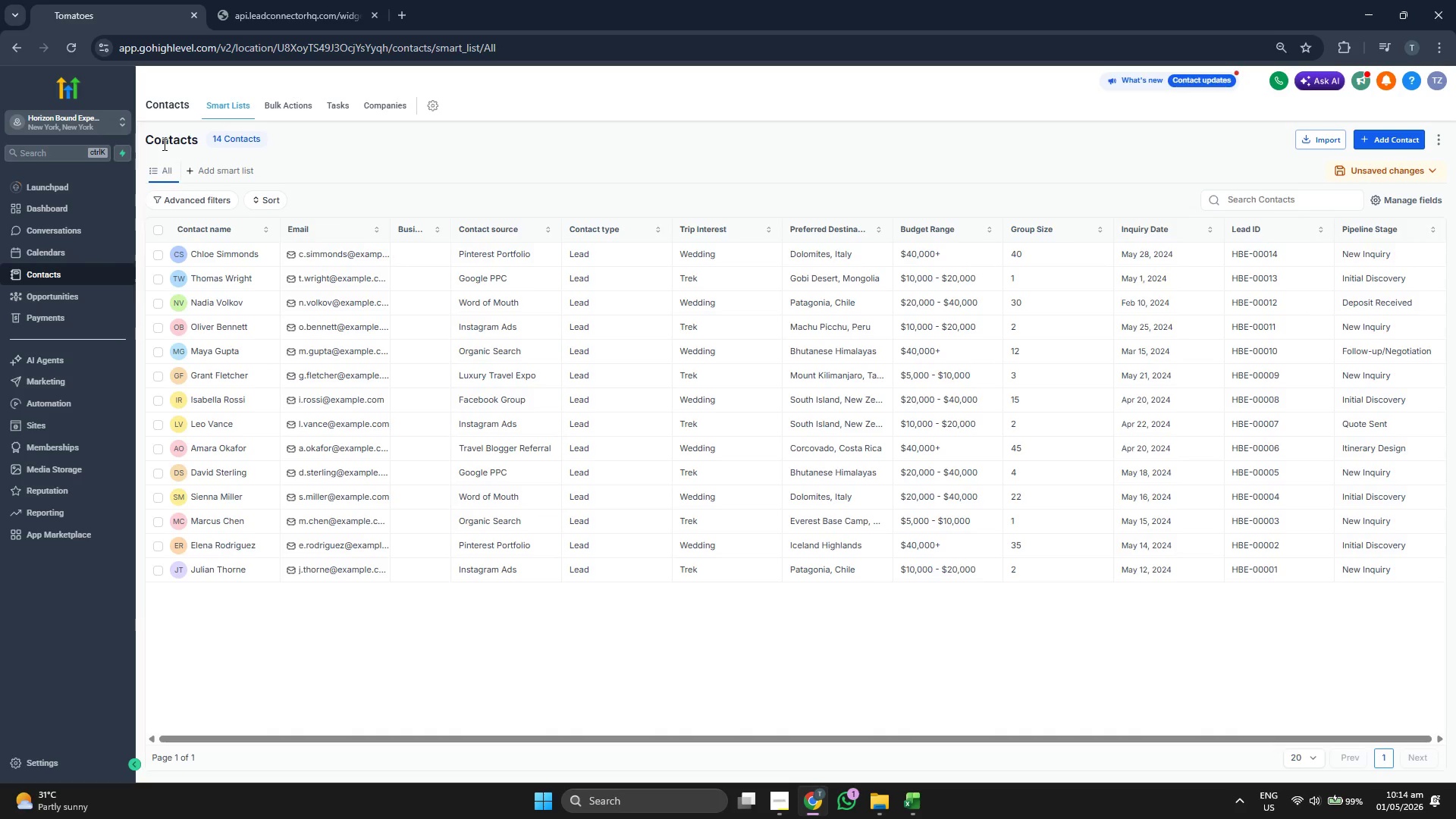 
left_click([1400, 142])
 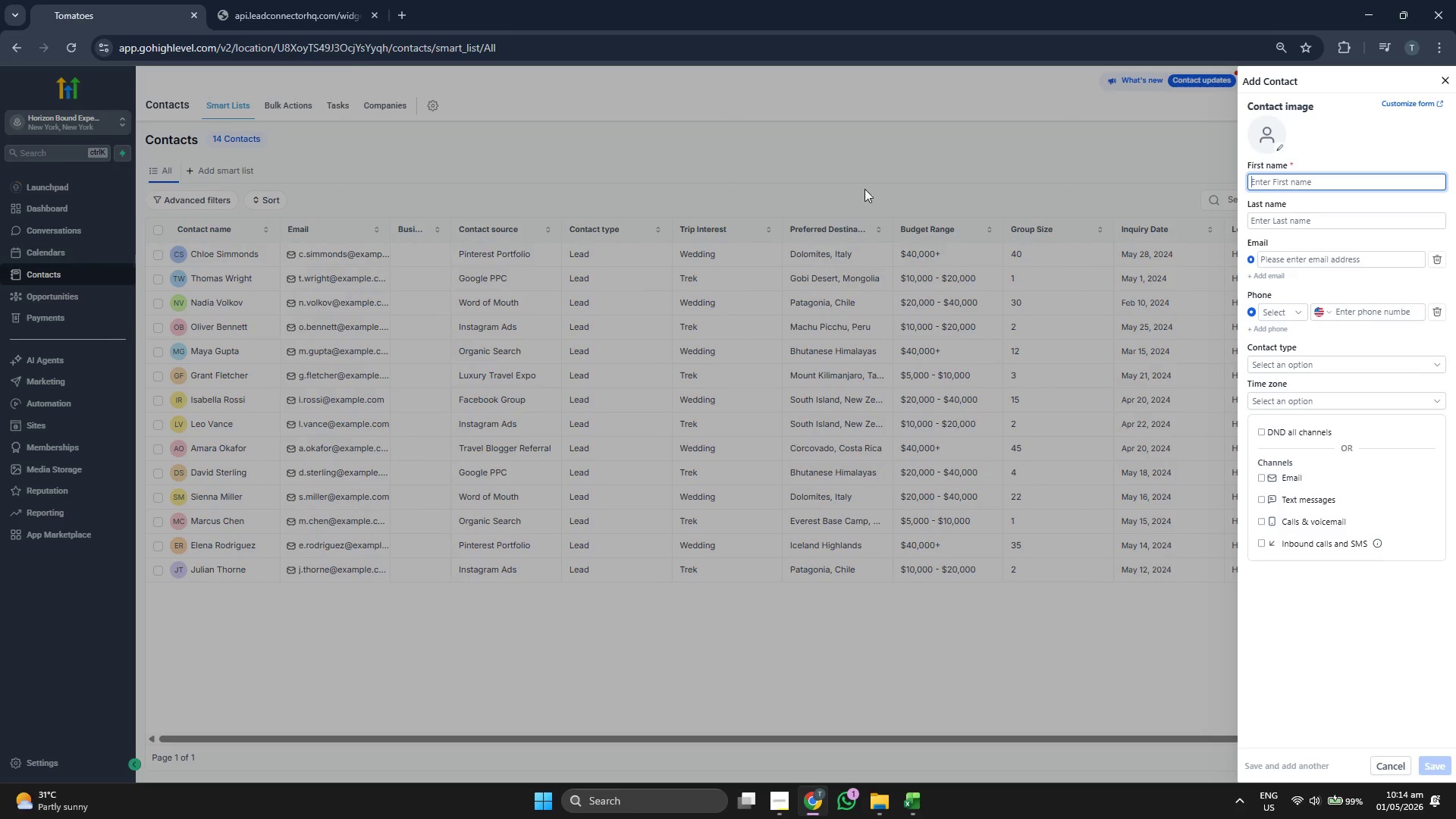 
left_click([922, 800])
 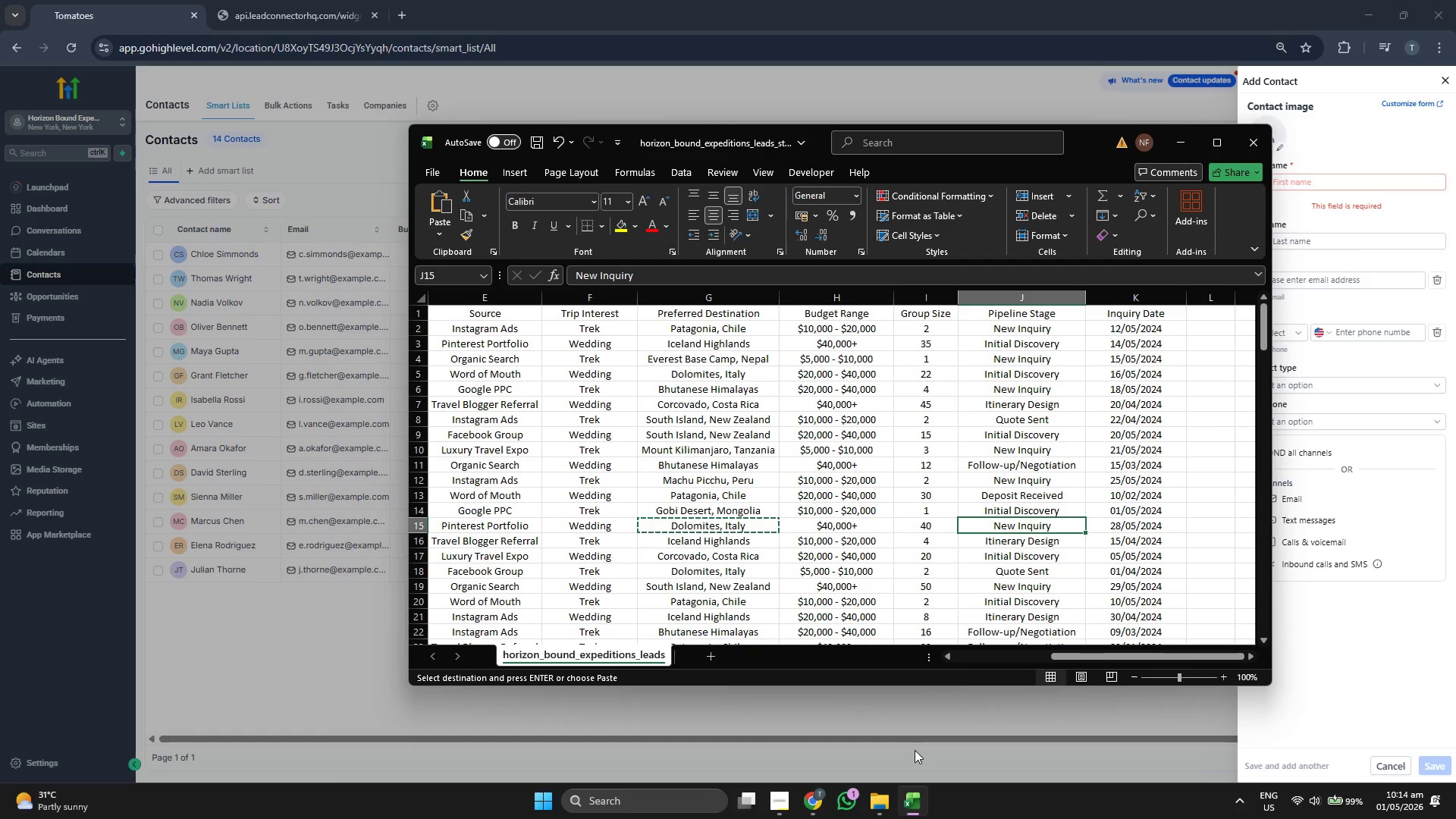 
key(ArrowLeft)
 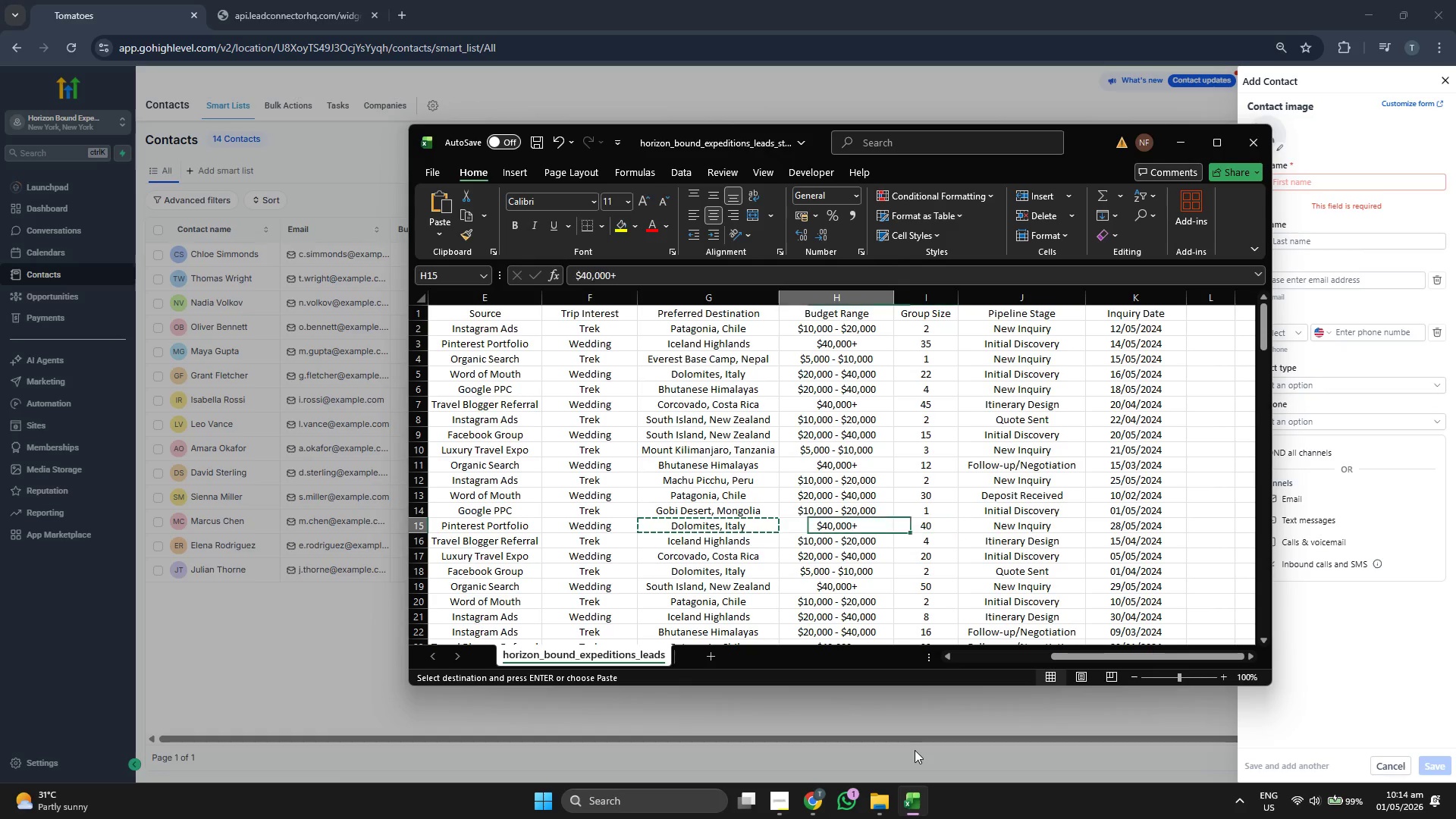 
key(ArrowLeft)
 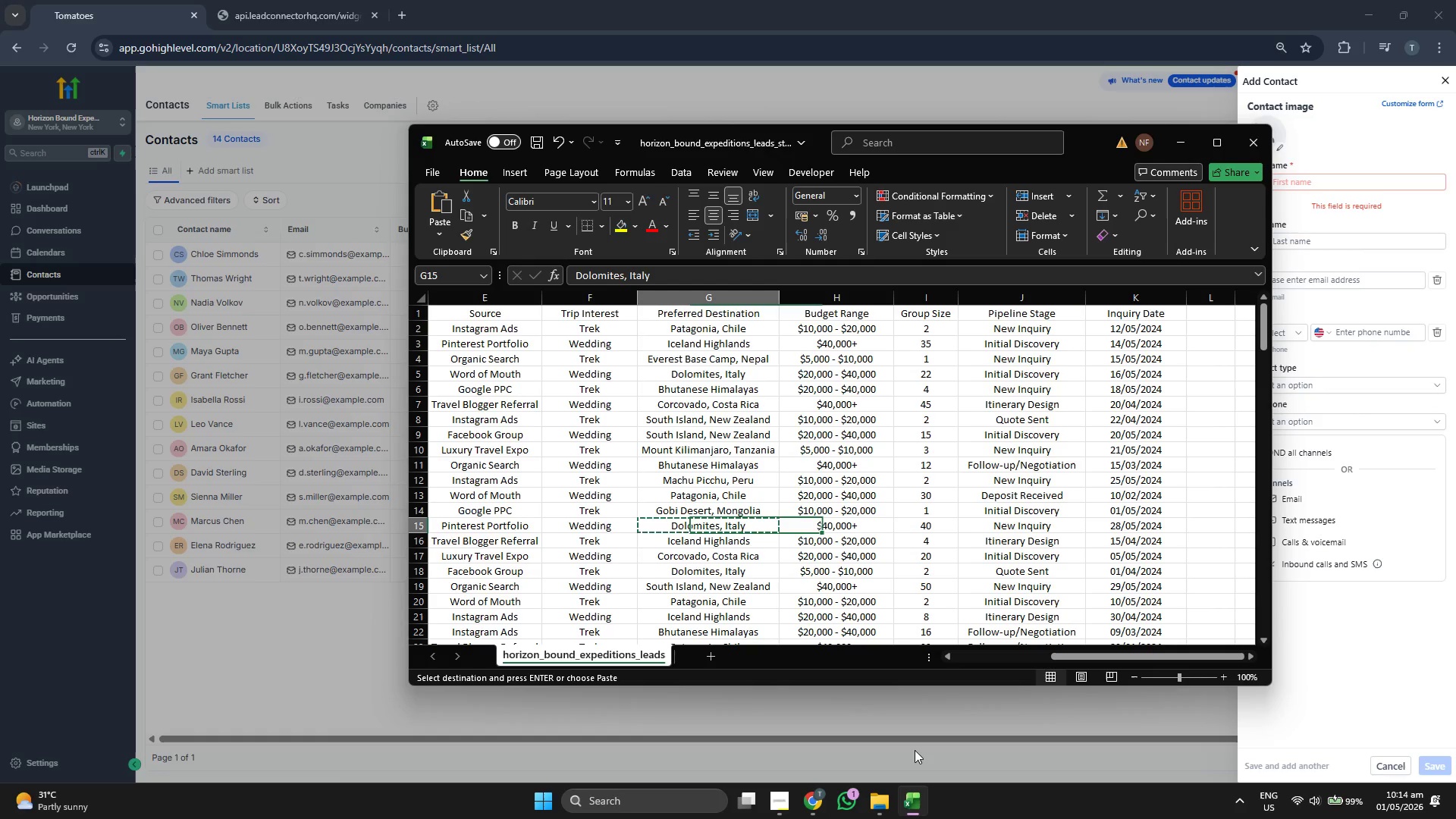 
key(ArrowLeft)
 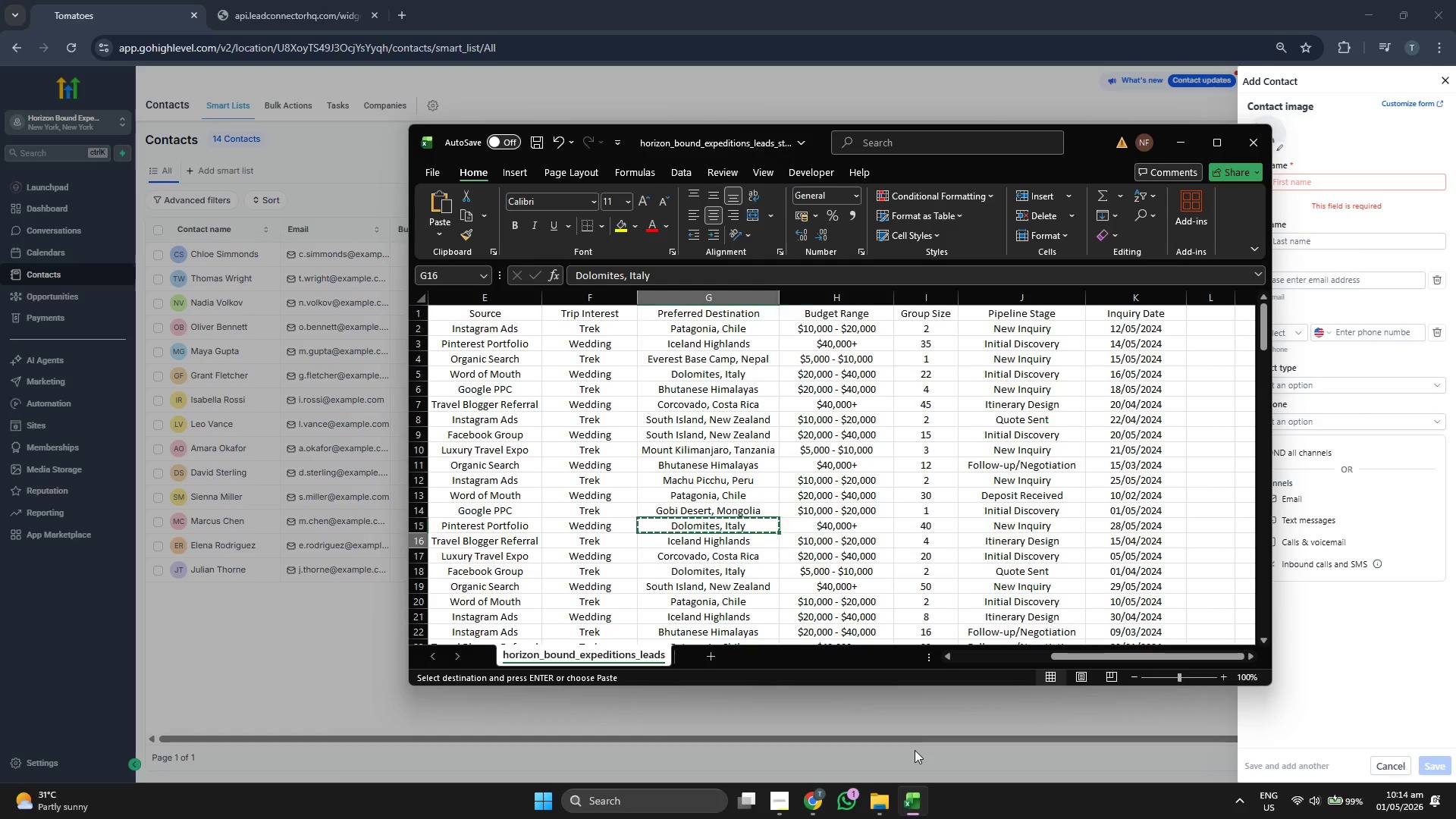 
key(ArrowDown)
 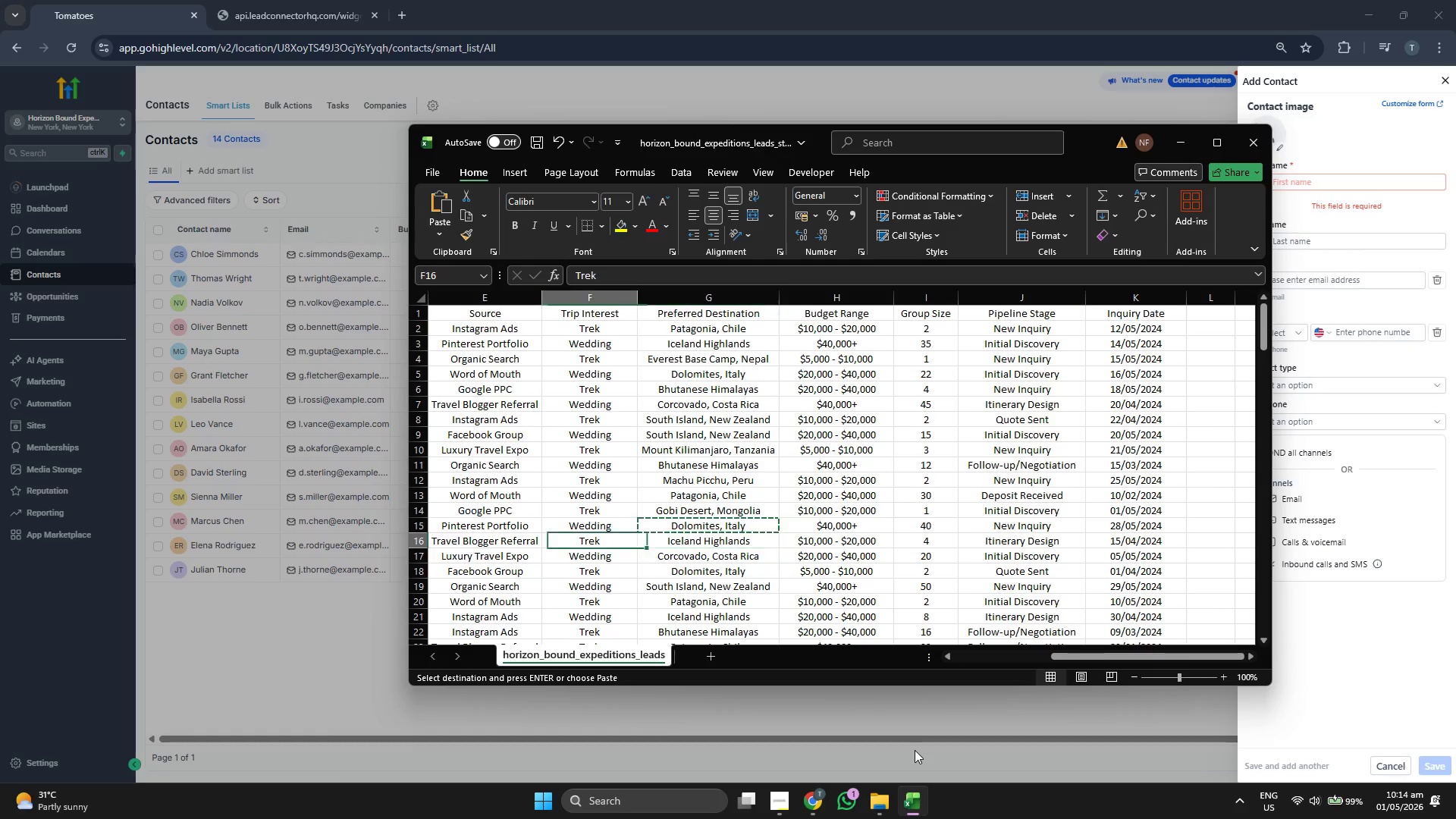 
key(ArrowLeft)
 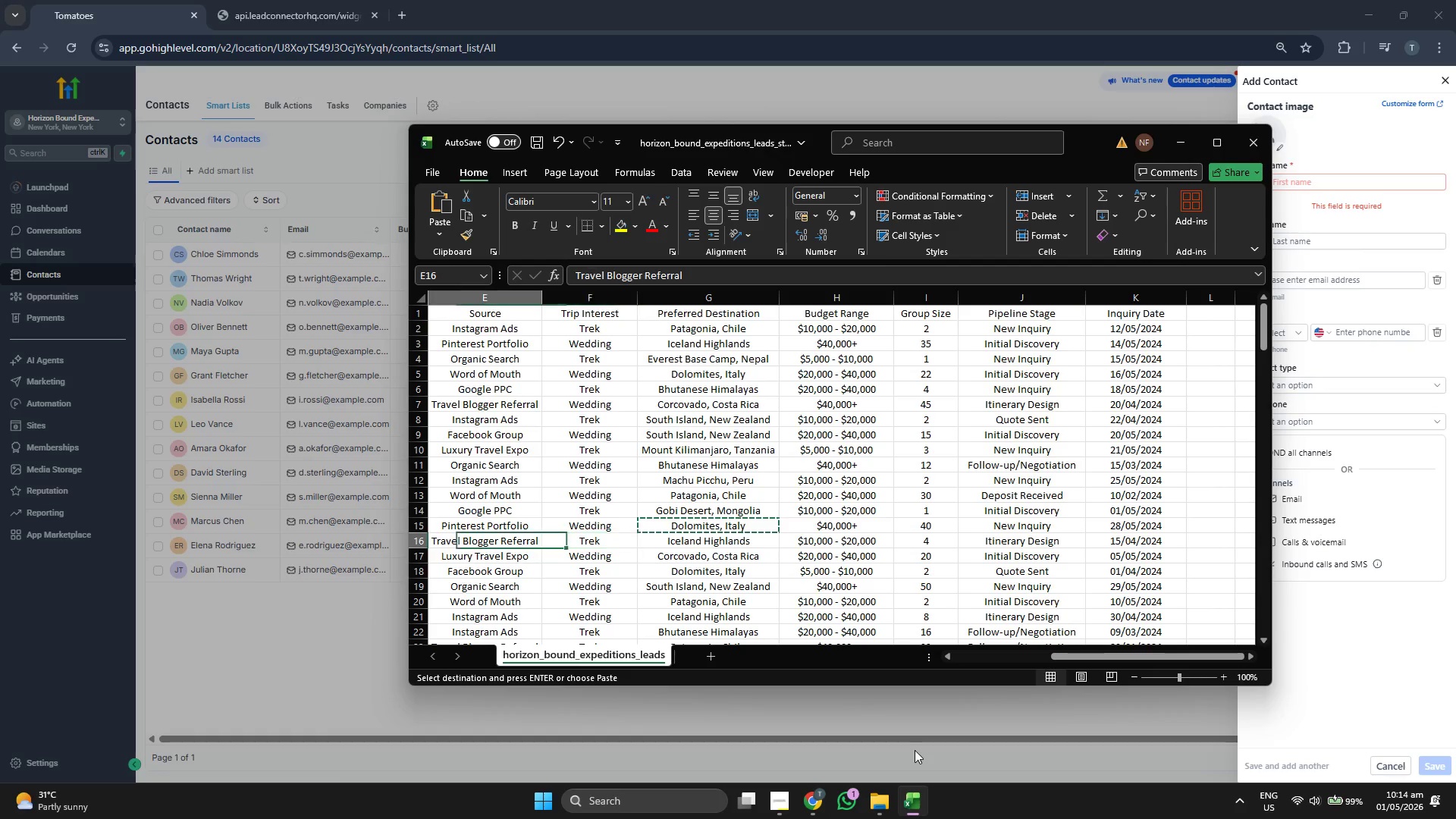 
key(ArrowLeft)
 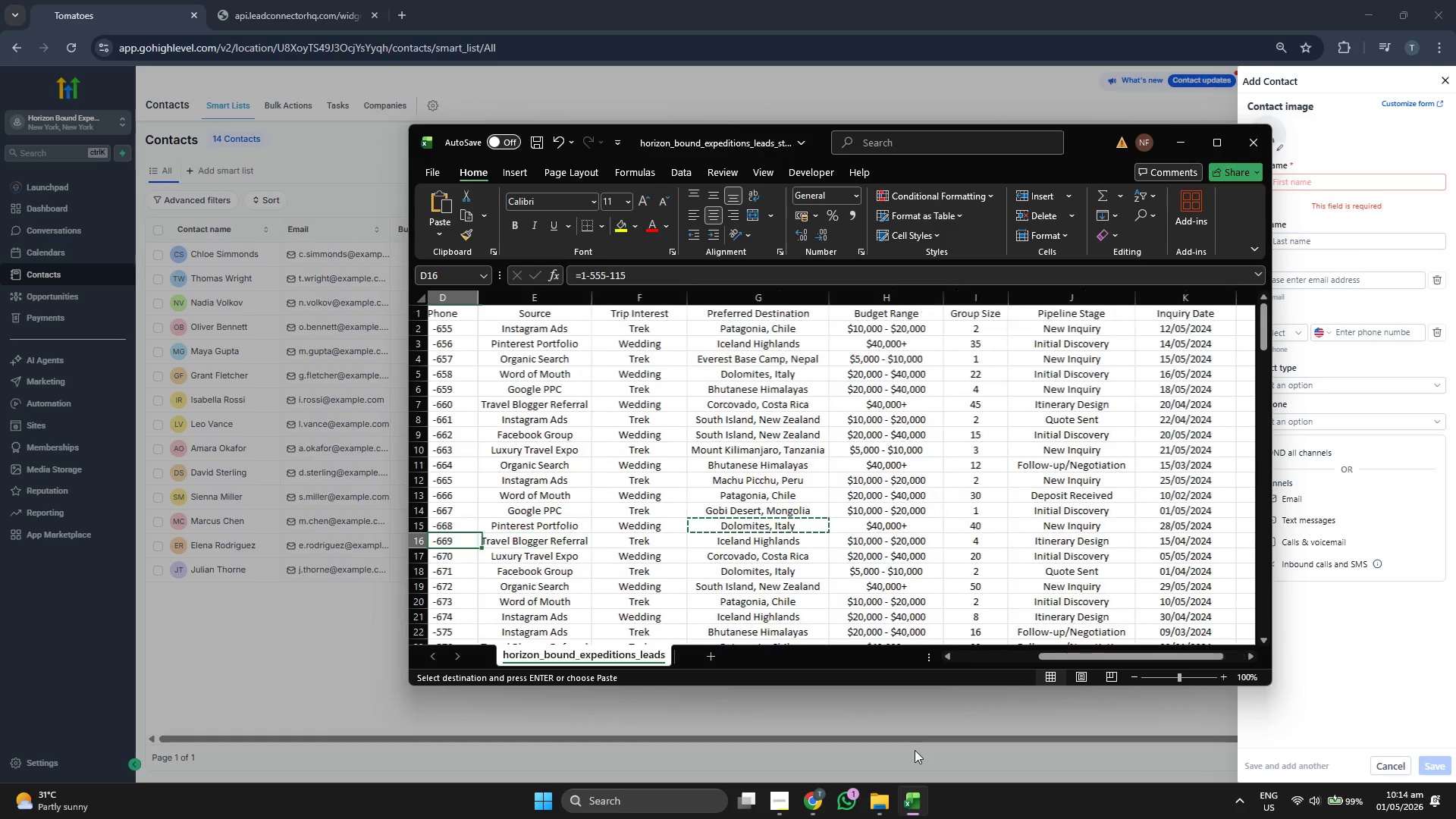 
key(ArrowLeft)
 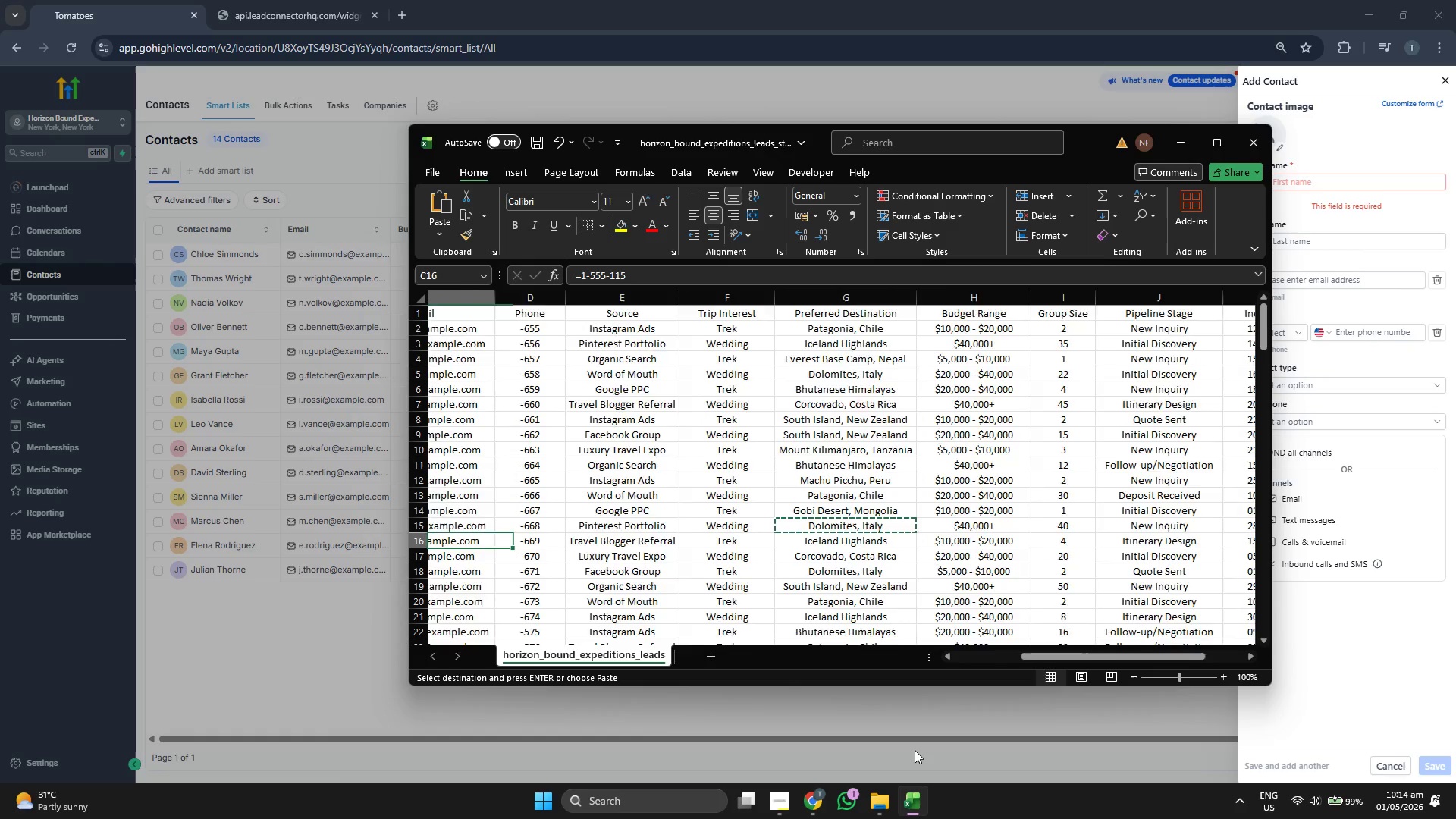 
key(ArrowLeft)
 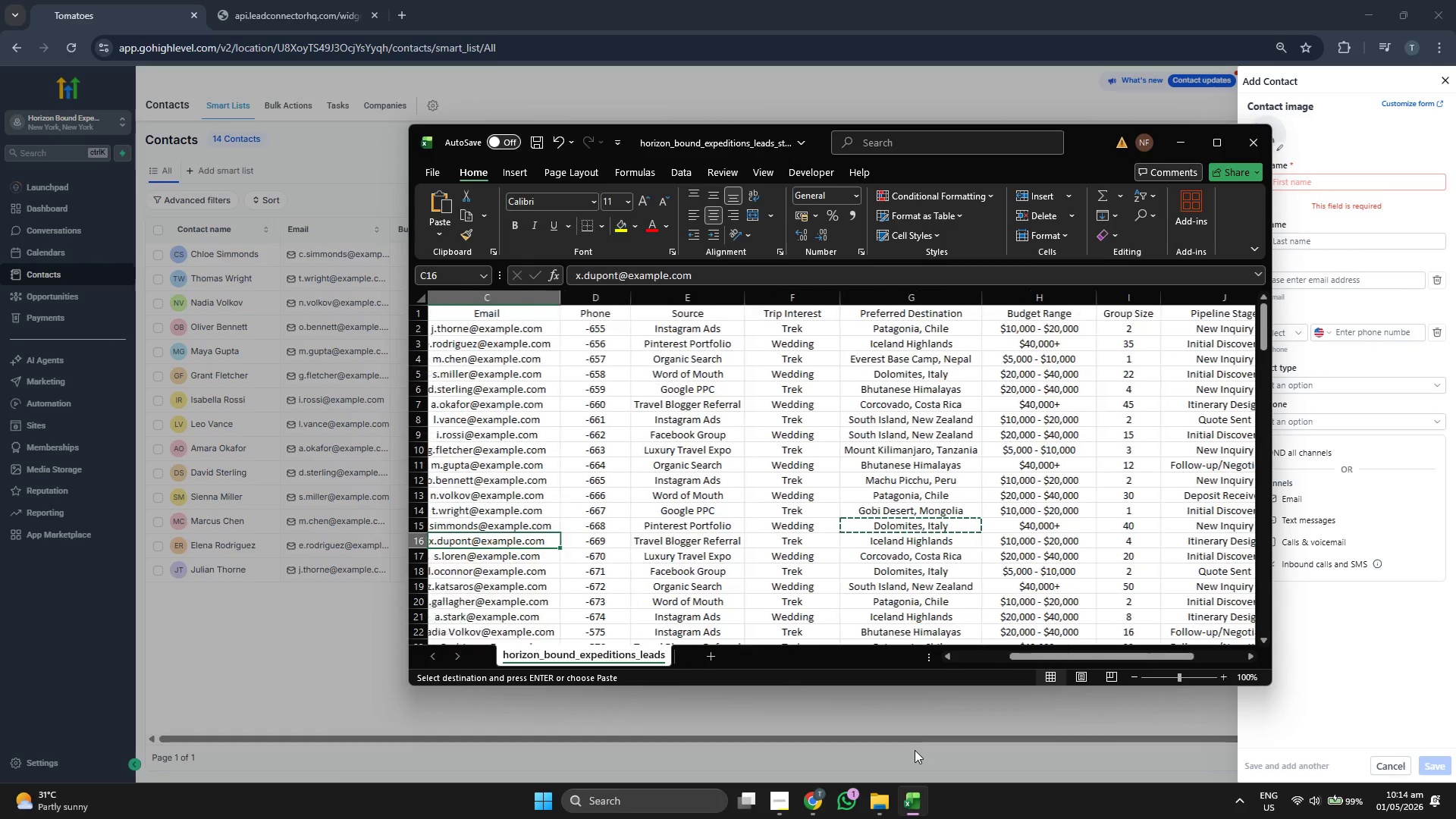 
key(ArrowLeft)
 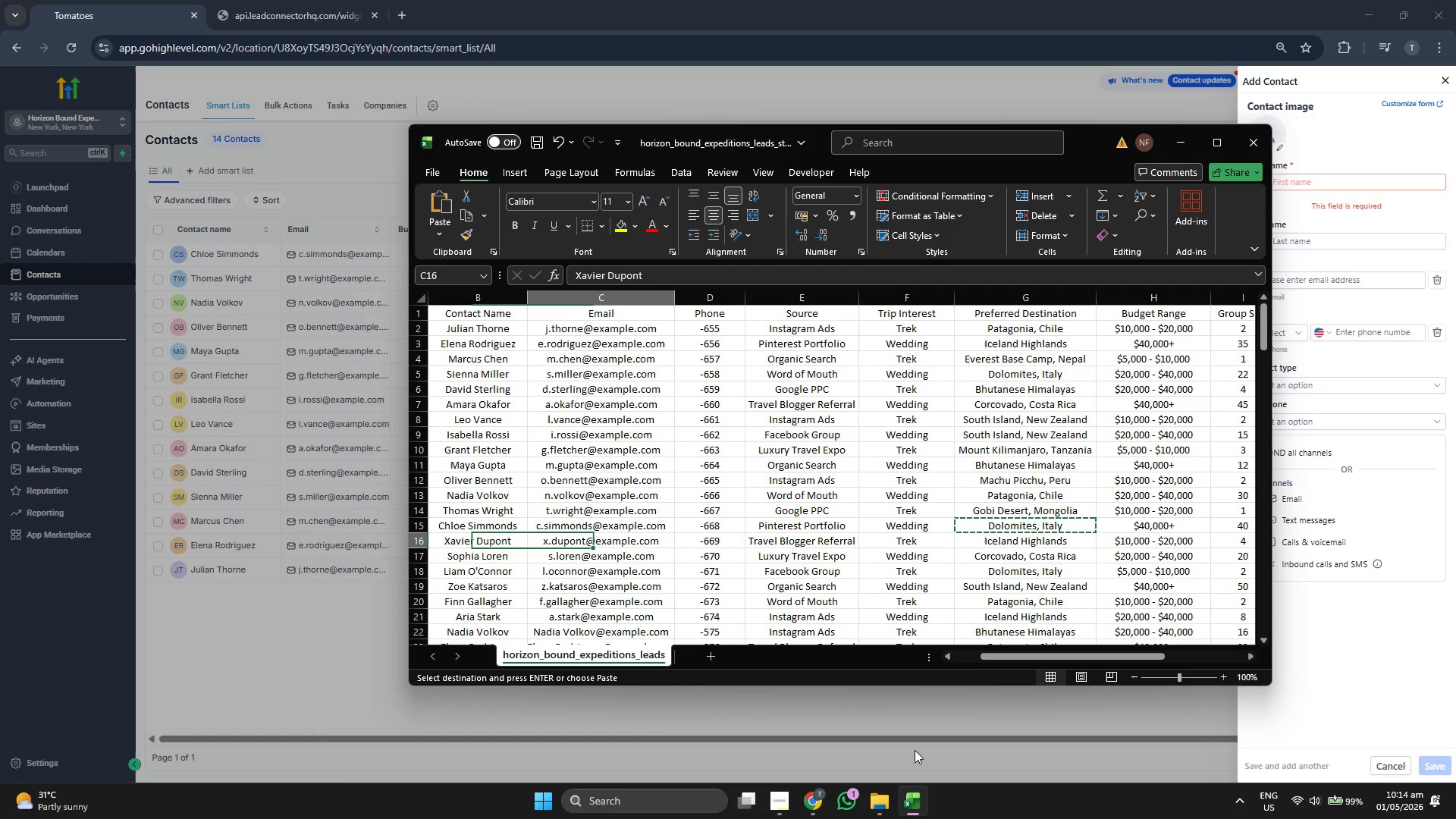 
key(ArrowRight)
 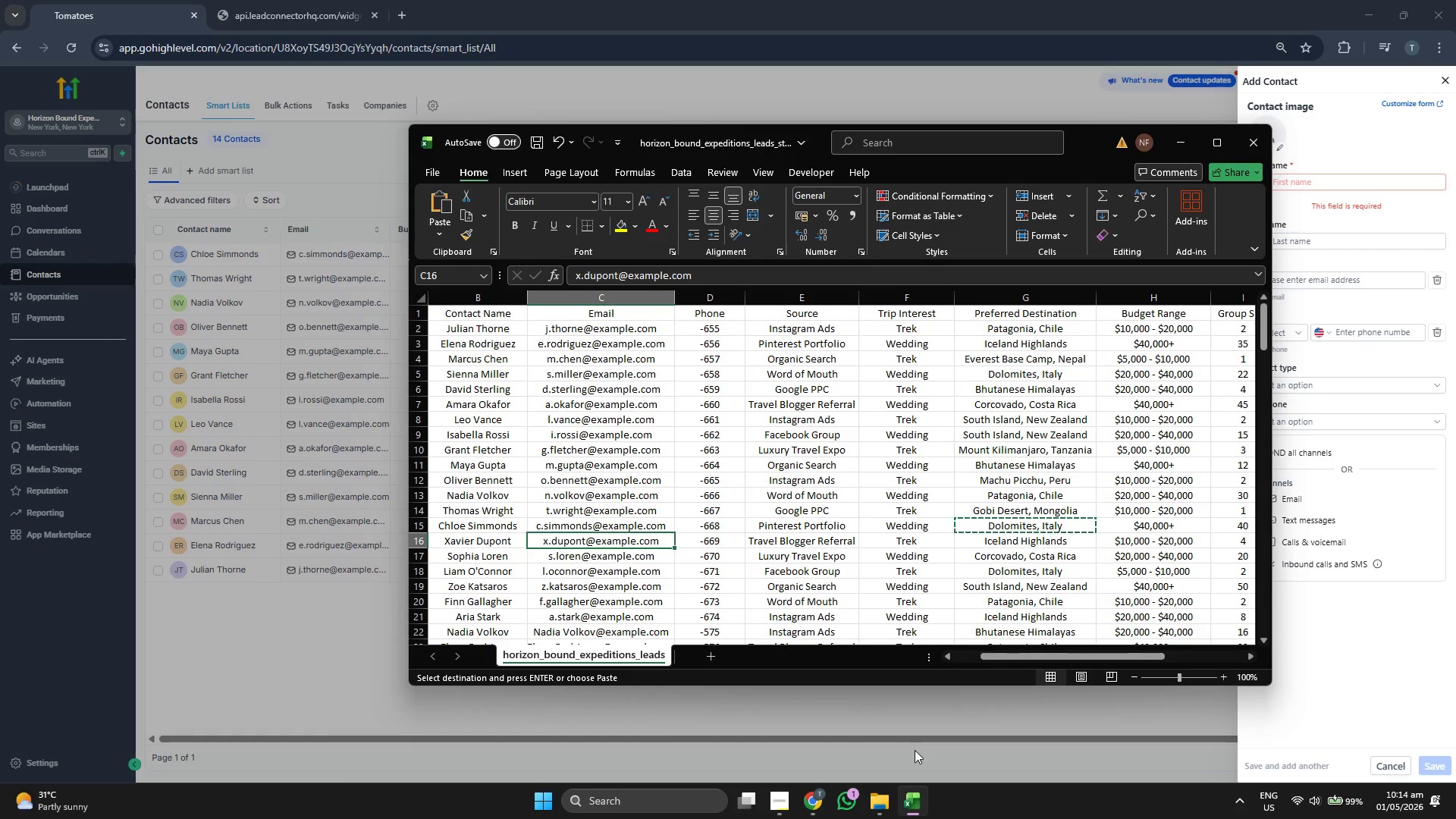 
key(Control+ControlLeft)
 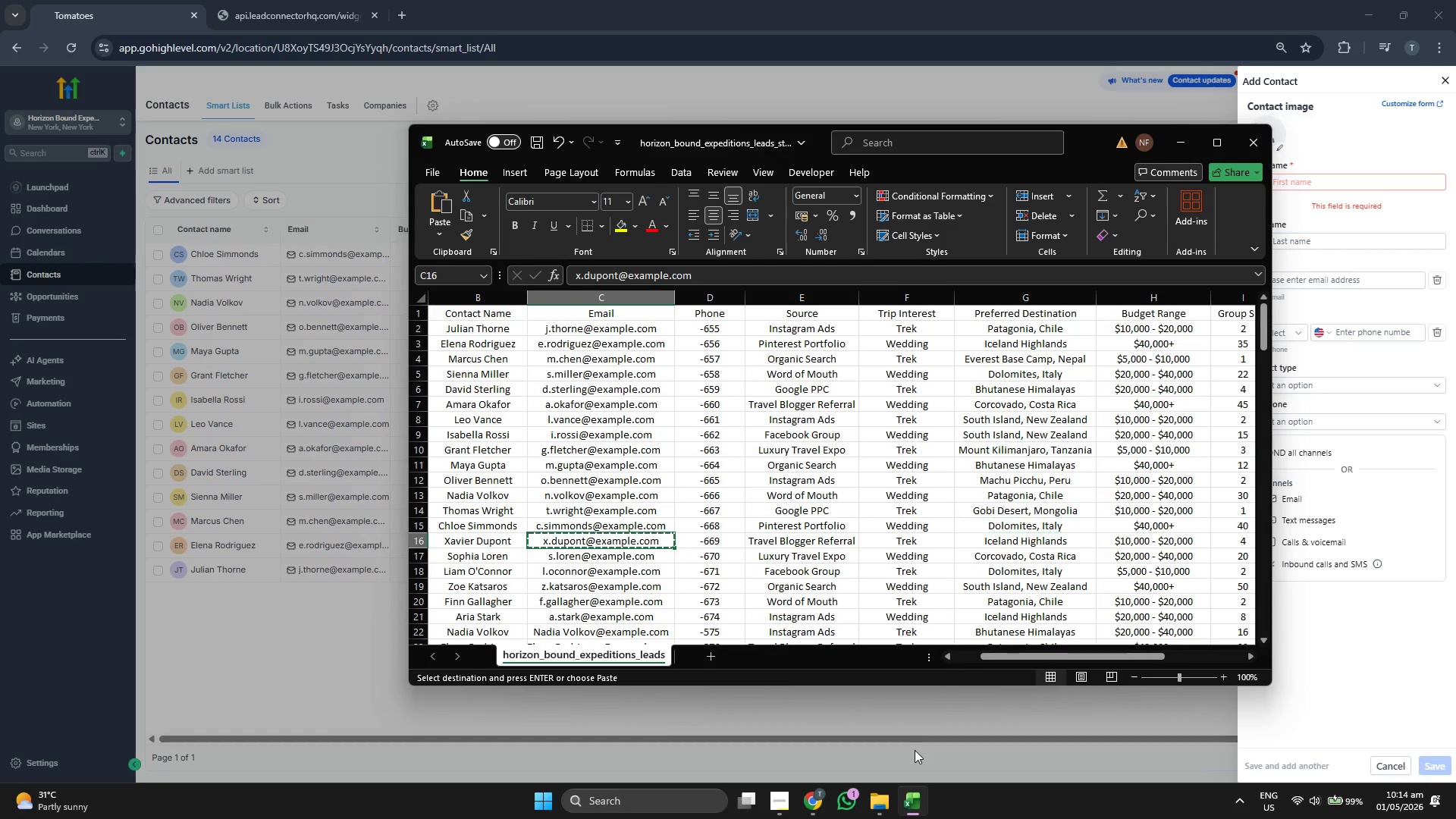 
key(Control+C)
 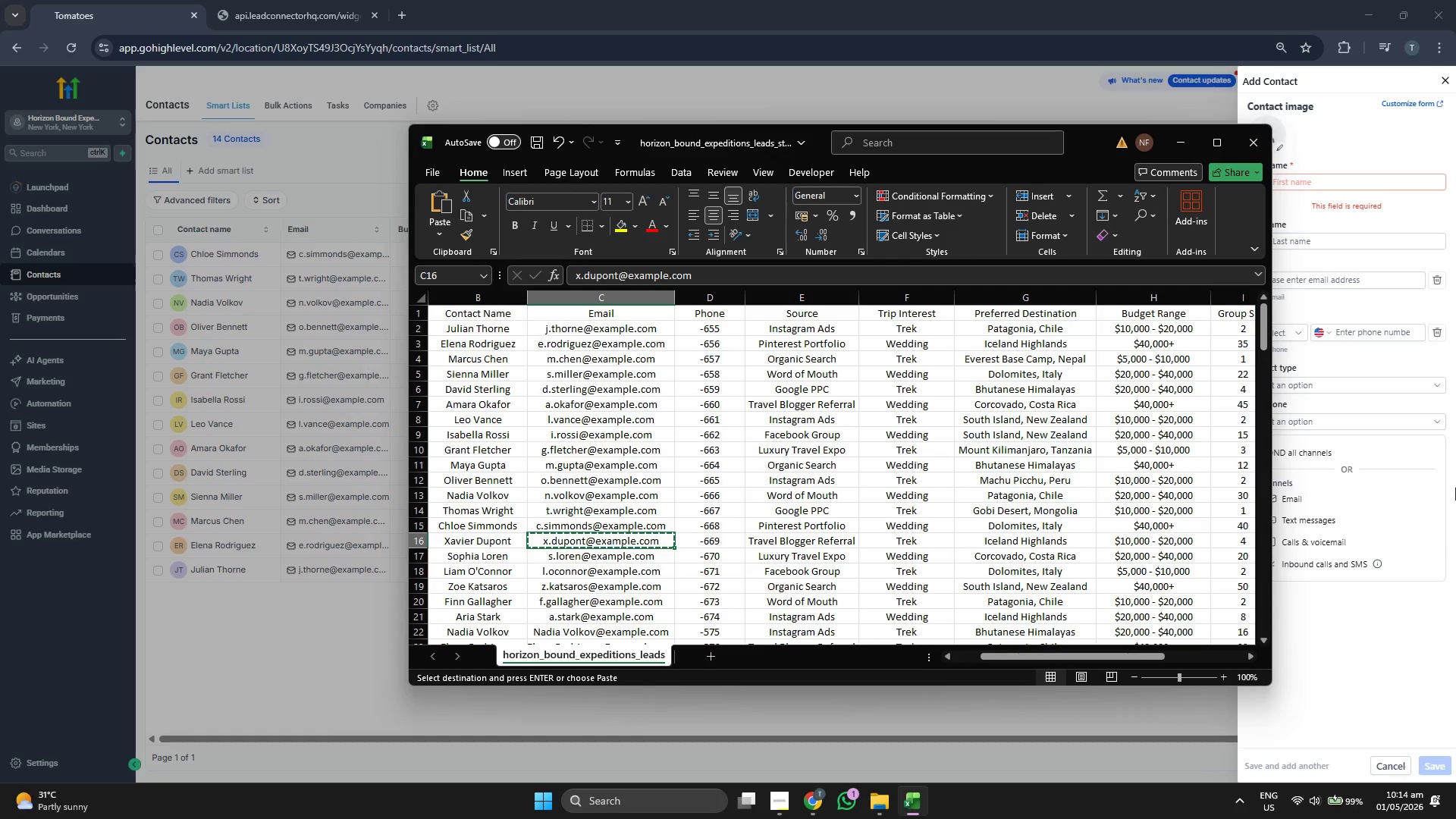 
left_click([1330, 271])
 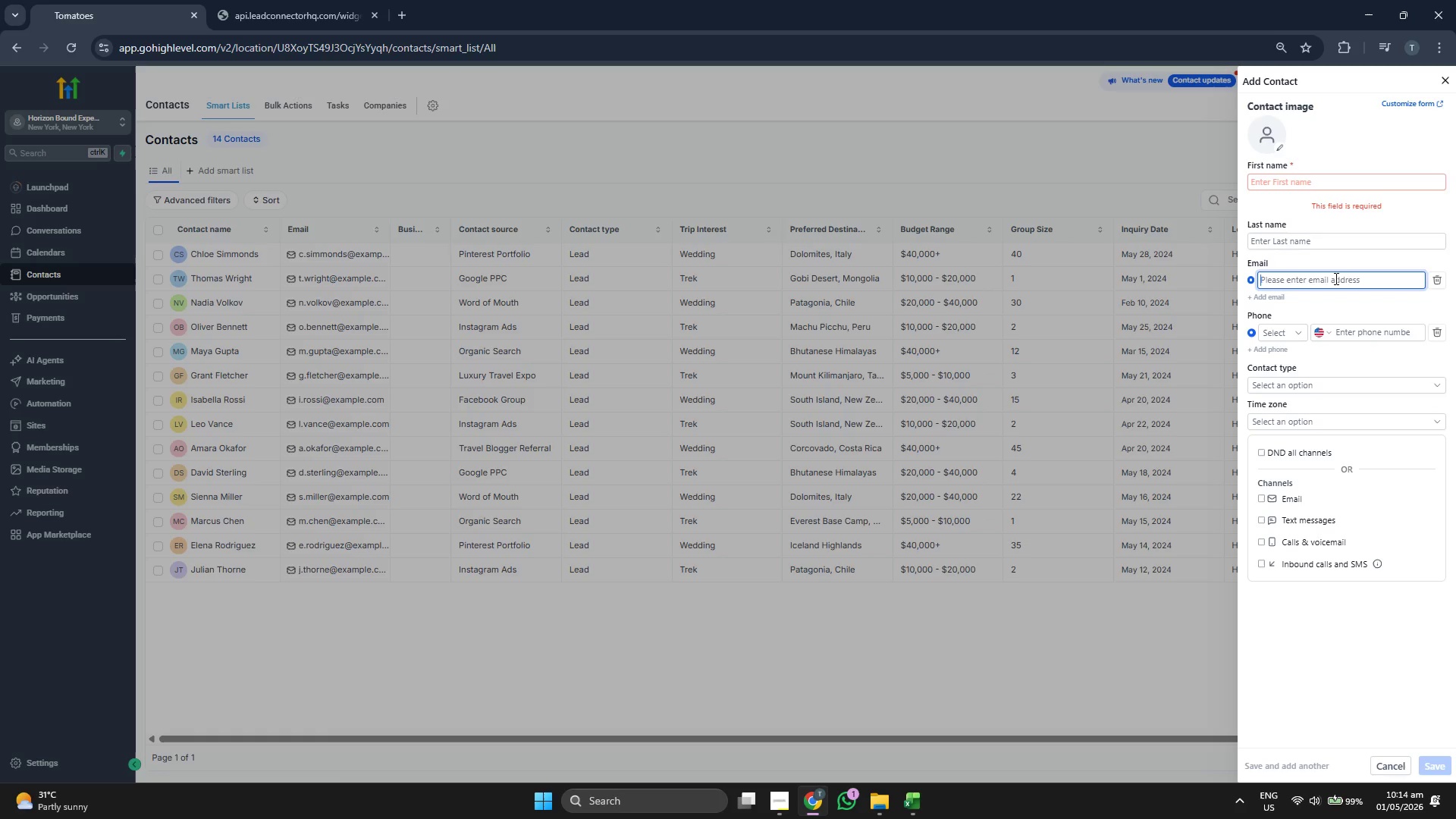 
key(Control+ControlLeft)
 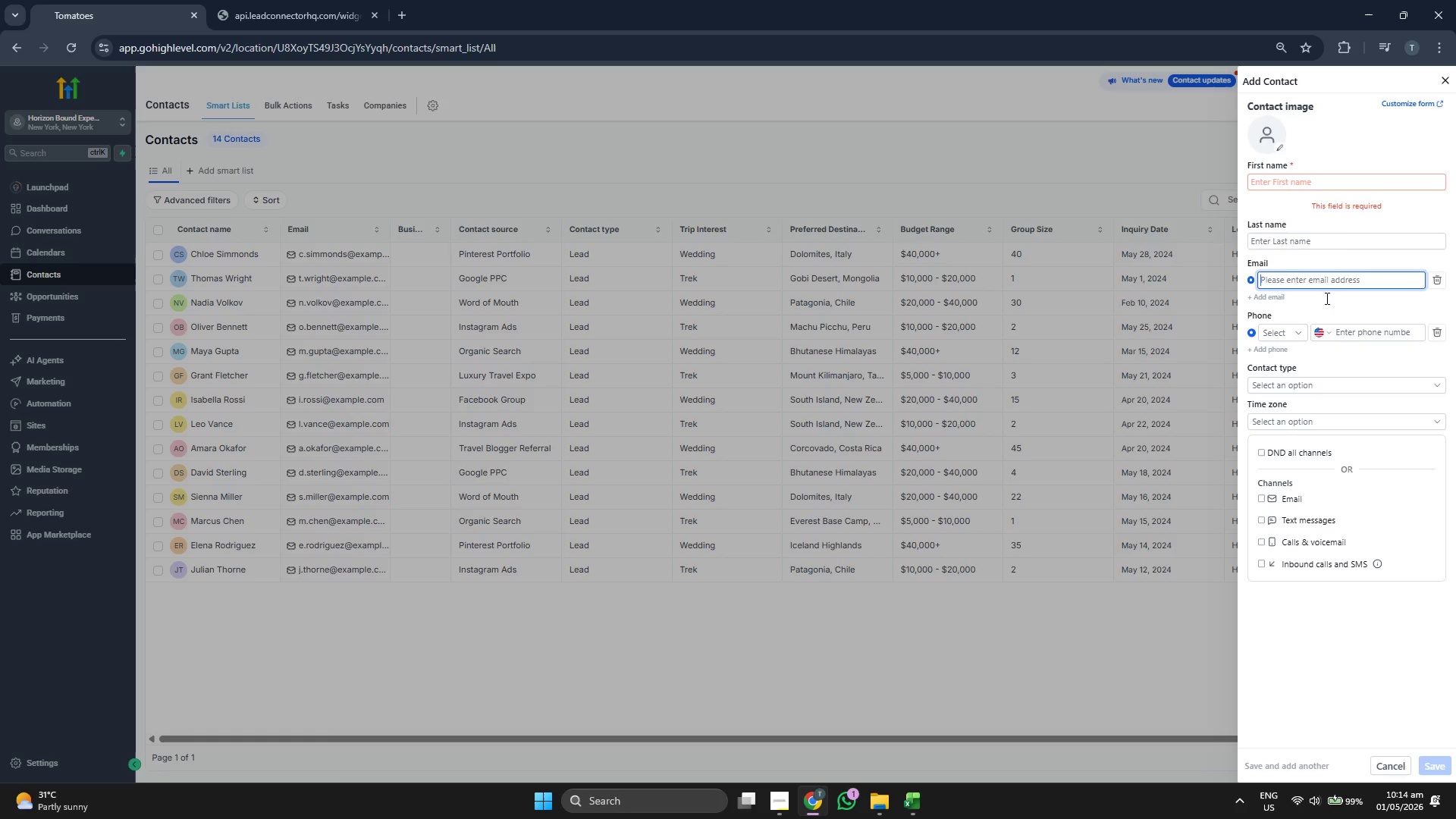 
key(Control+V)
 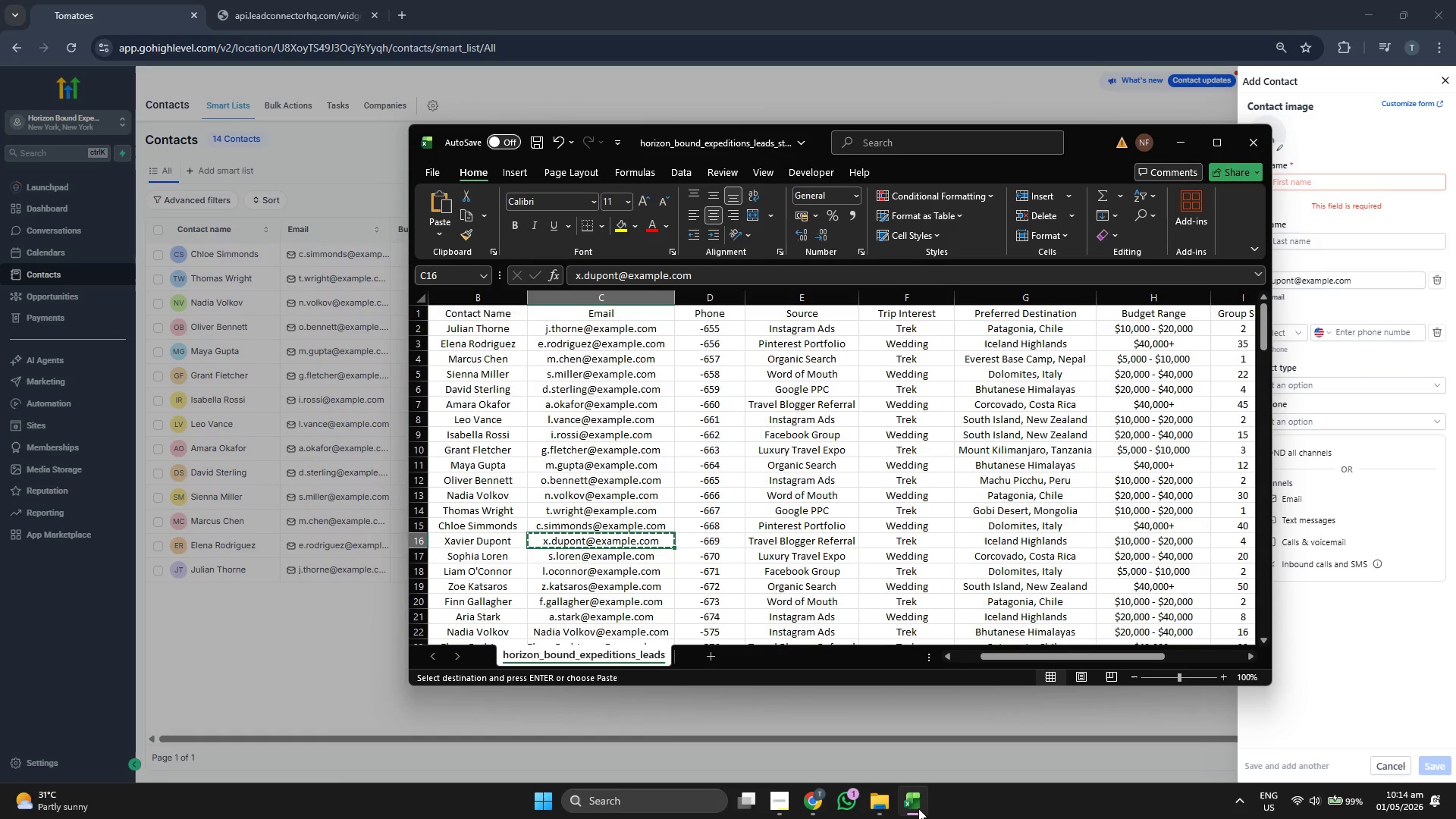 
left_click([918, 808])
 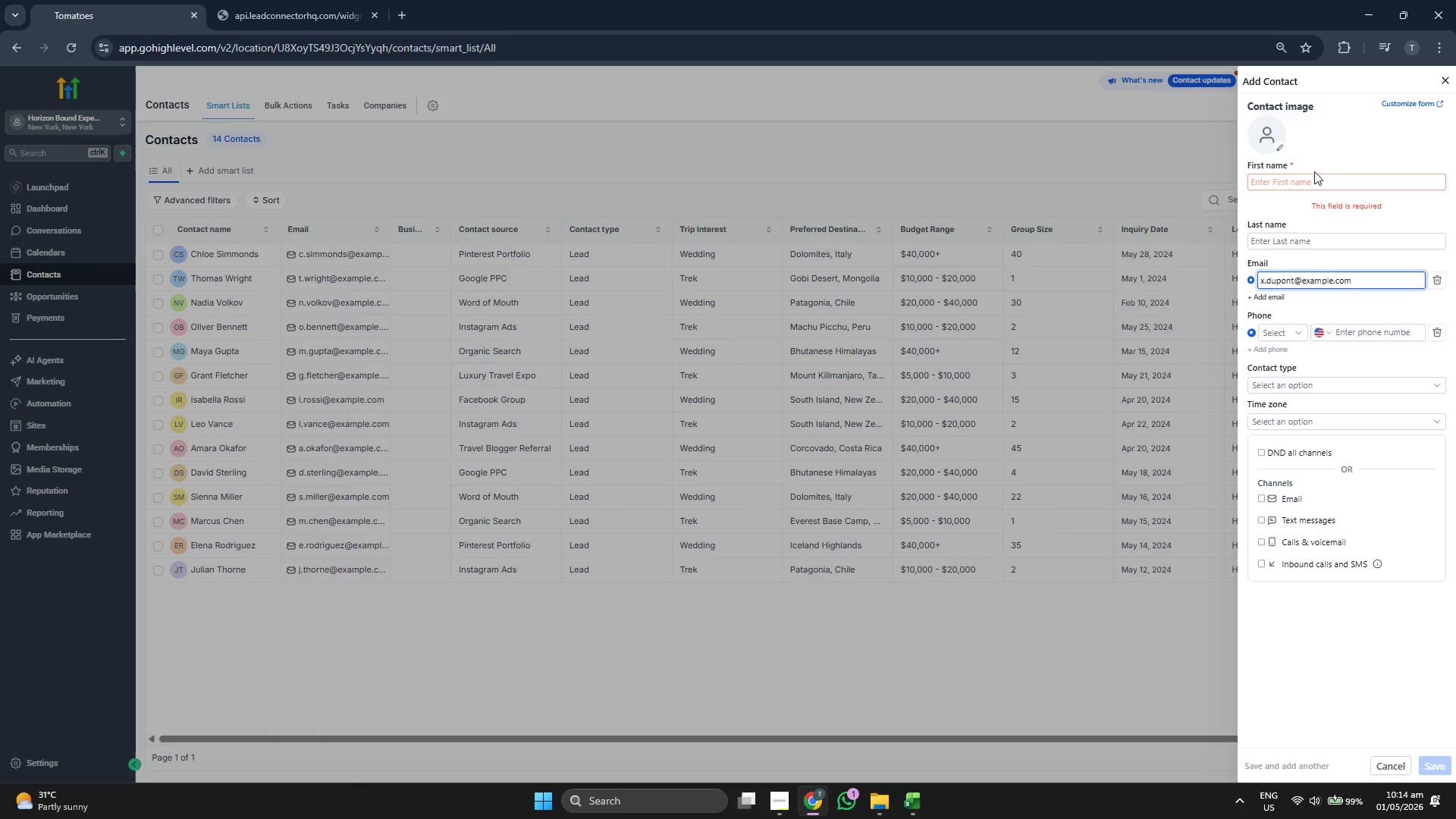 
left_click([1317, 180])
 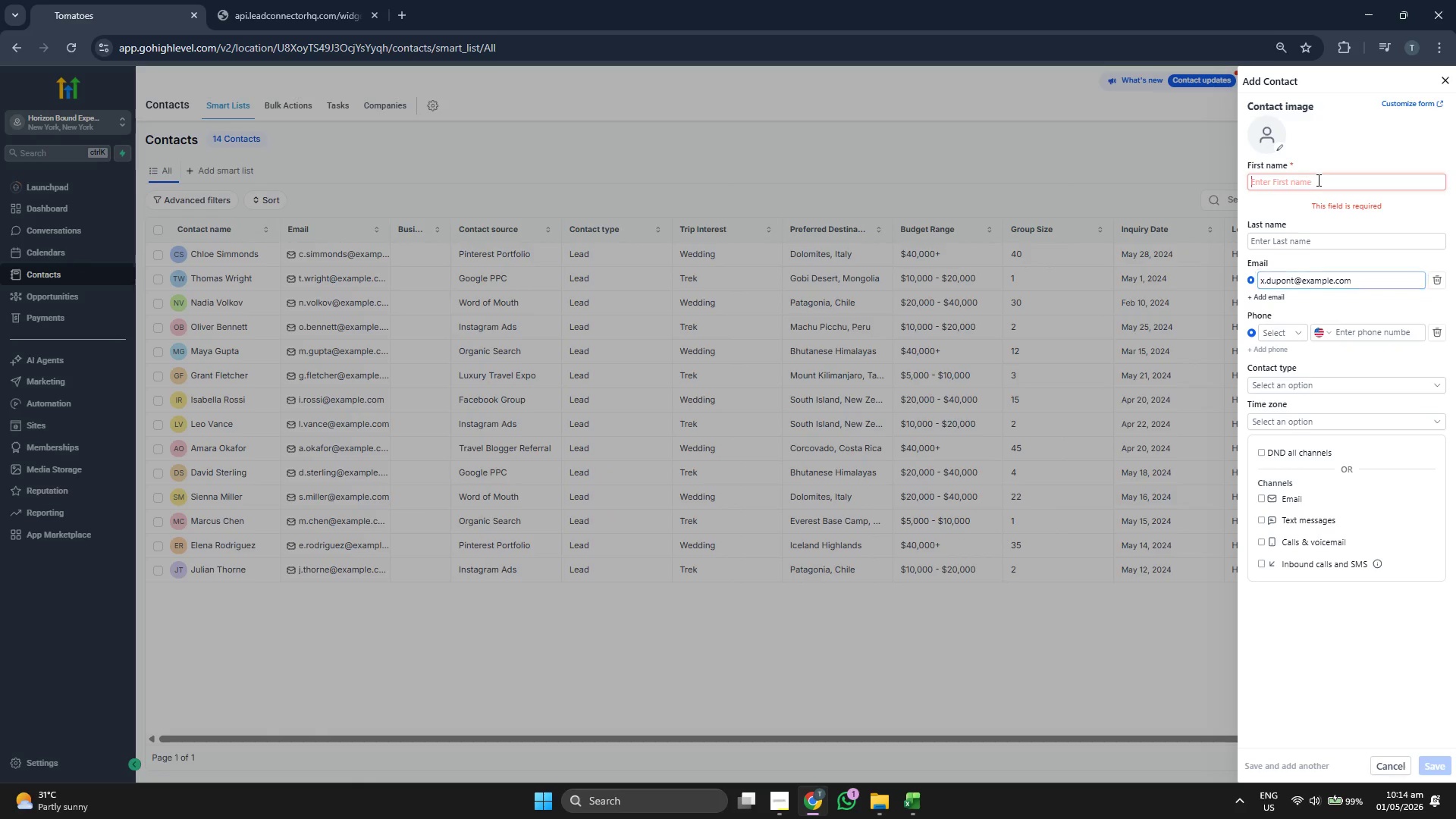 
type(Xavier)
key(Tab)
type(Dupont)
 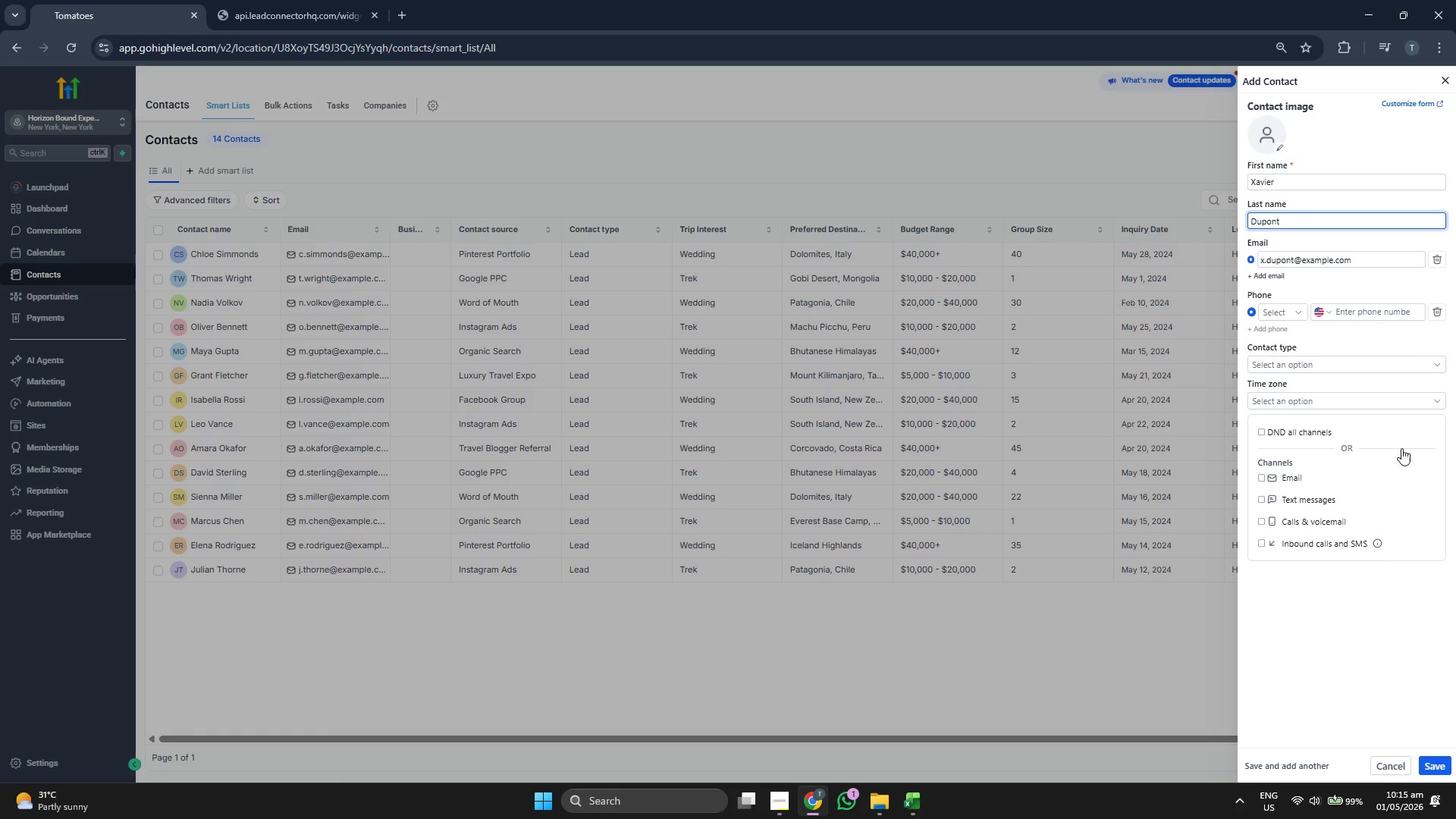 
left_click([1437, 768])
 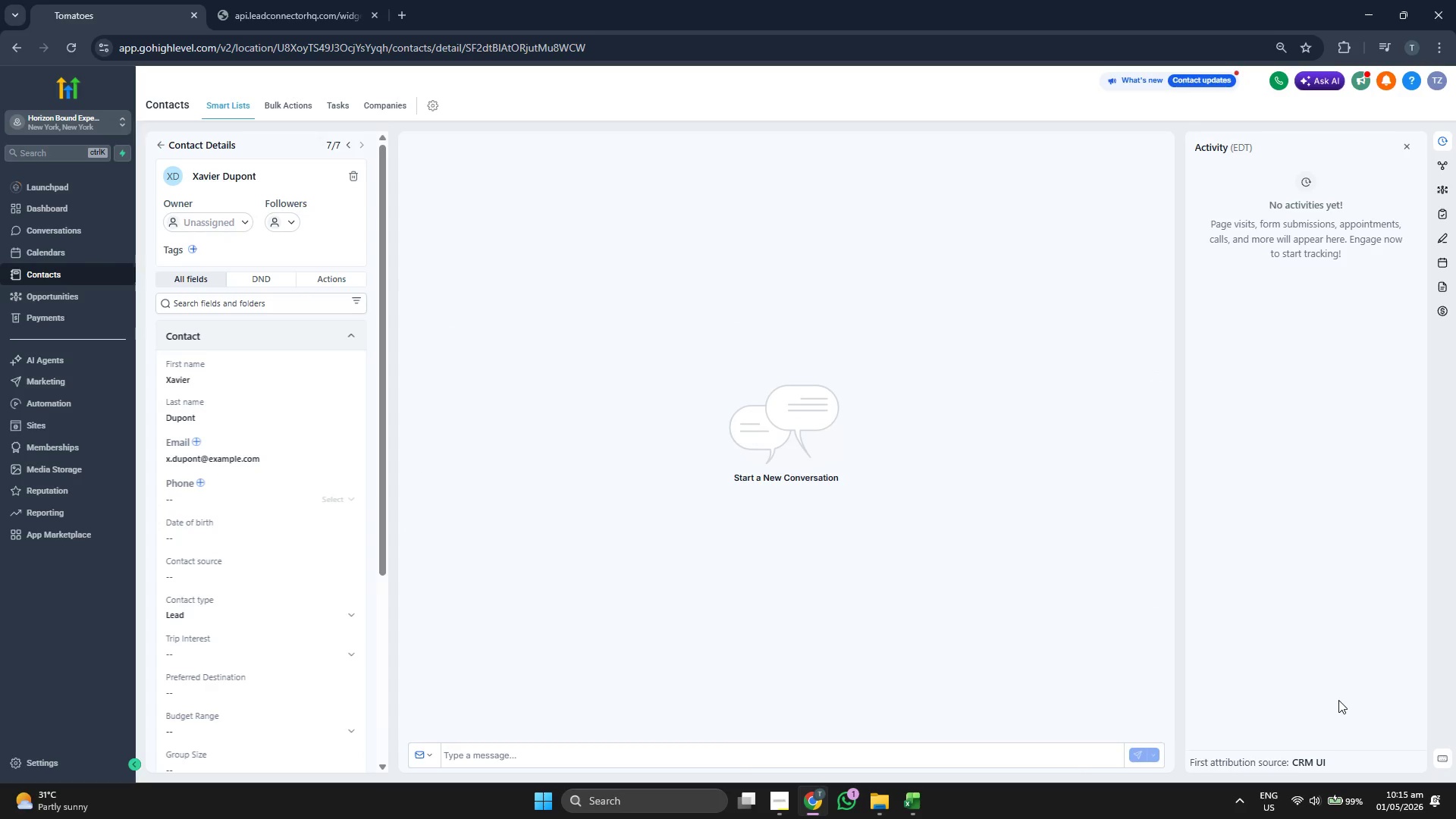 
wait(11.17)
 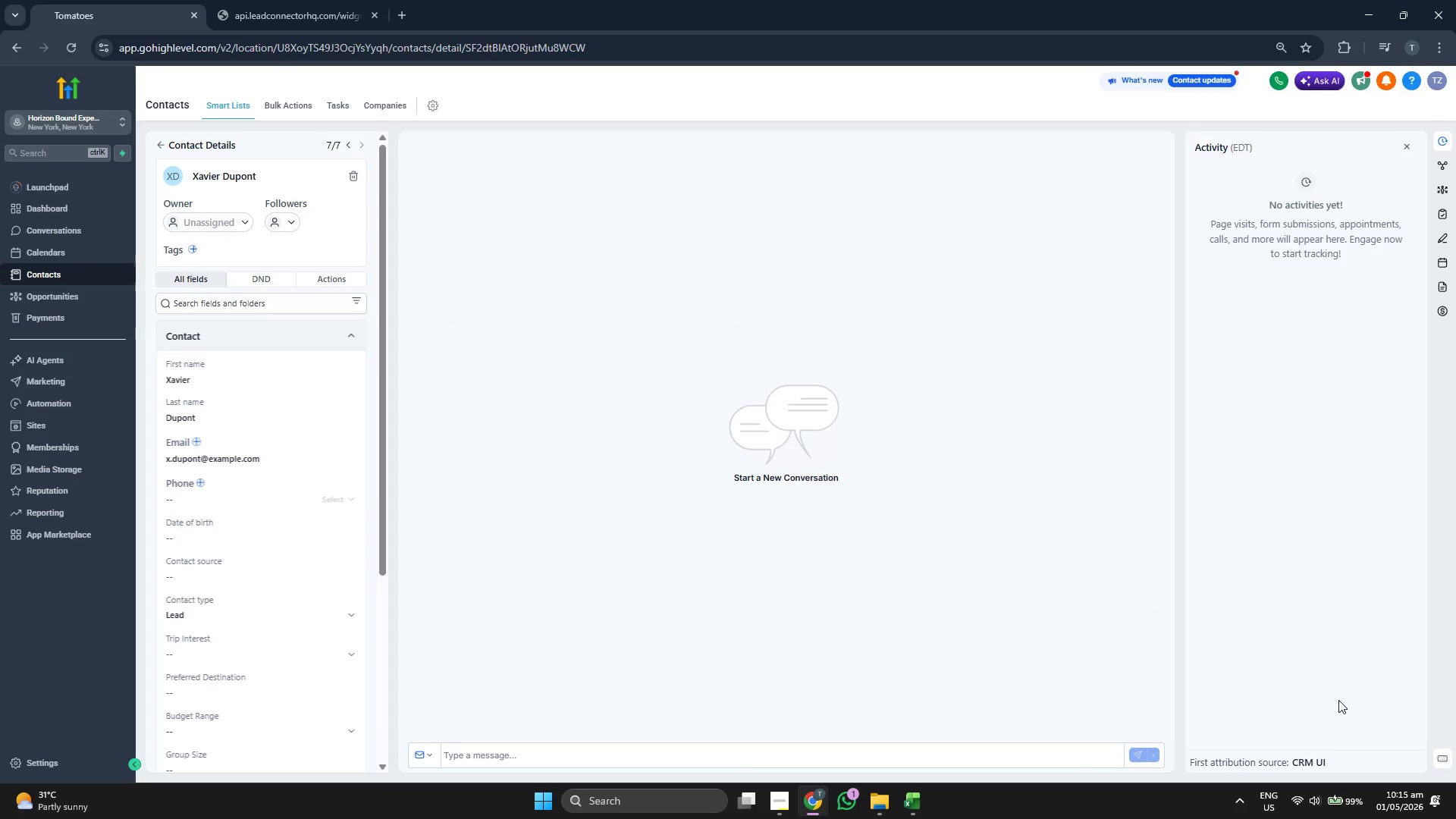 
scroll: coordinate [311, 365], scroll_direction: down, amount: 1.0
 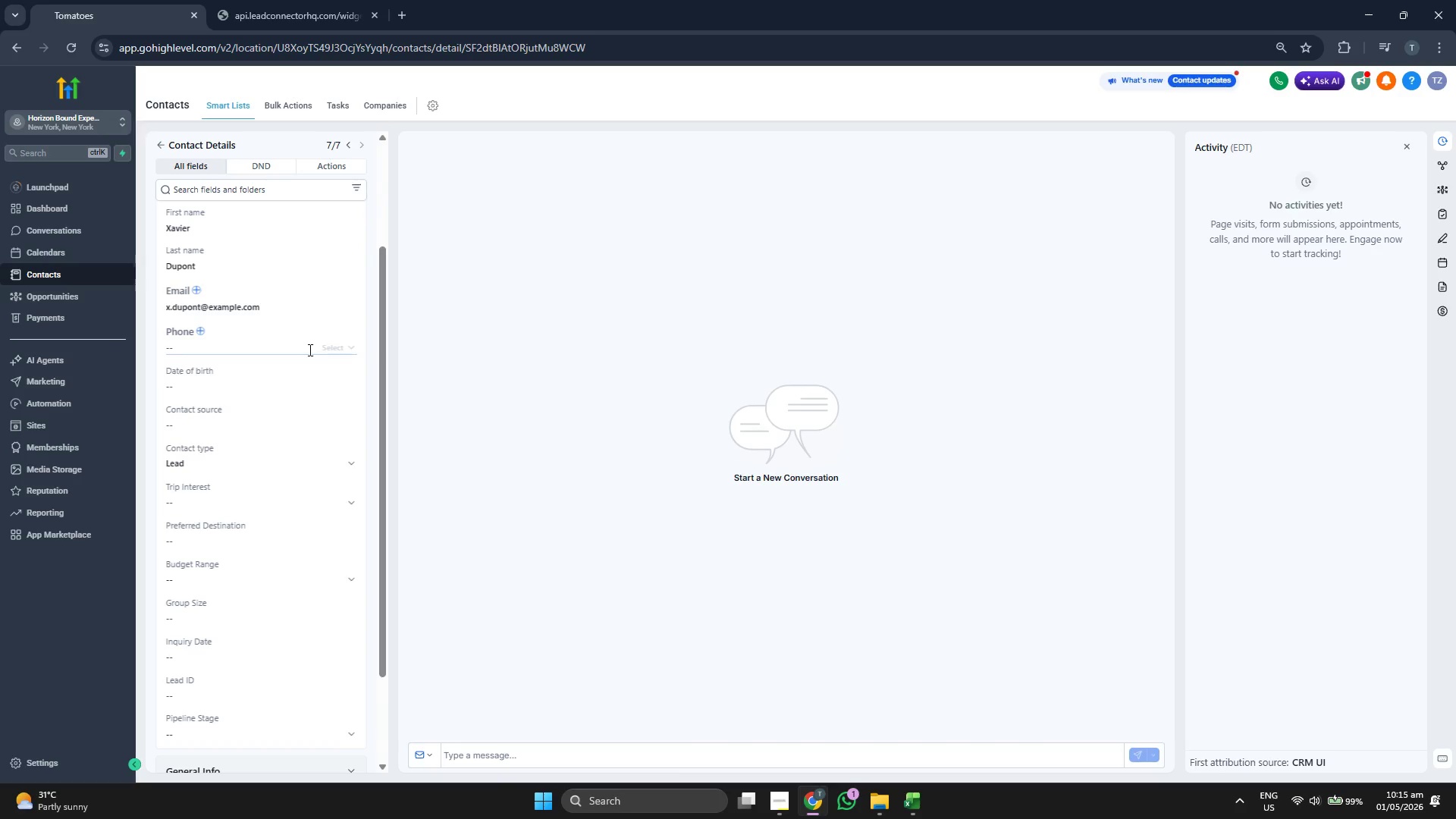 
scroll: coordinate [310, 350], scroll_direction: up, amount: 2.0
 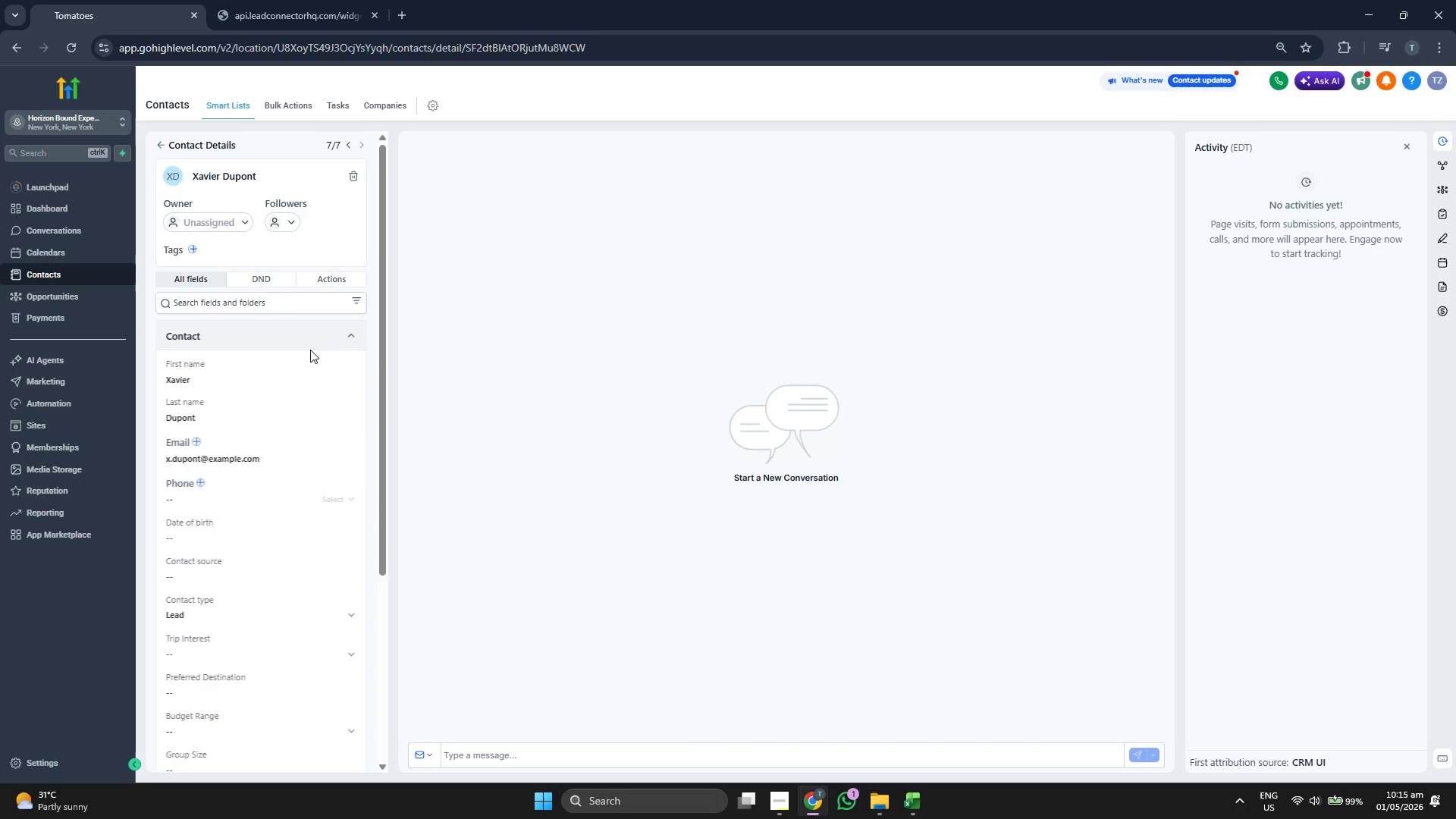 
scroll: coordinate [310, 350], scroll_direction: none, amount: 0.0
 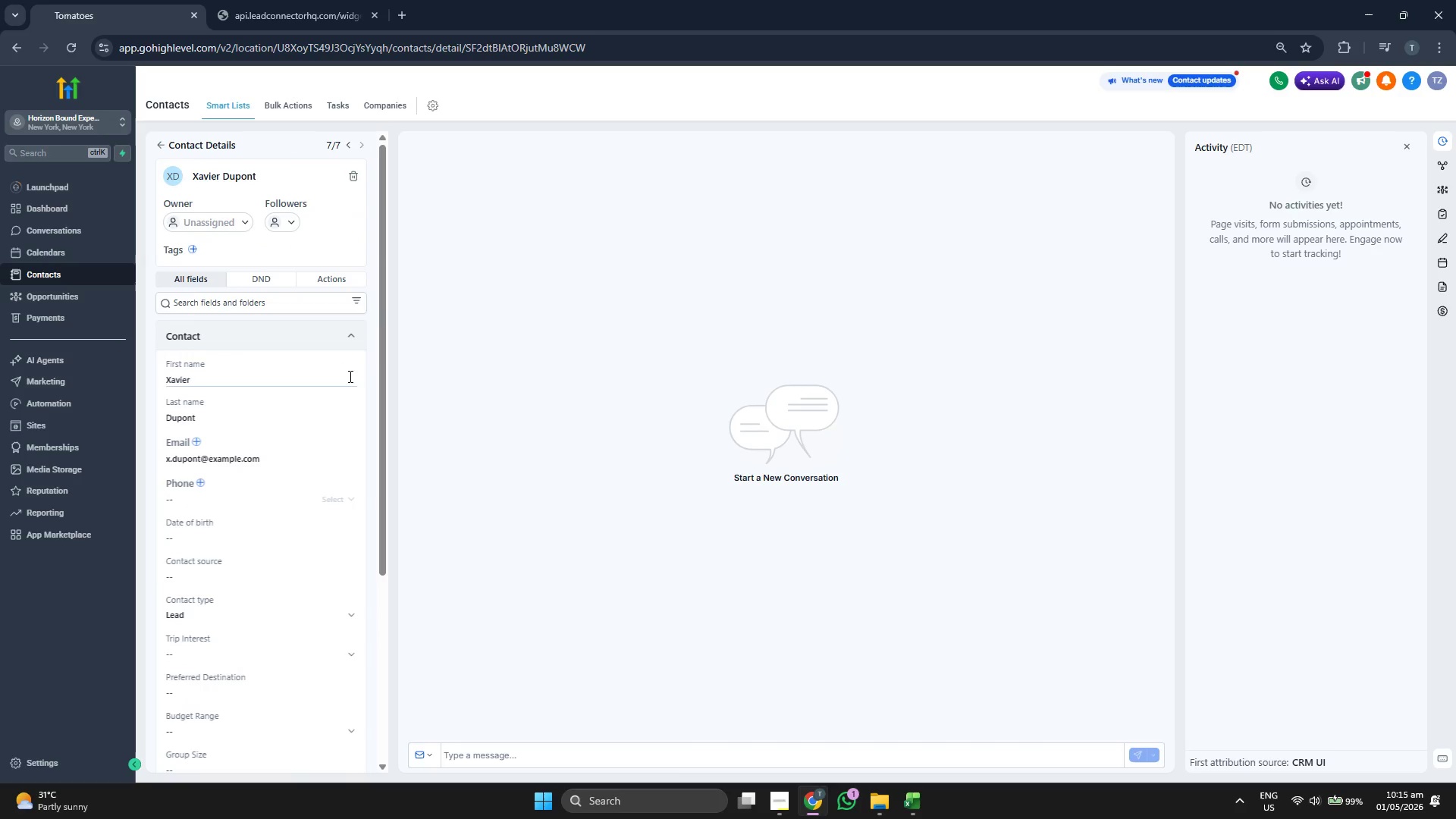 
scroll: coordinate [344, 381], scroll_direction: down, amount: 2.0
 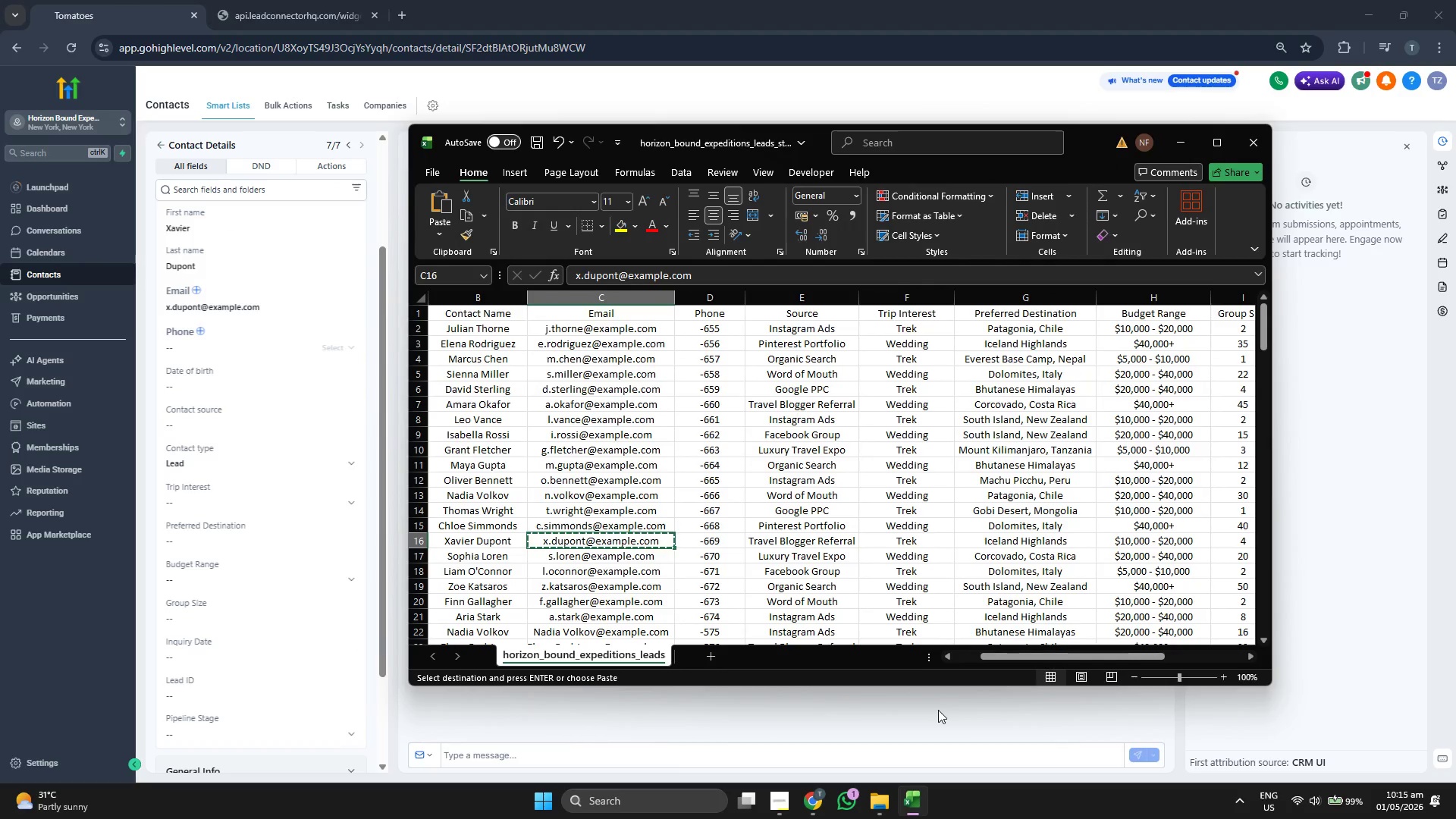 
key(ArrowRight)
 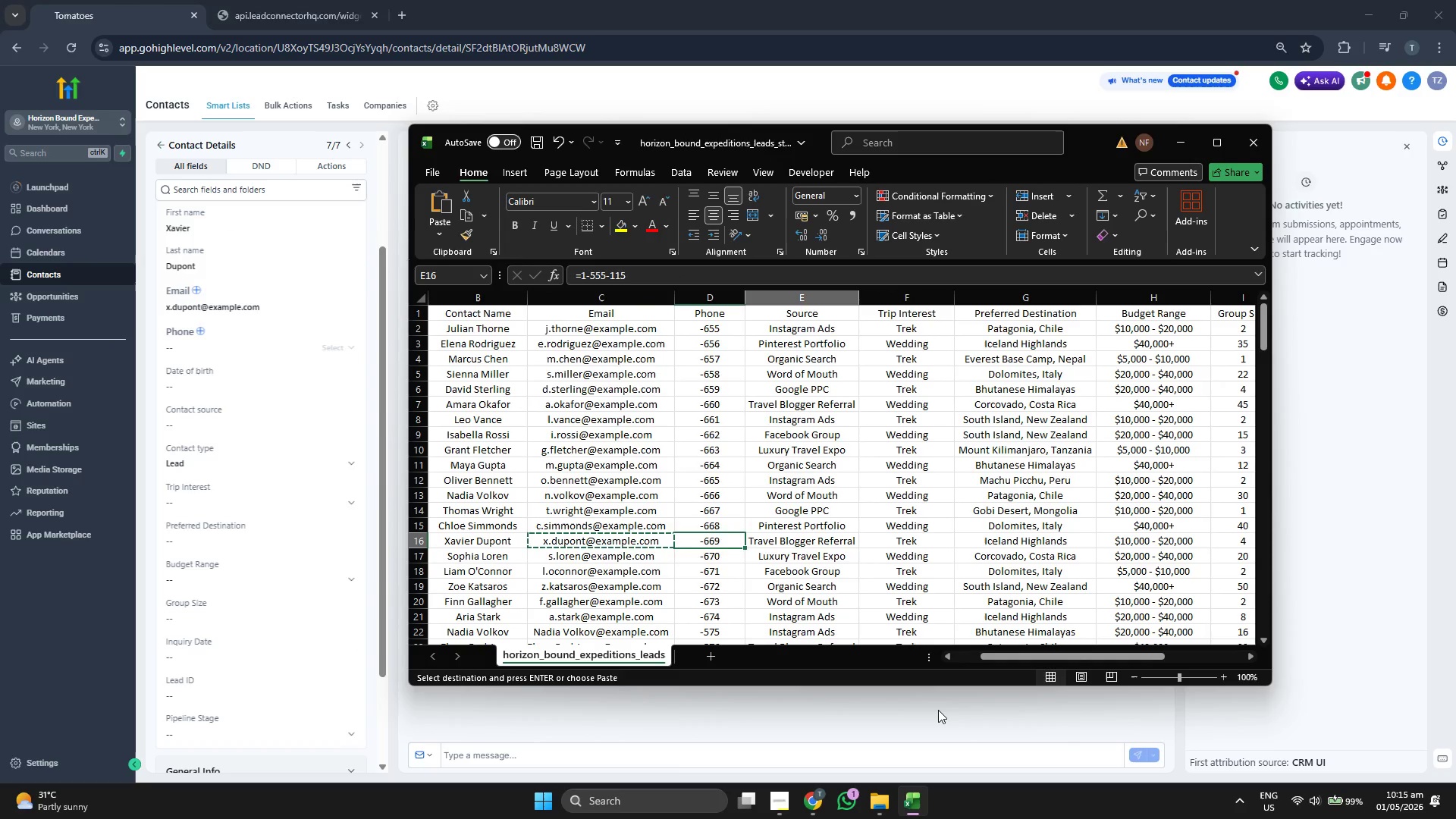 
key(ArrowRight)
 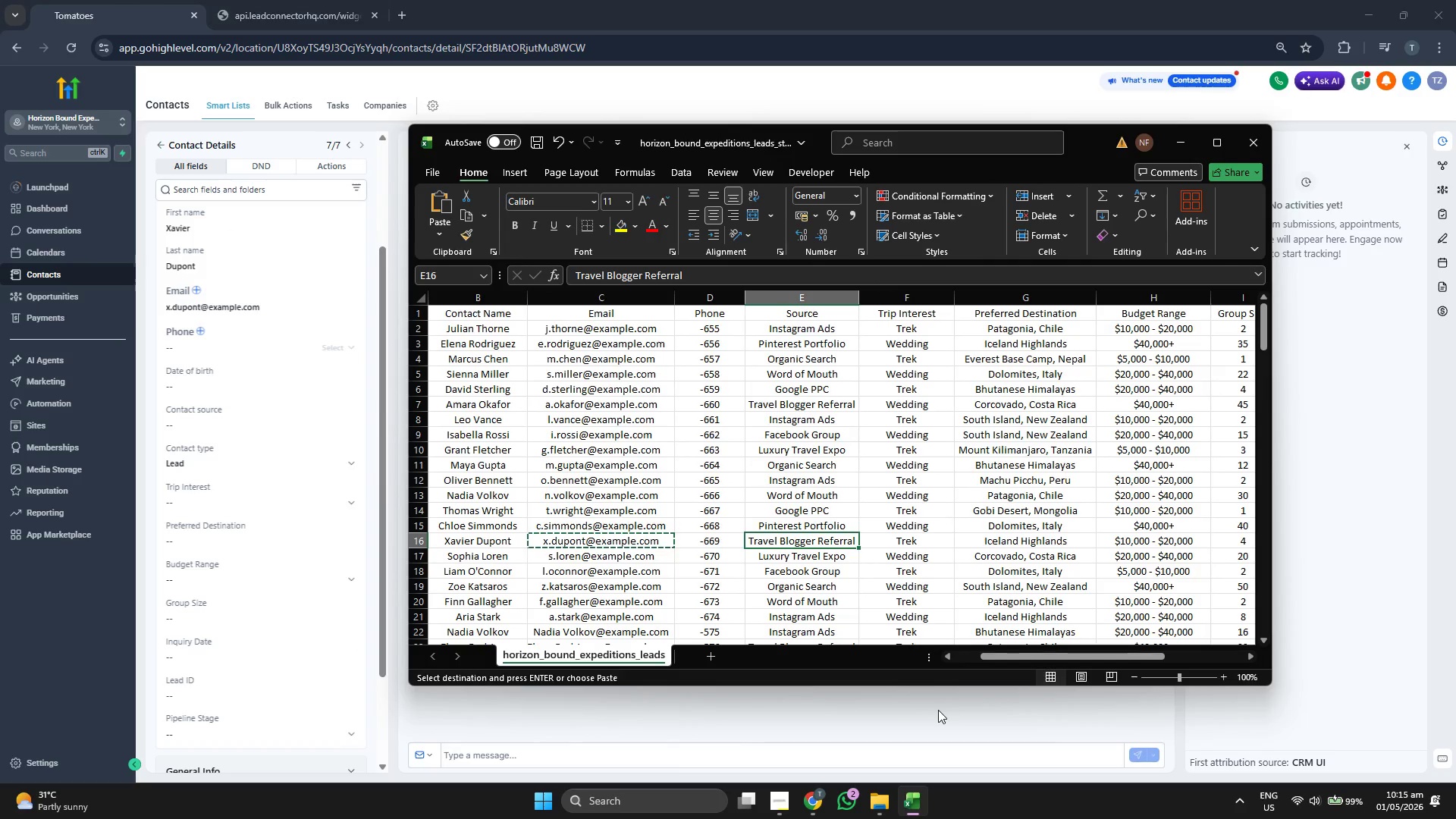 
key(Control+ControlLeft)
 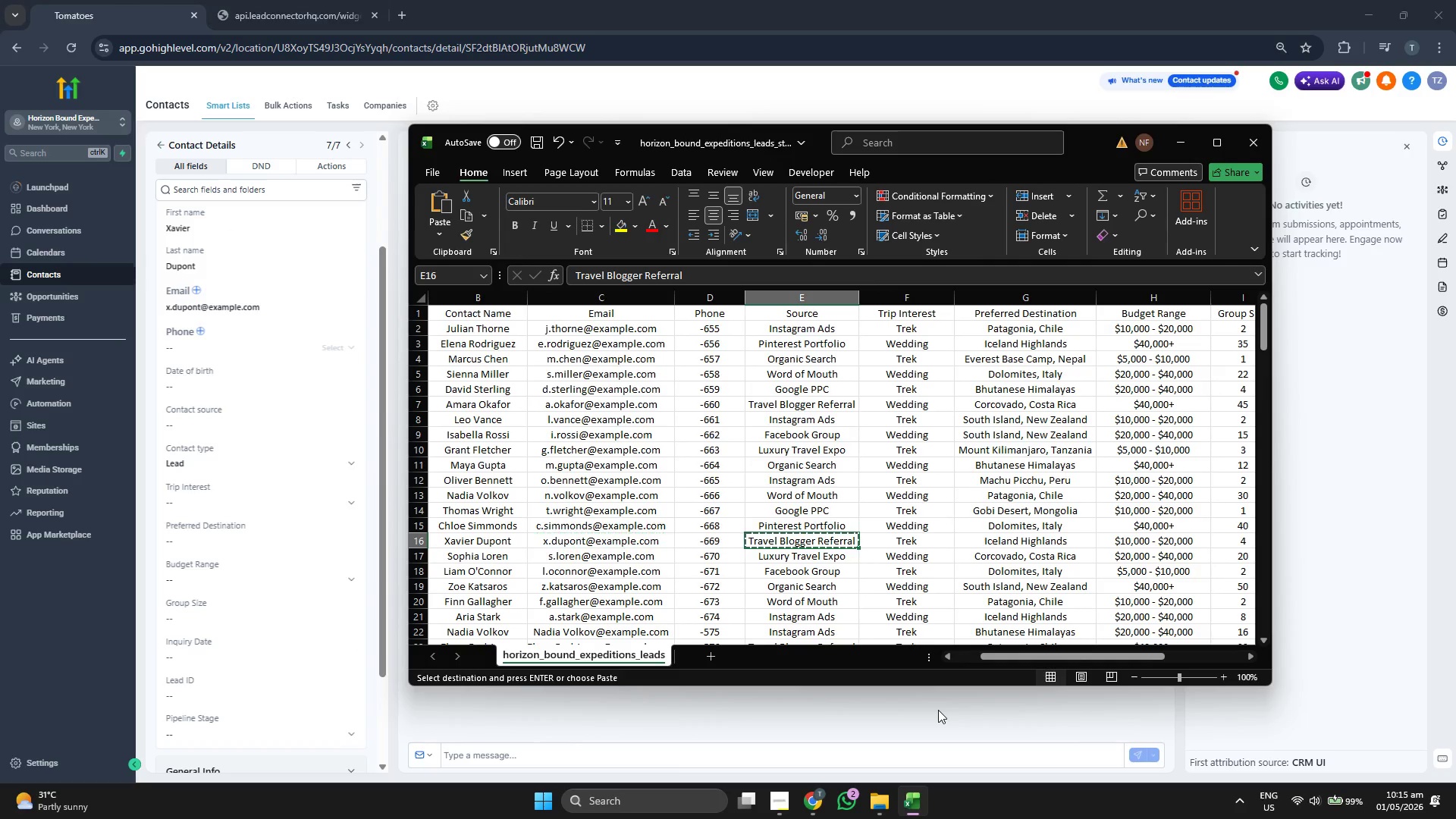 
key(Control+C)
 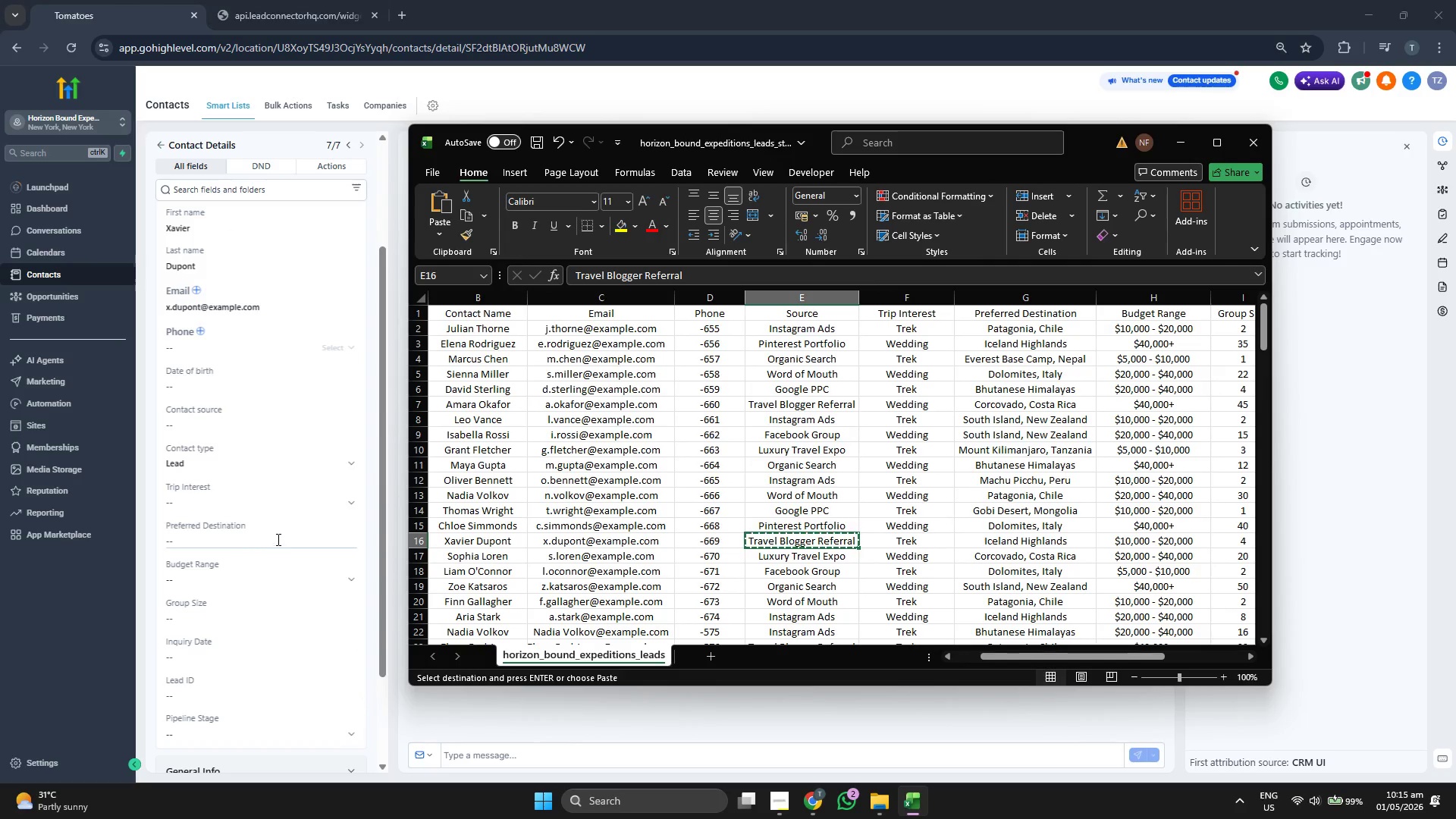 
left_click([277, 539])
 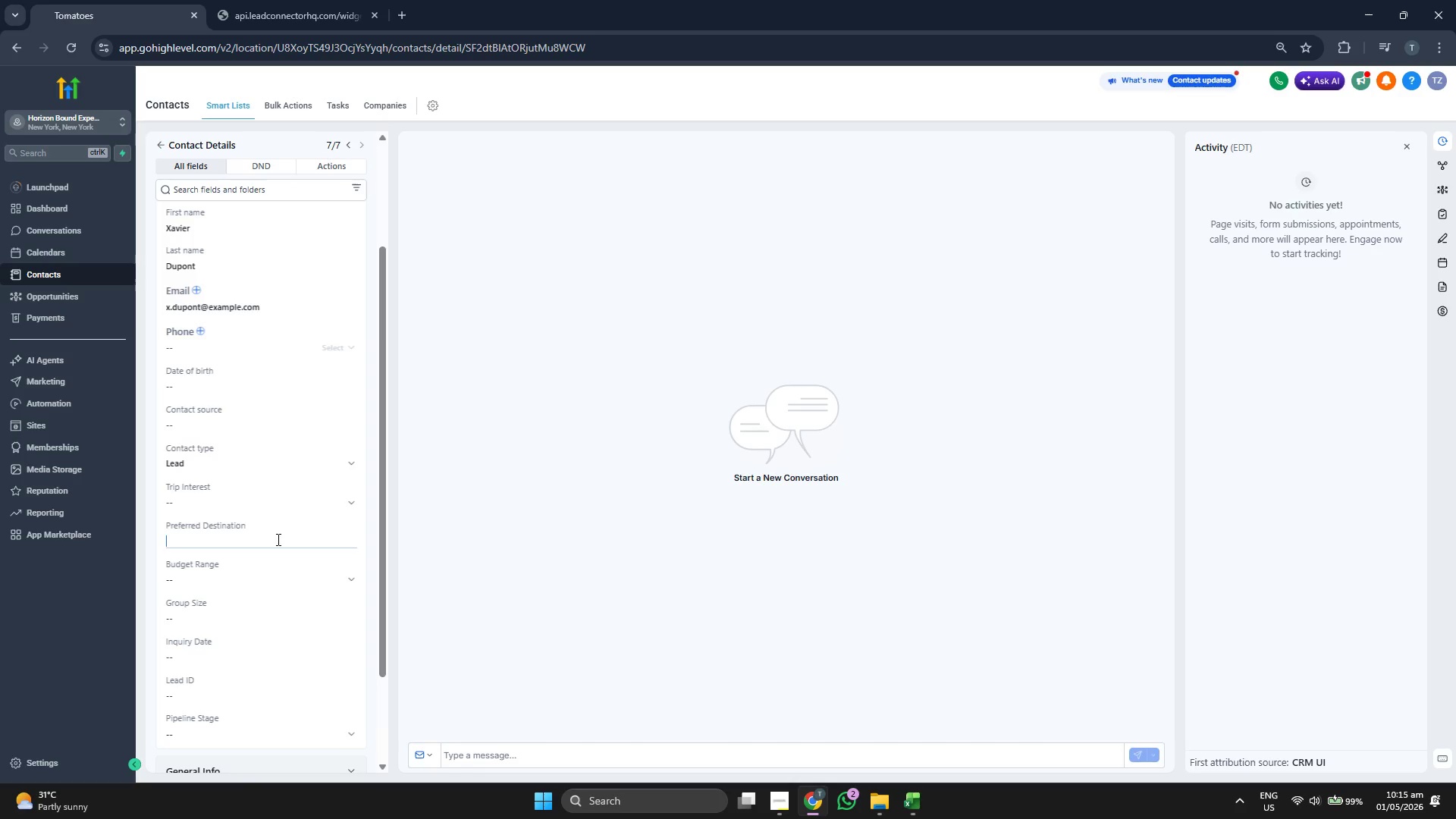 
key(Control+ControlLeft)
 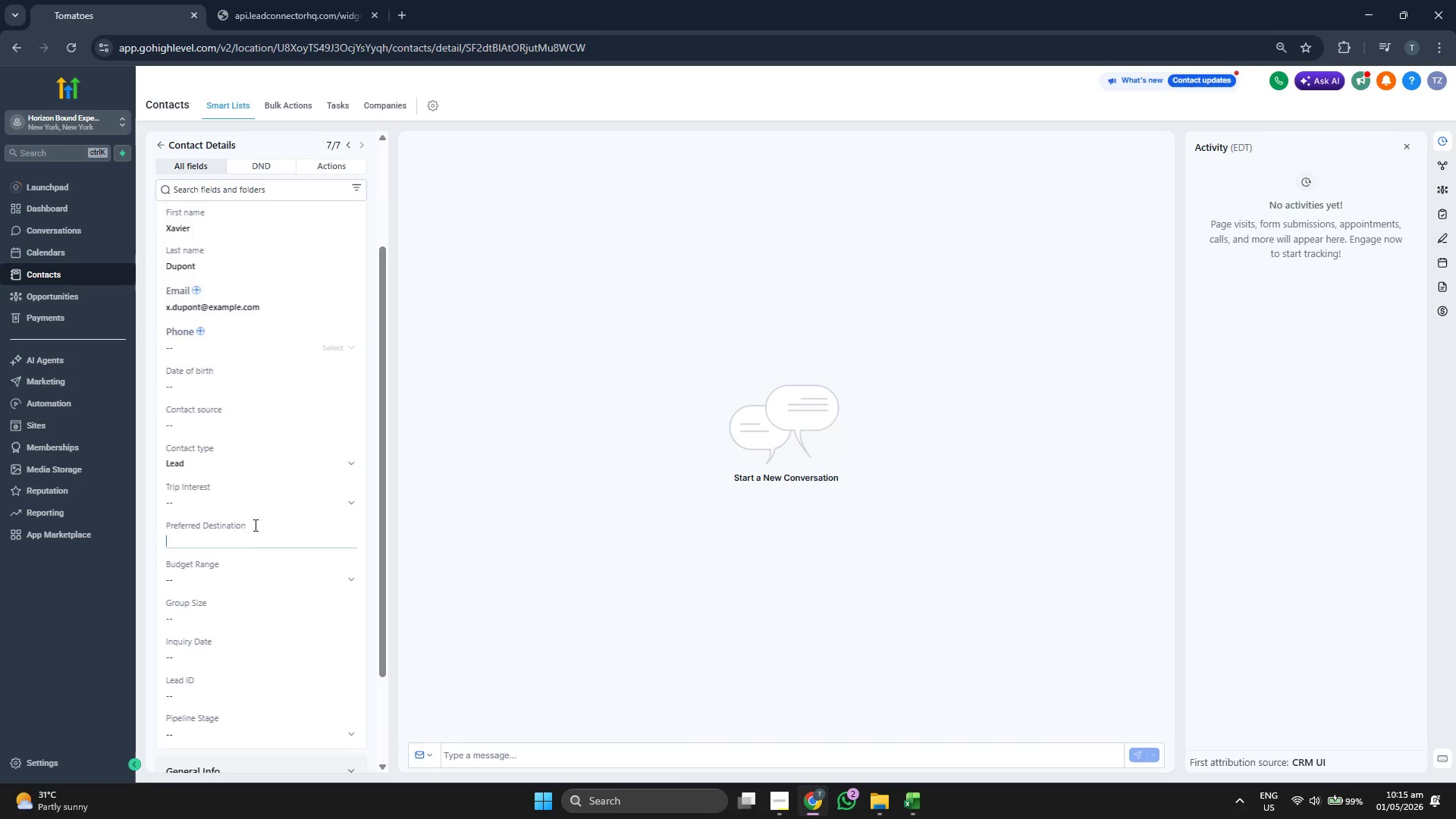 
key(Control+V)
 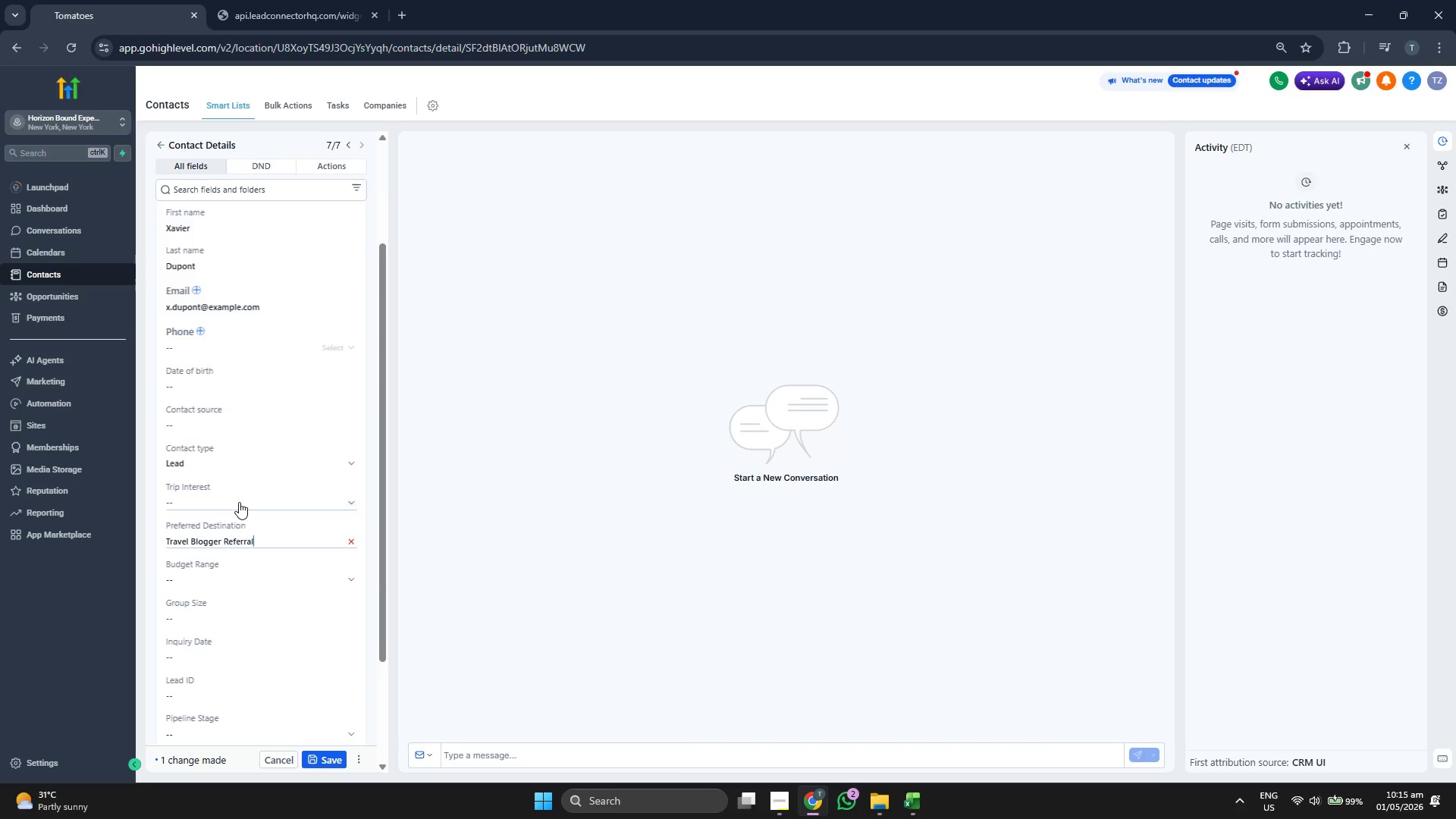 
left_click([239, 502])
 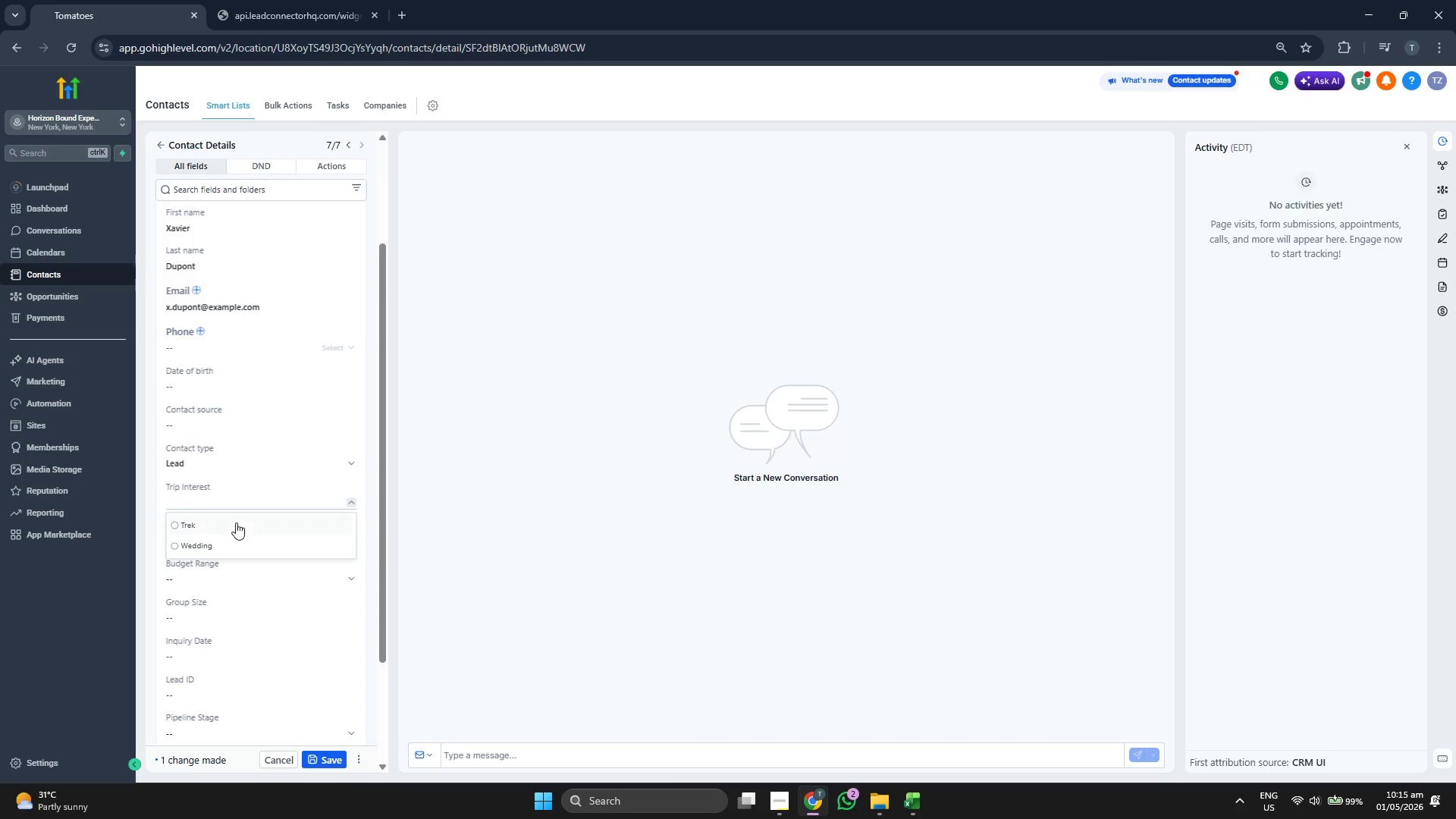 
left_click([236, 522])
 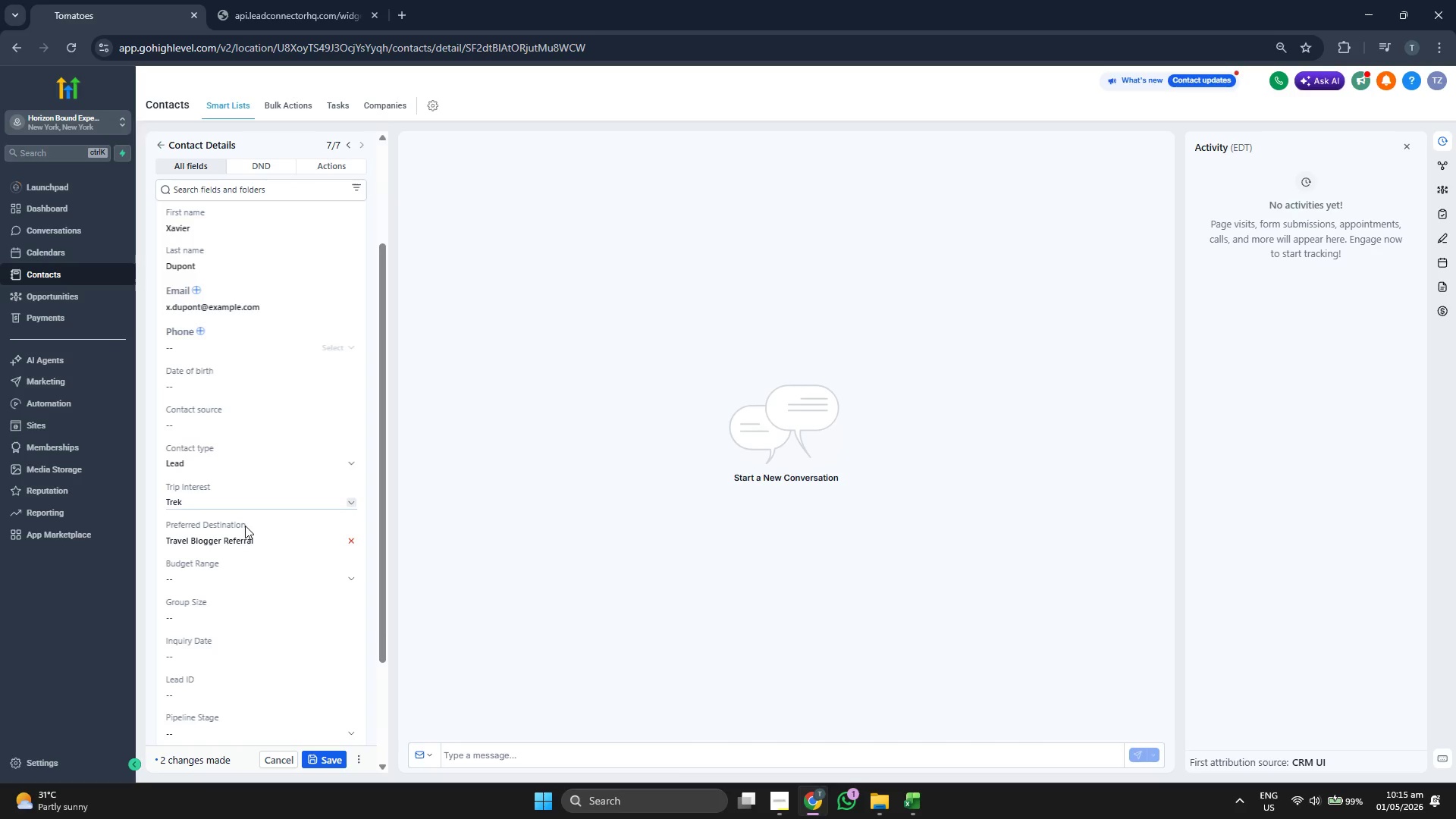 
wait(5.2)
 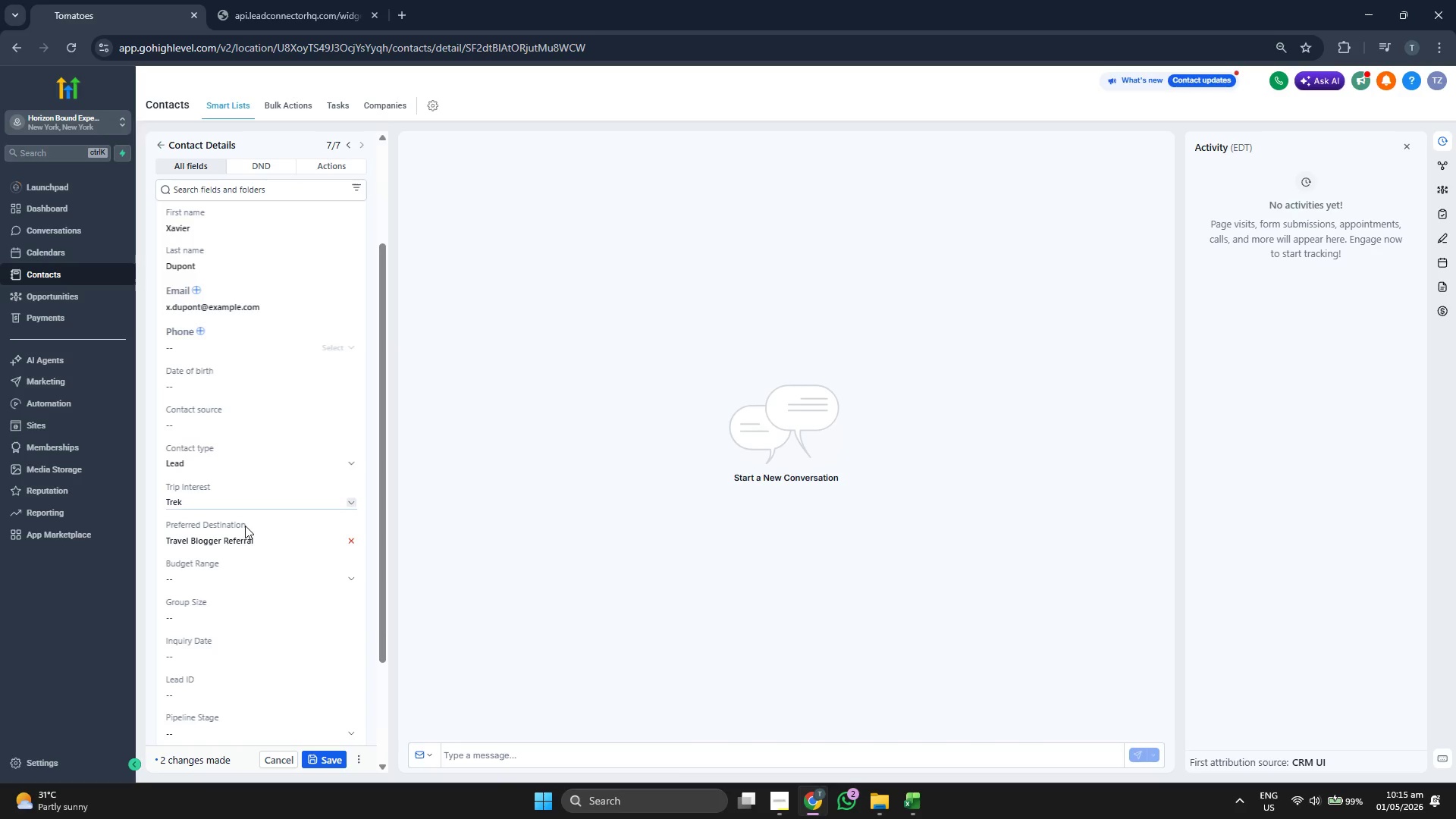 
scroll: coordinate [287, 497], scroll_direction: down, amount: 3.0
 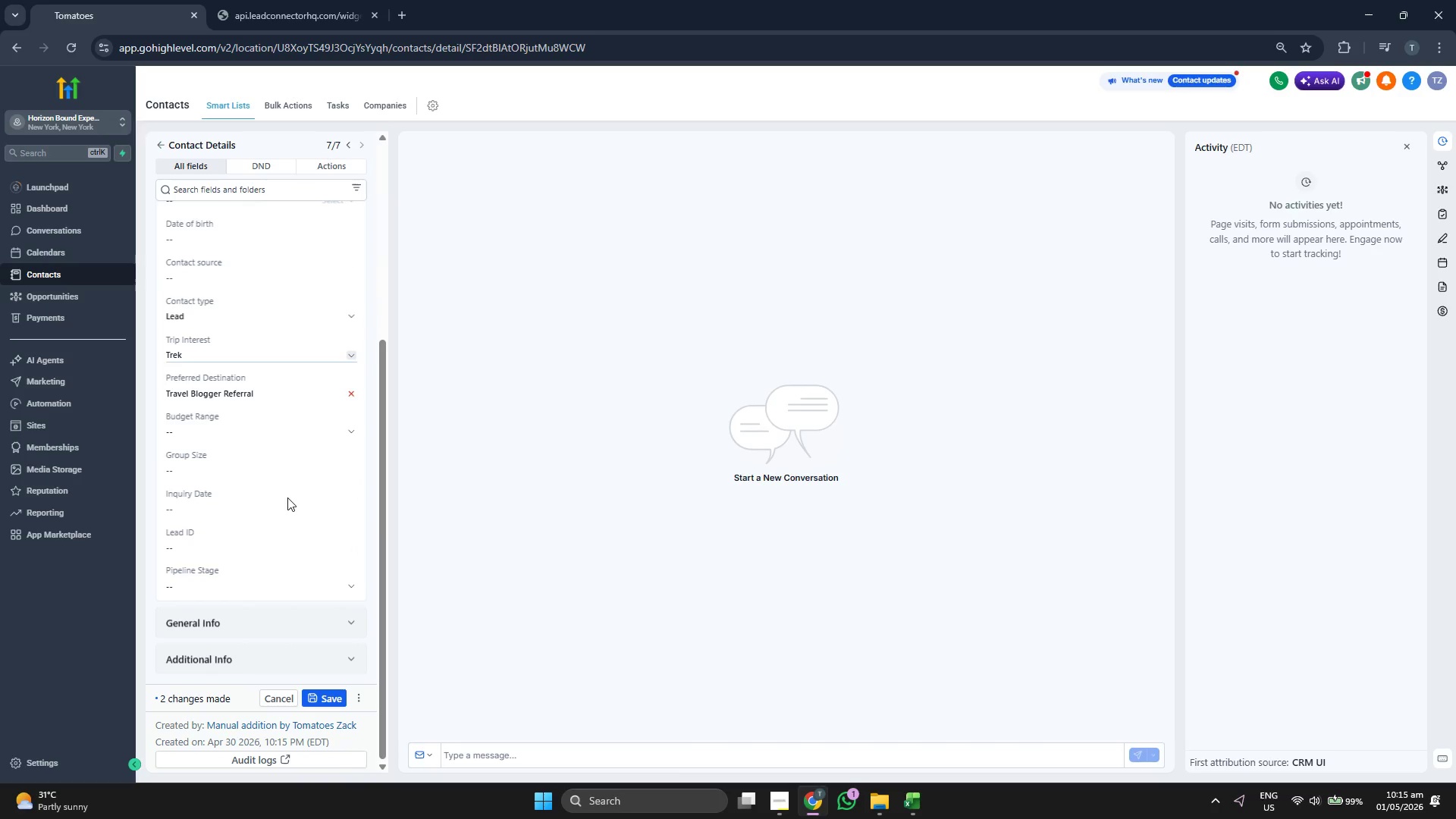 
scroll: coordinate [287, 497], scroll_direction: up, amount: 1.0
 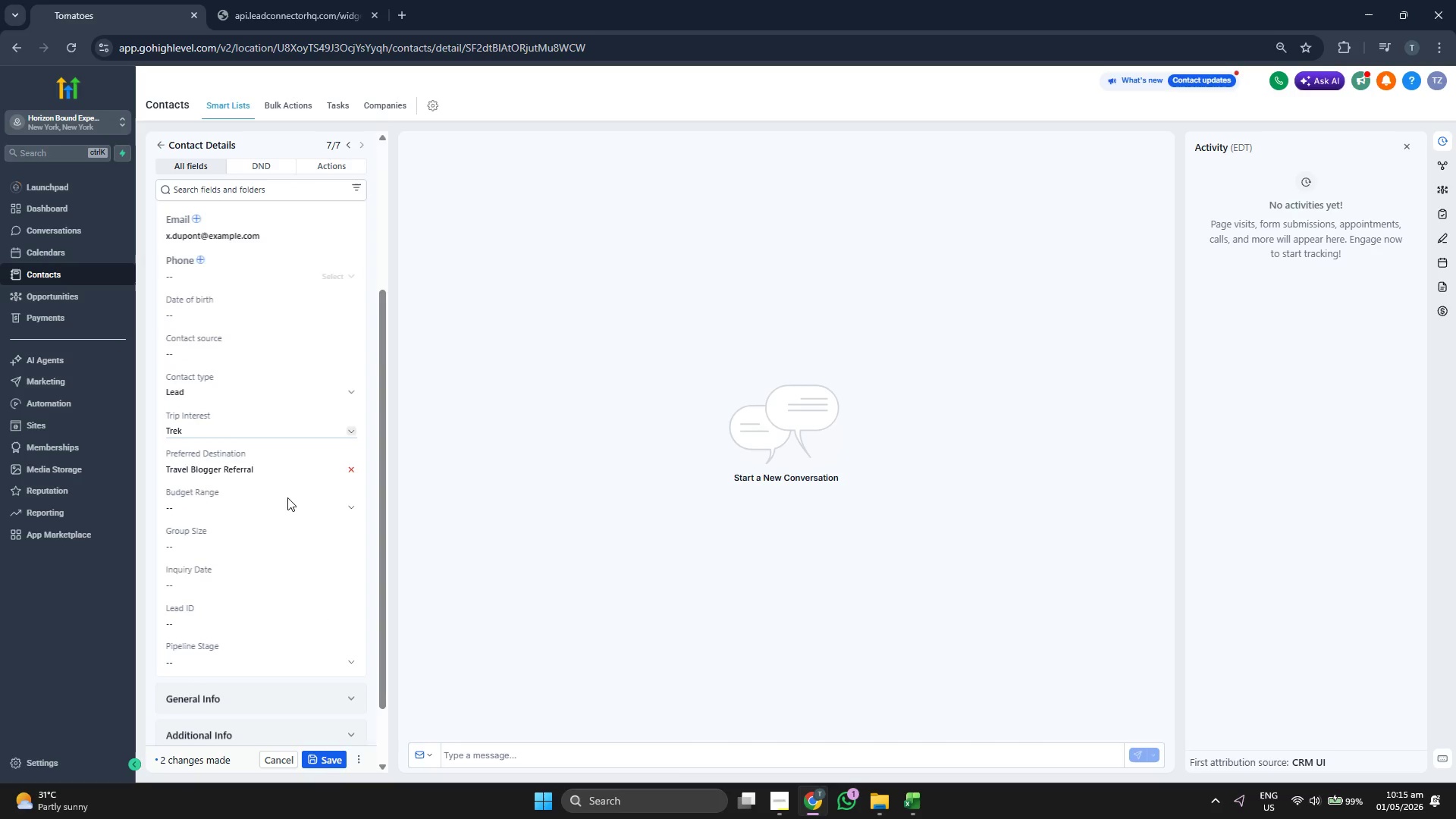 
scroll: coordinate [287, 497], scroll_direction: none, amount: 0.0
 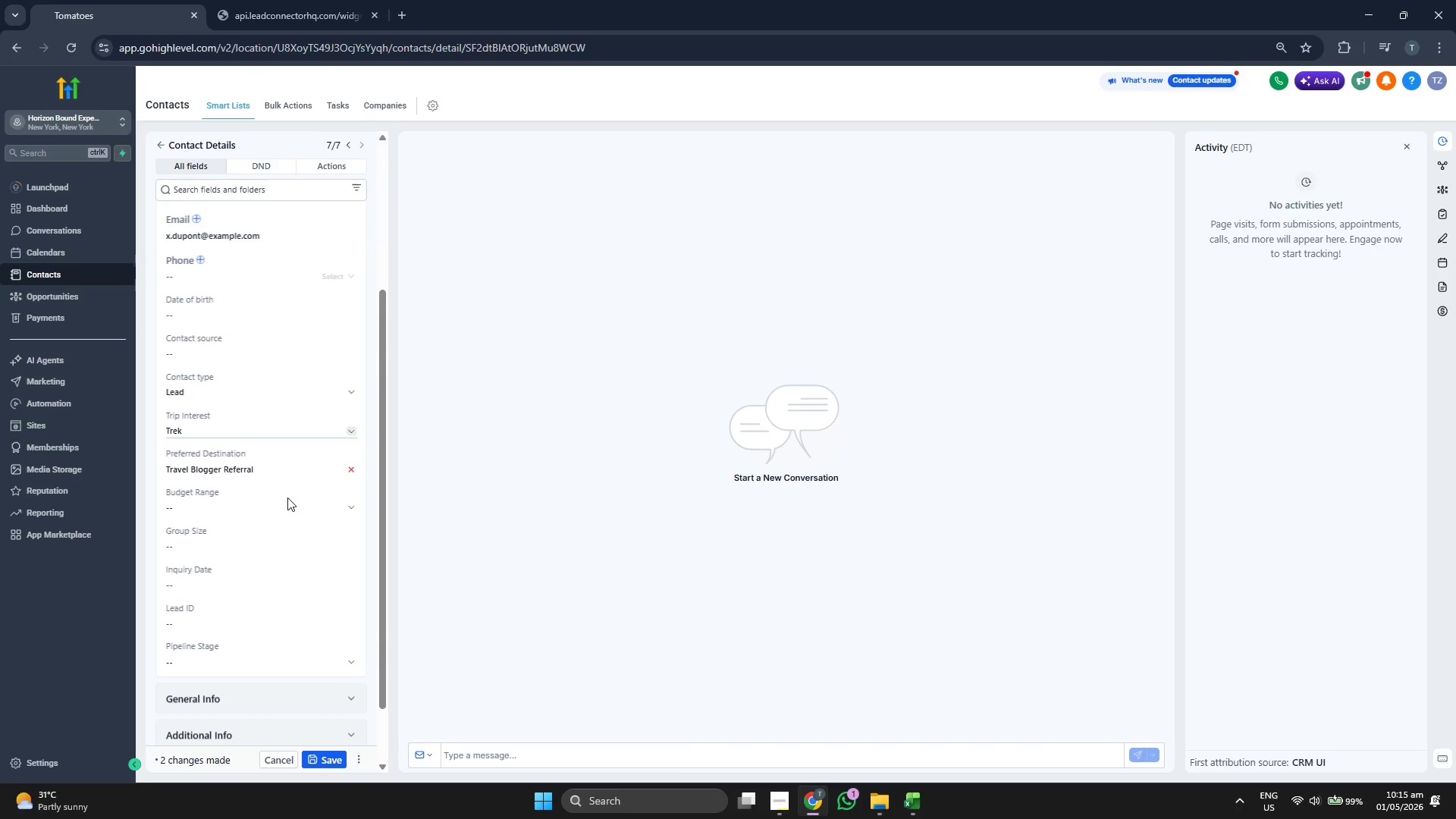 
scroll: coordinate [287, 497], scroll_direction: down, amount: 1.0
 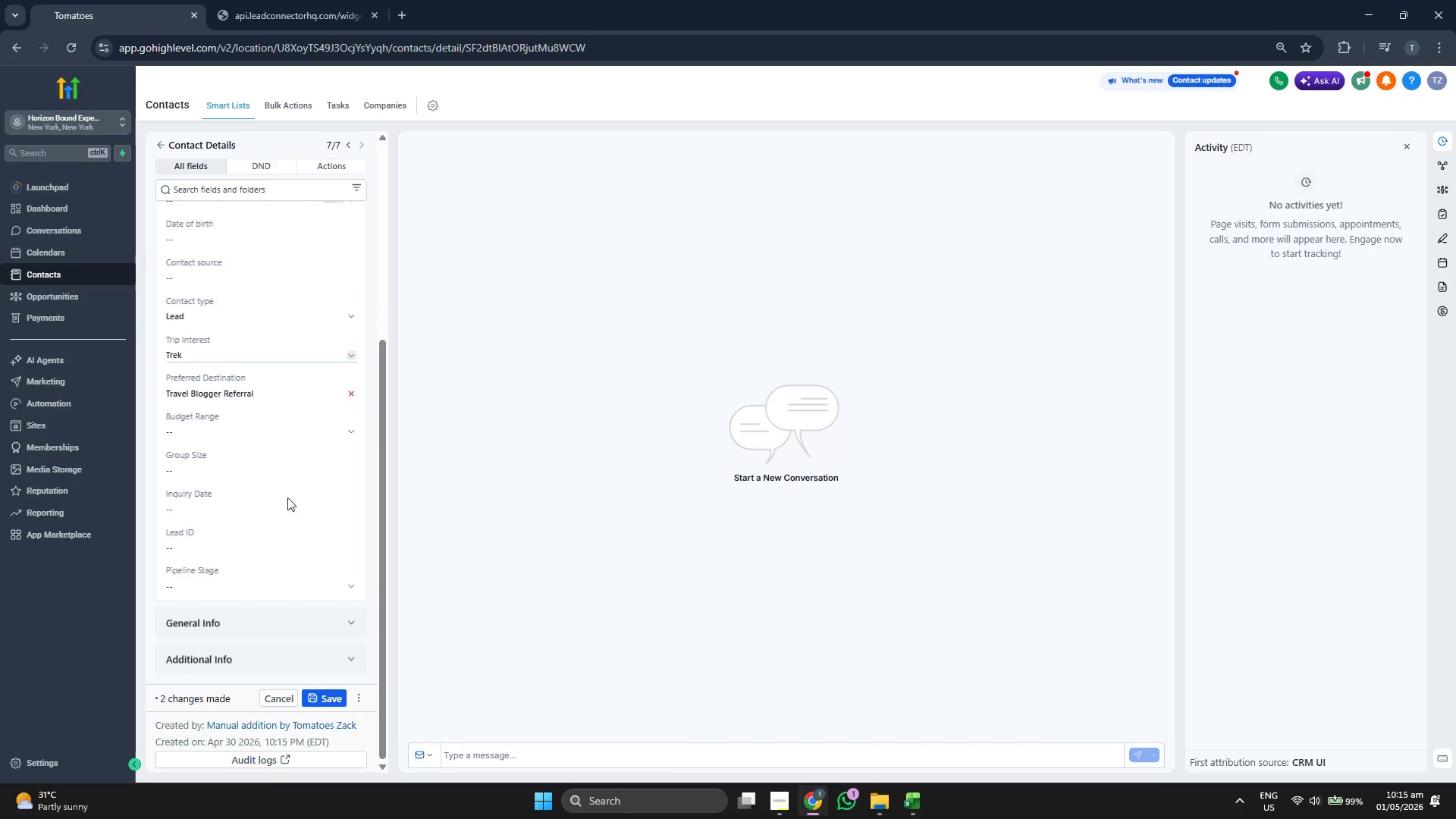 
scroll: coordinate [265, 402], scroll_direction: up, amount: 4.0
 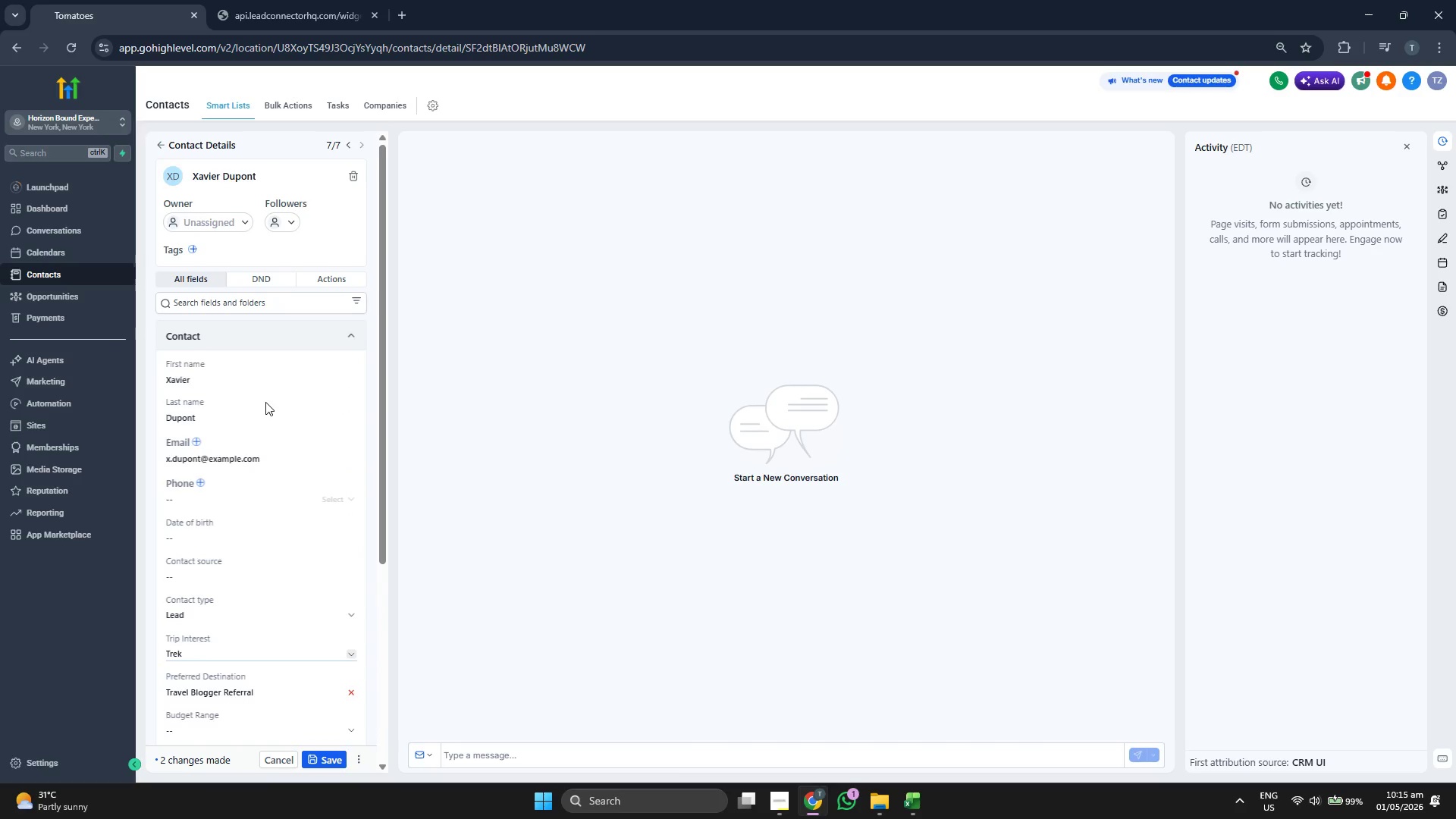 
scroll: coordinate [265, 403], scroll_direction: none, amount: 0.0
 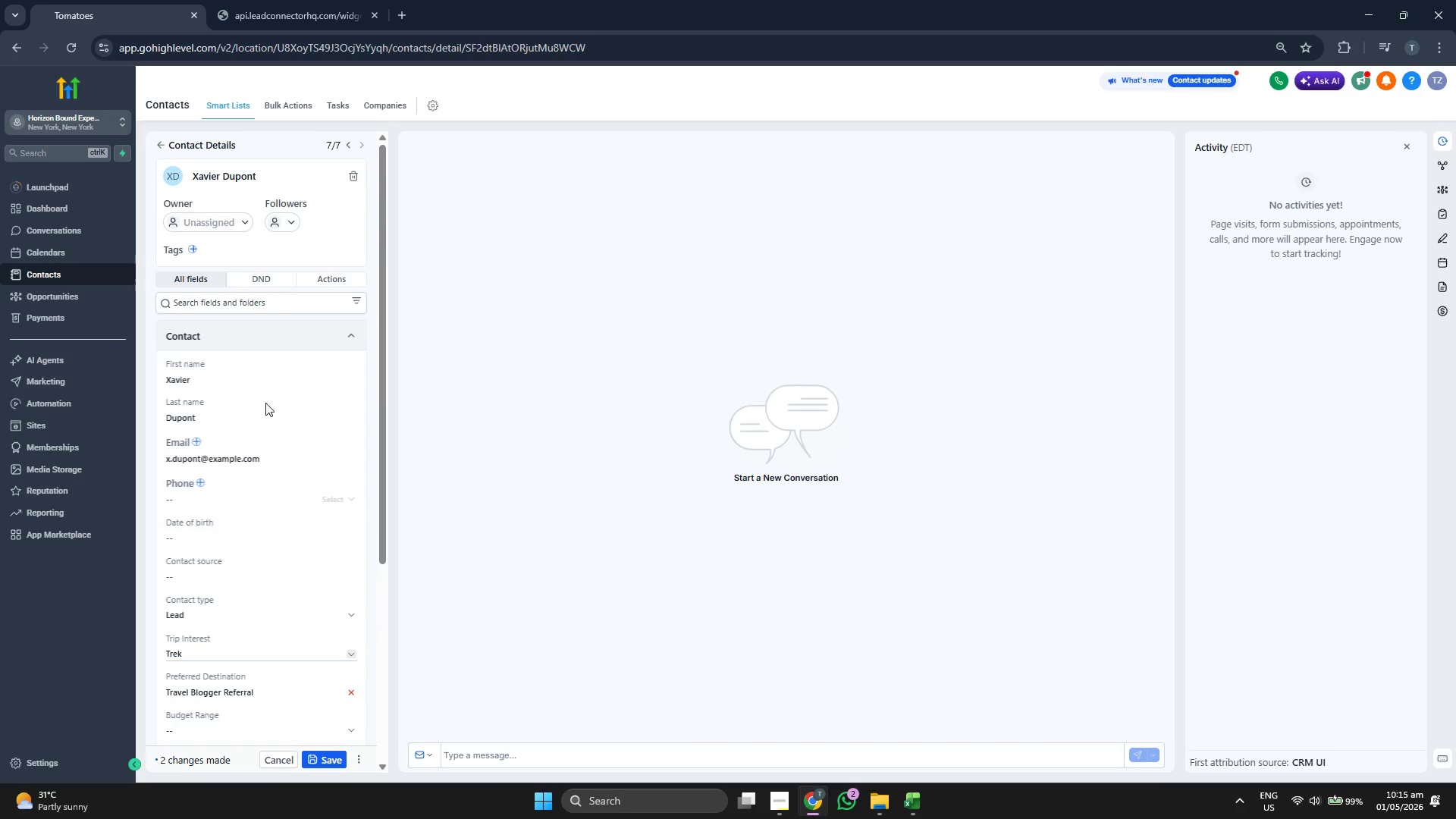 
scroll: coordinate [265, 403], scroll_direction: up, amount: 1.0
 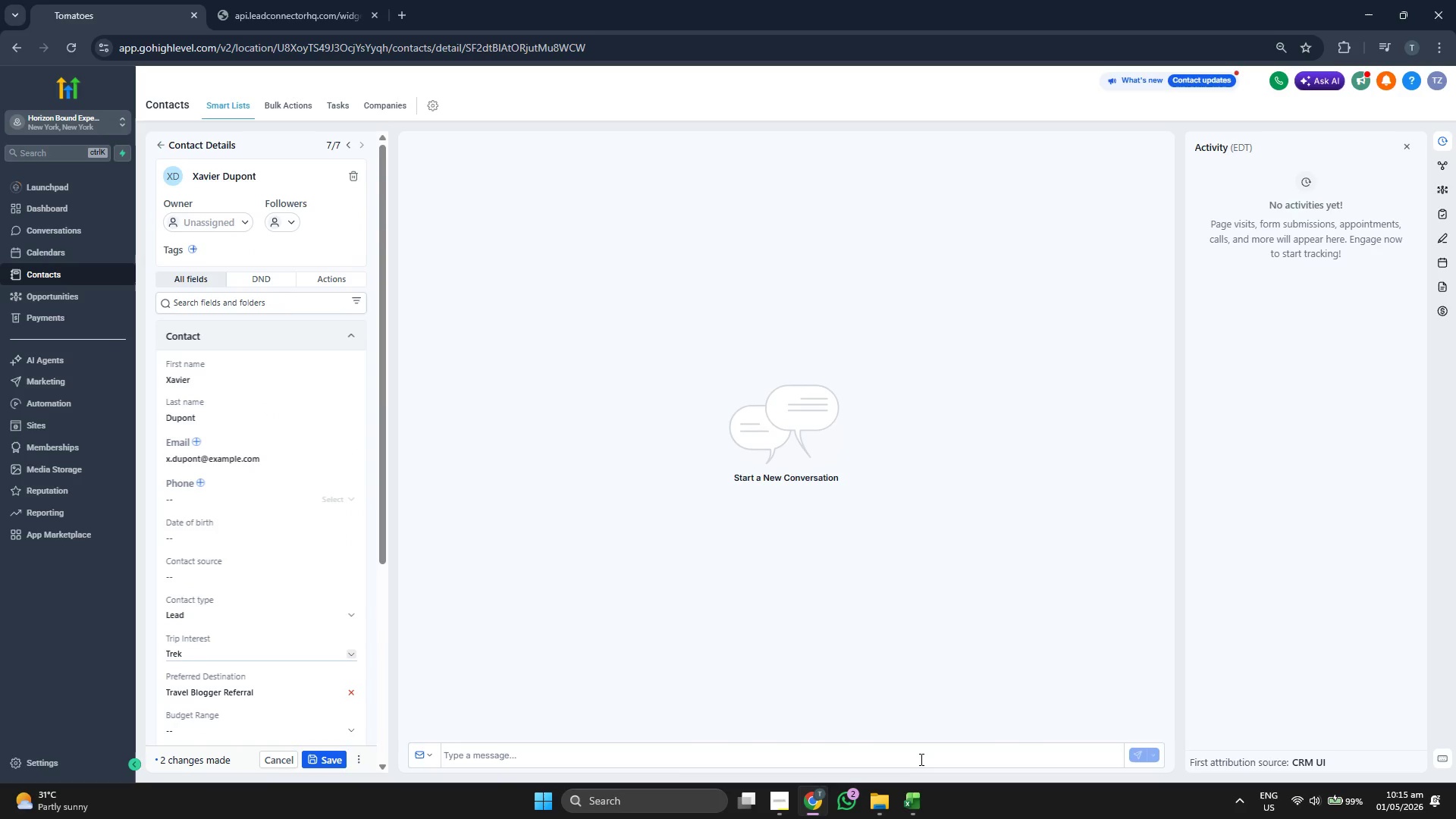 
left_click([905, 806])
 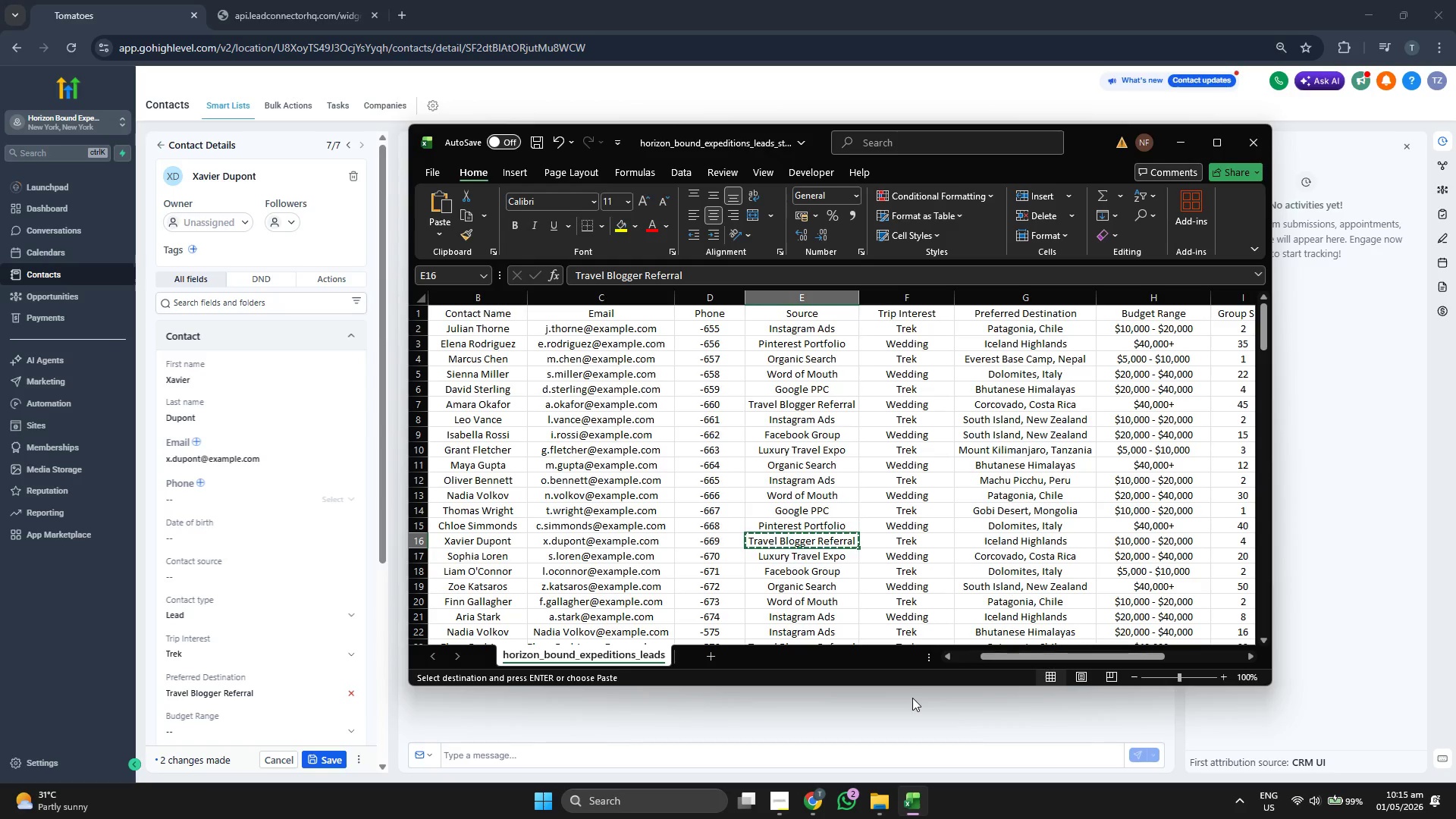 
key(ArrowRight)
 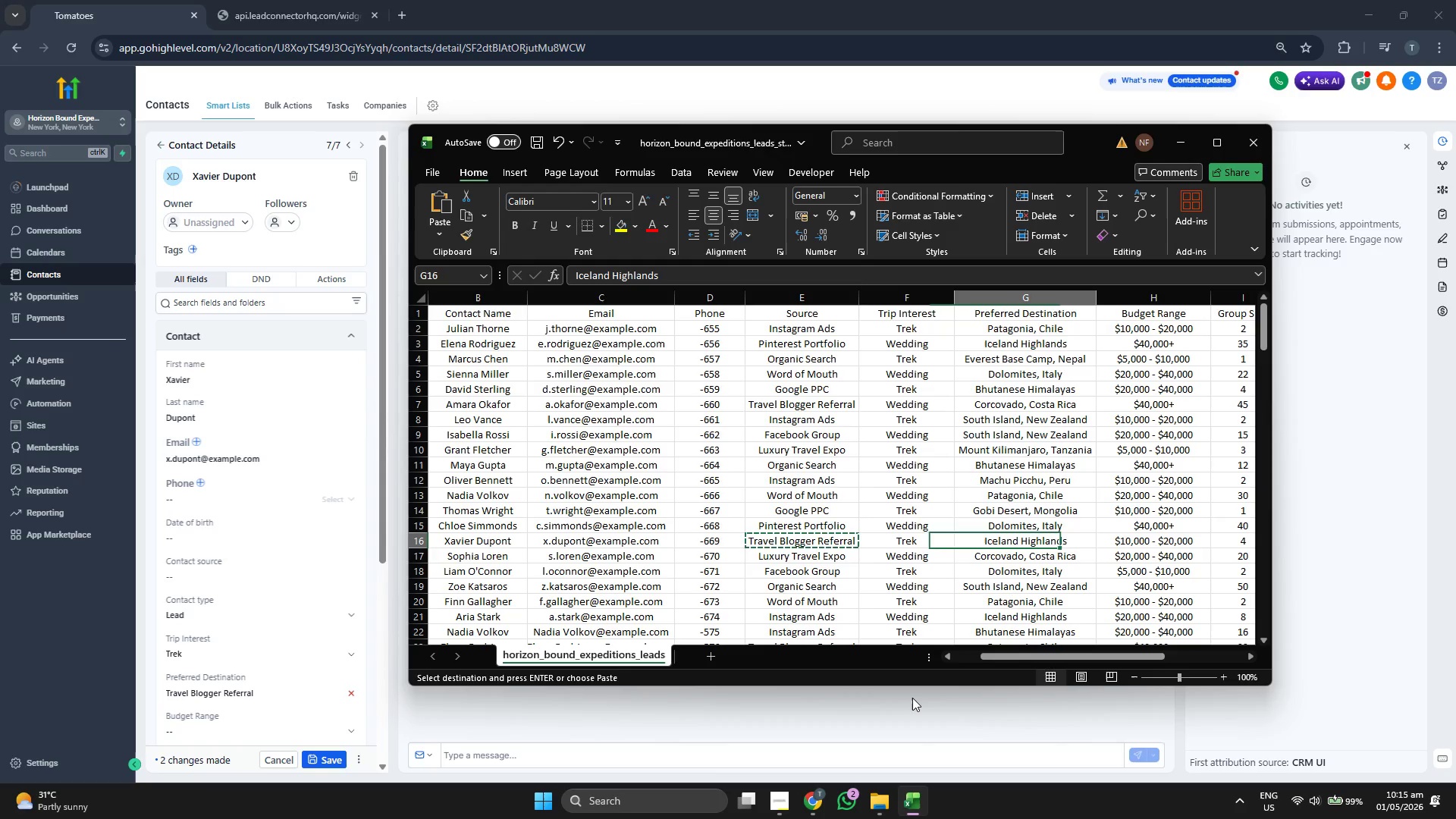 
key(ArrowRight)
 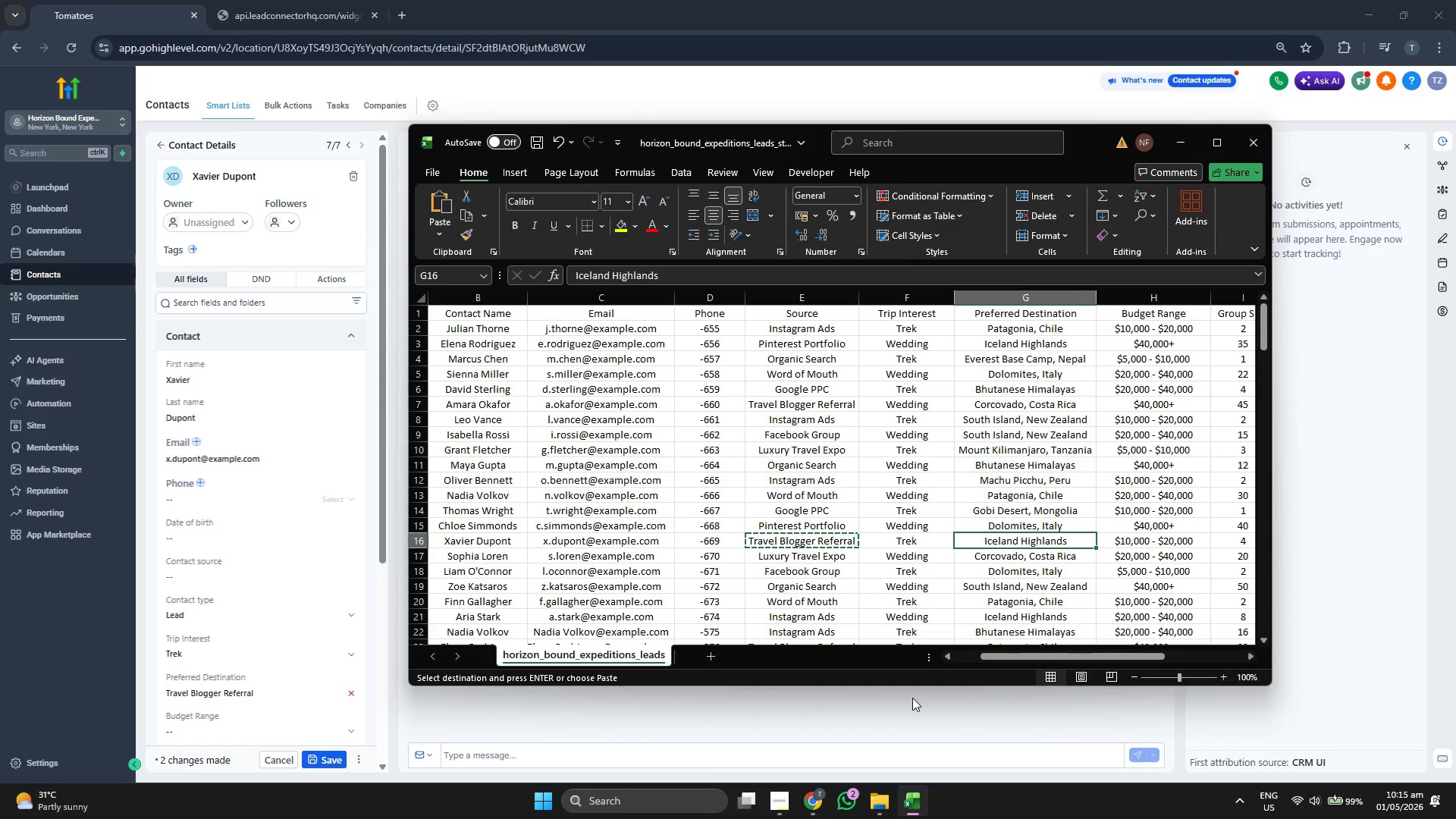 
key(ArrowRight)
 